 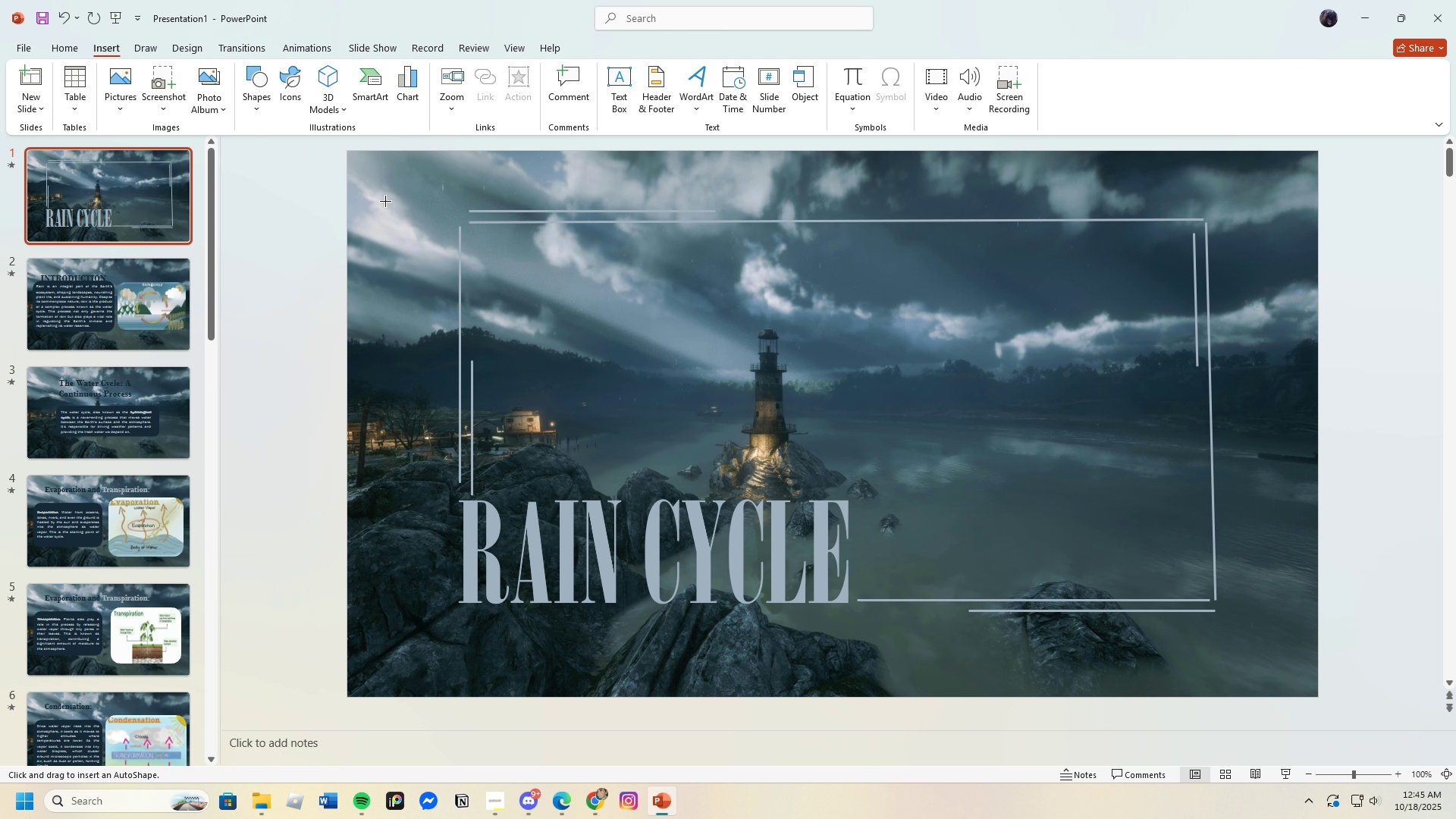 
left_click_drag(start_coordinate=[360, 158], to_coordinate=[413, 331])
 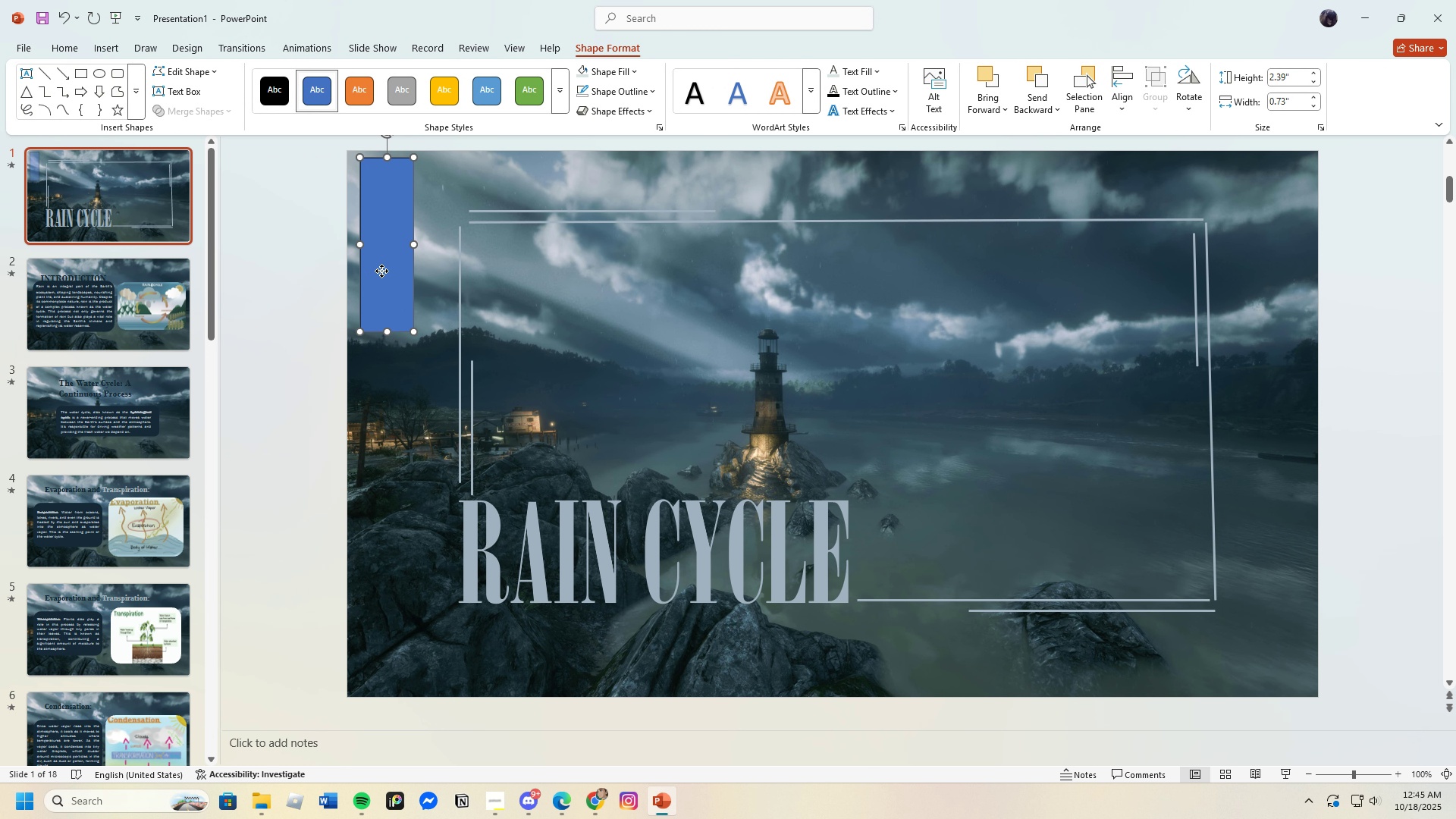 
left_click_drag(start_coordinate=[381, 271], to_coordinate=[369, 261])
 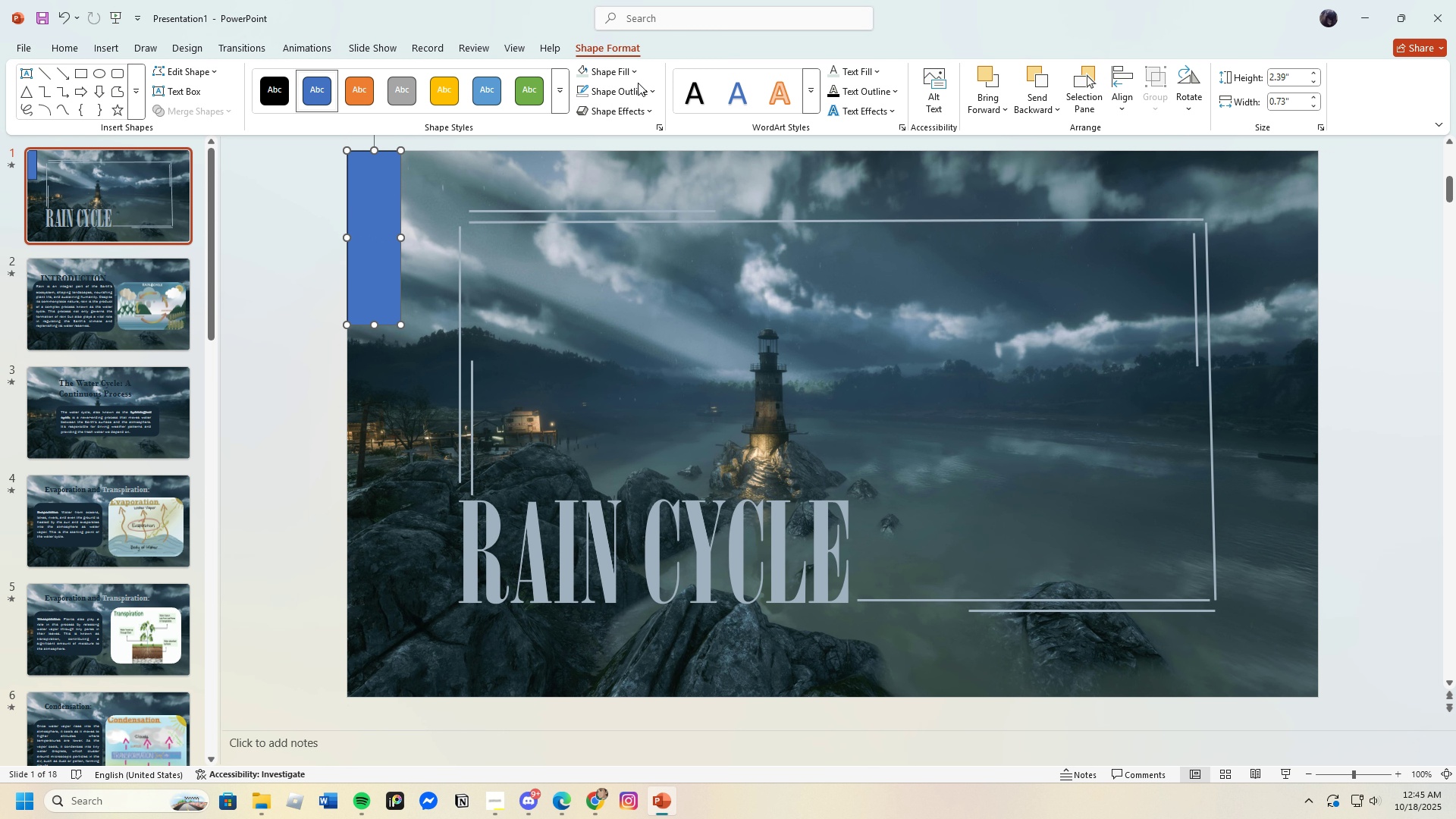 
left_click([642, 87])
 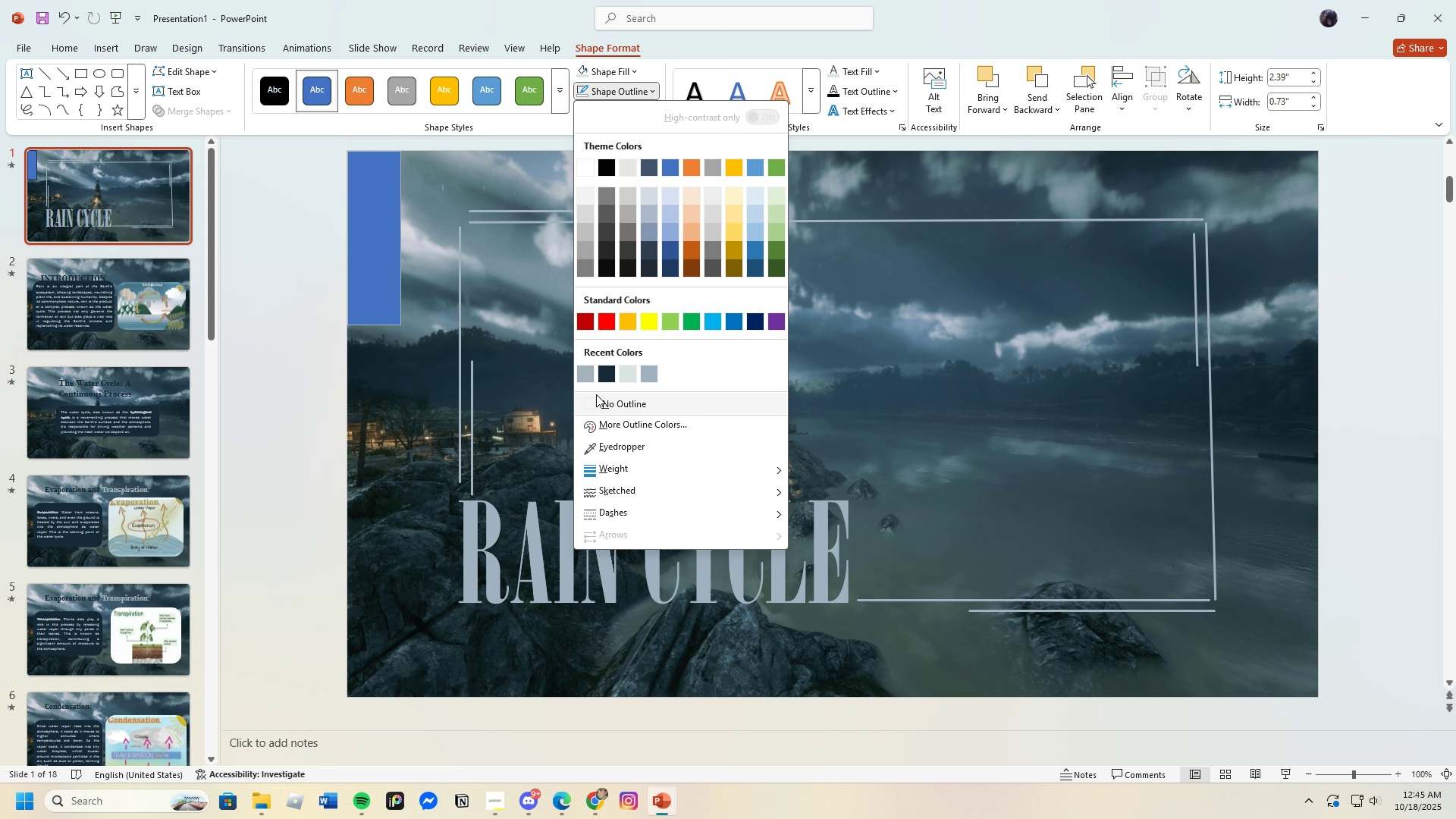 
left_click([600, 403])
 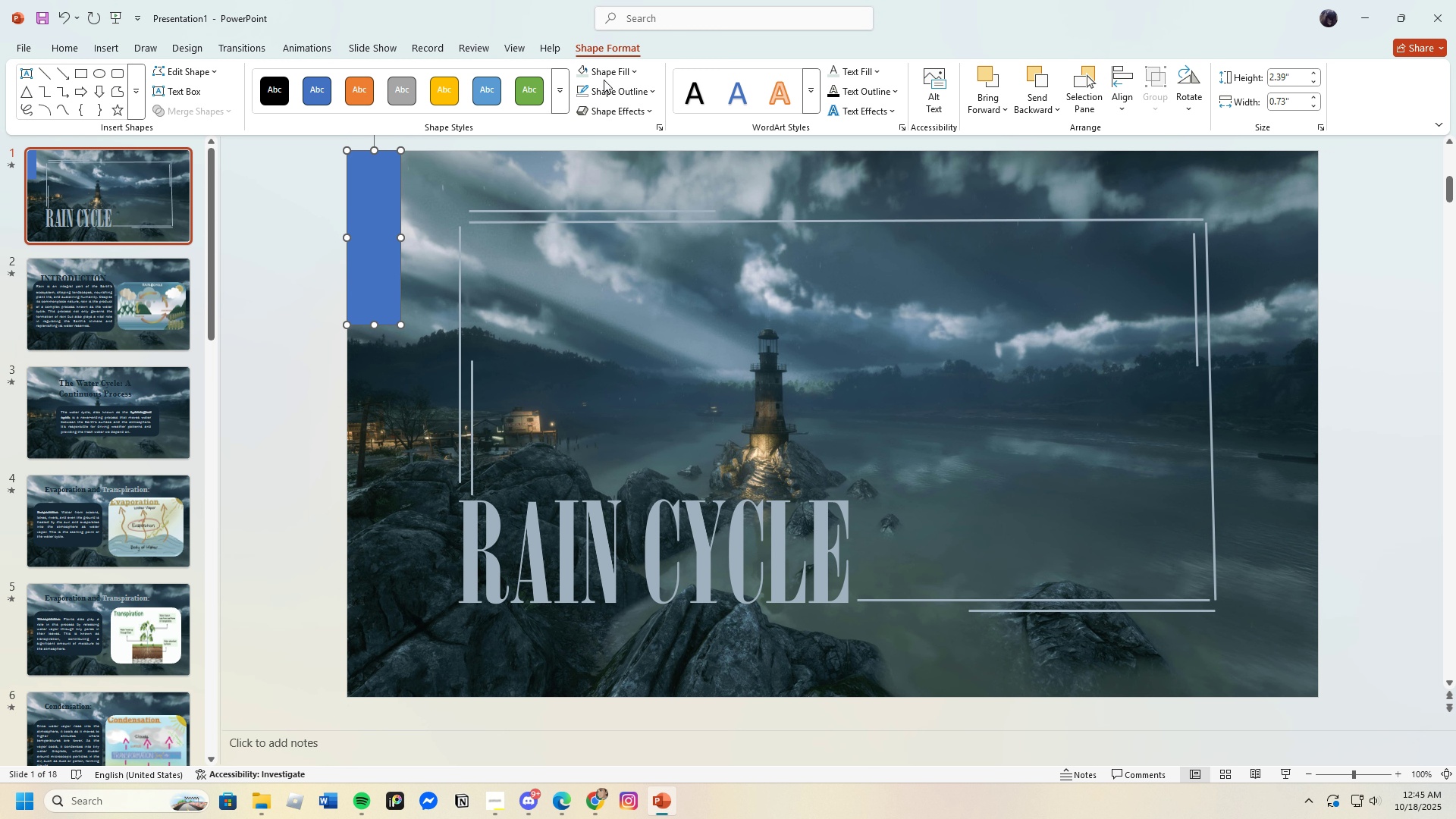 
left_click([608, 71])
 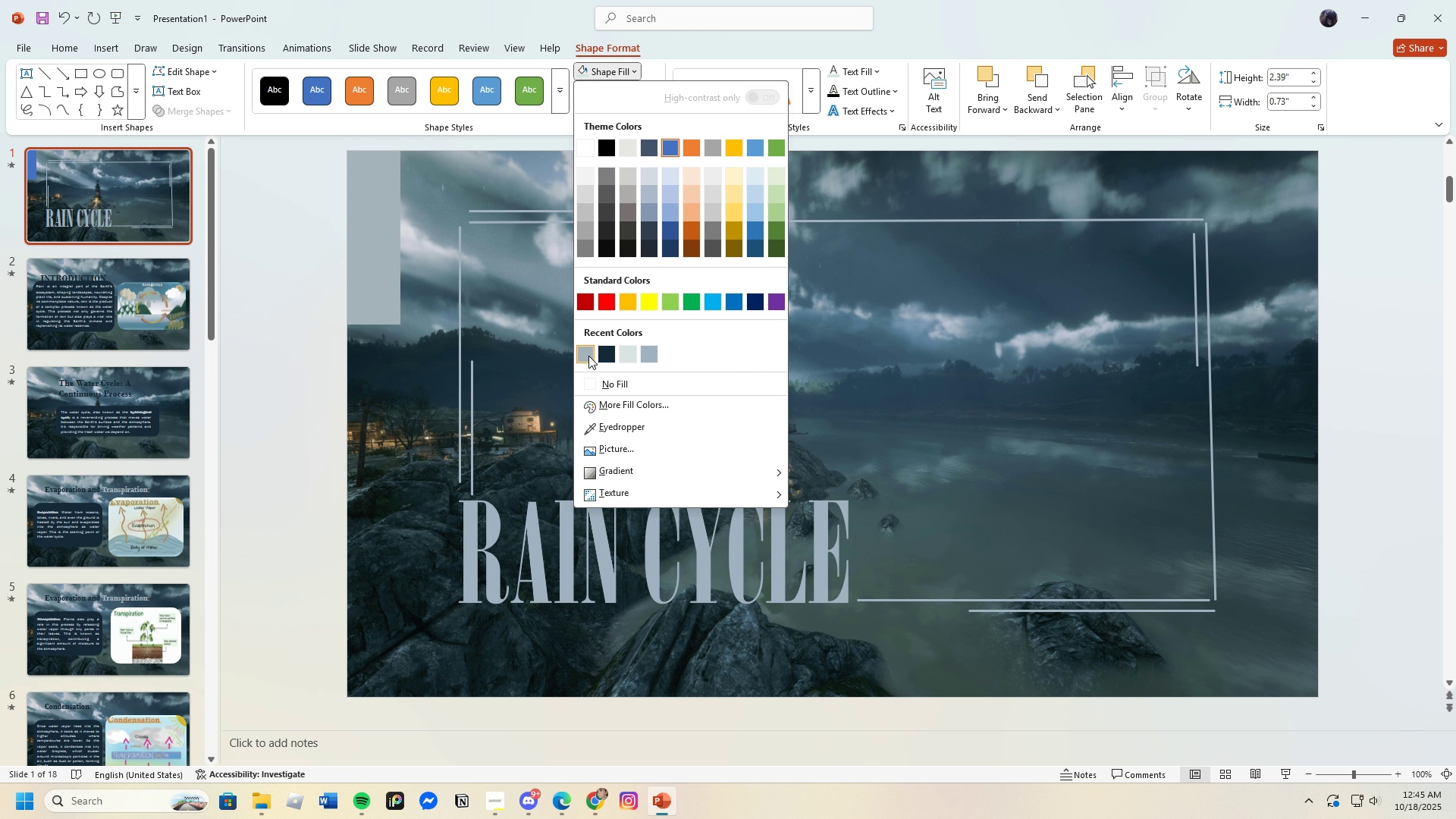 
left_click([588, 356])
 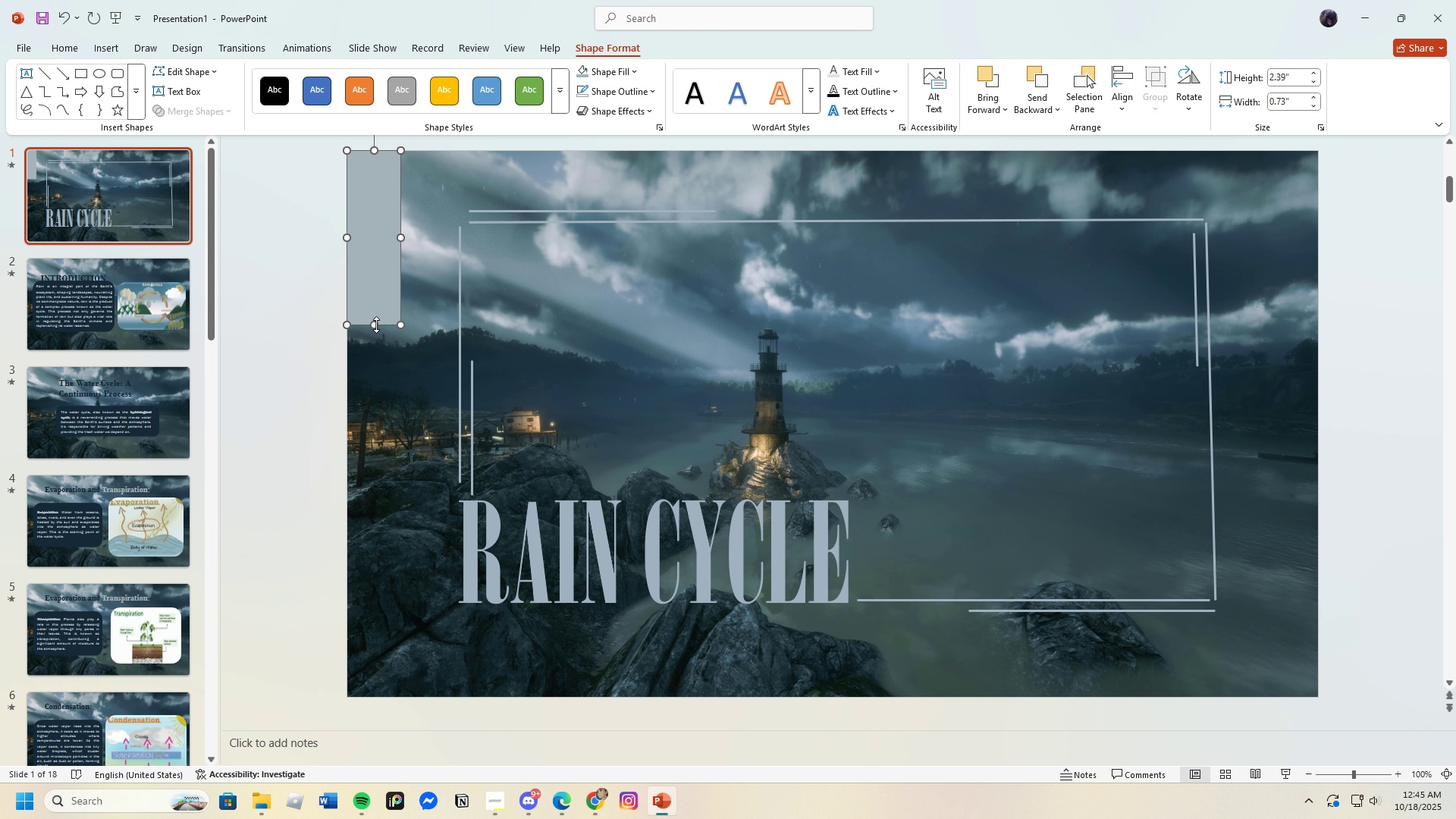 
left_click([379, 349])
 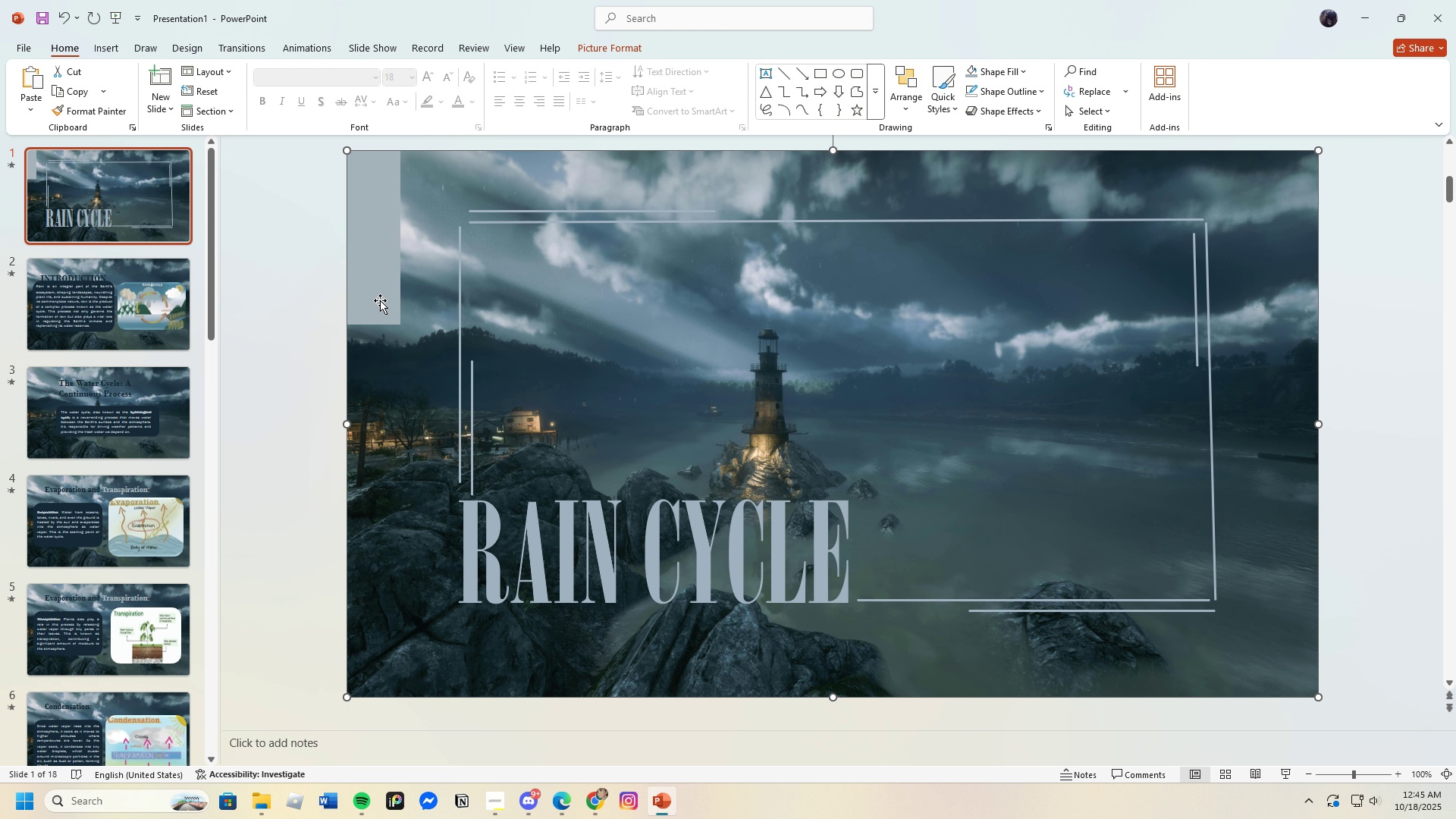 
left_click([380, 300])
 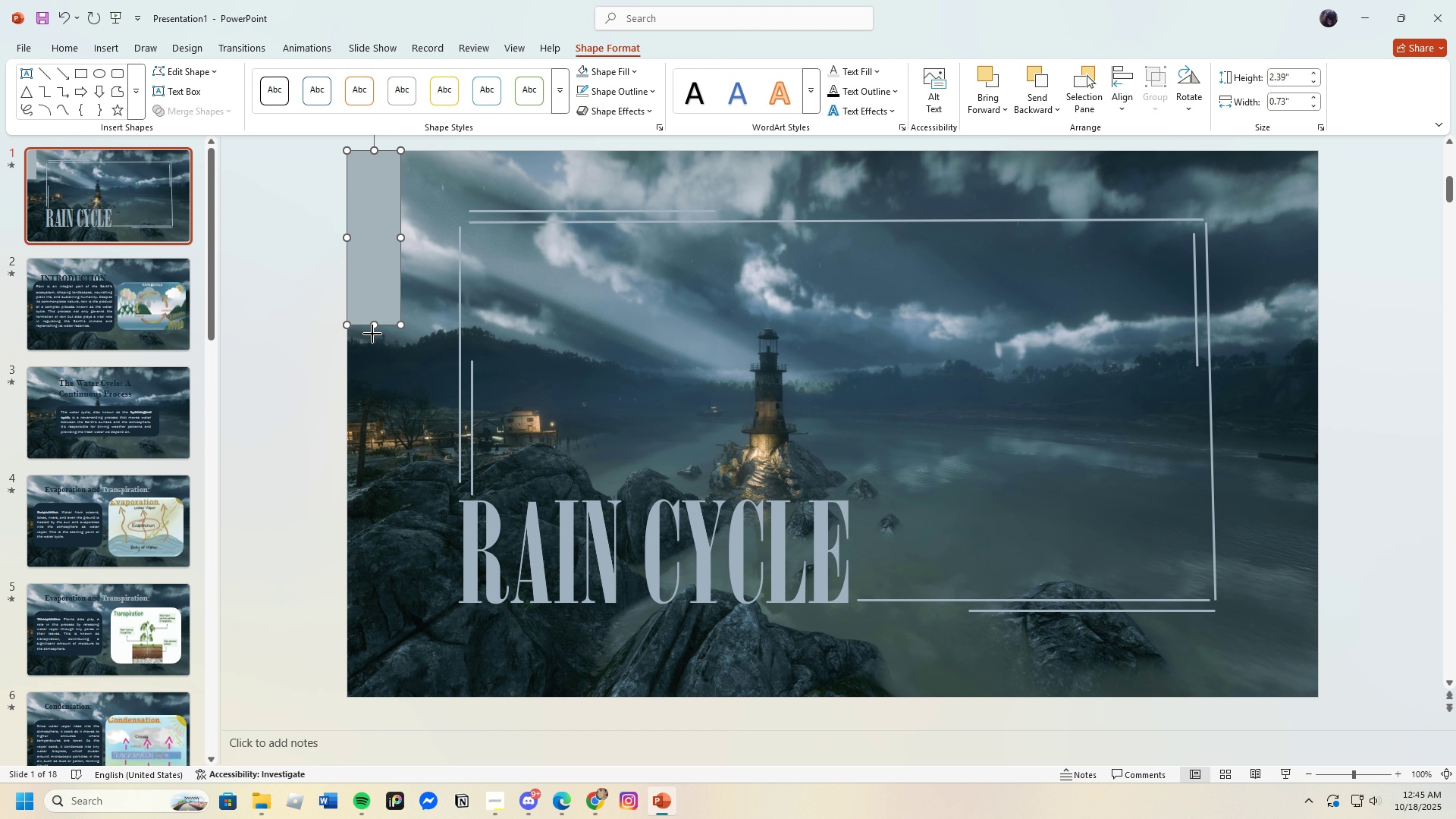 
left_click_drag(start_coordinate=[372, 325], to_coordinate=[376, 391])
 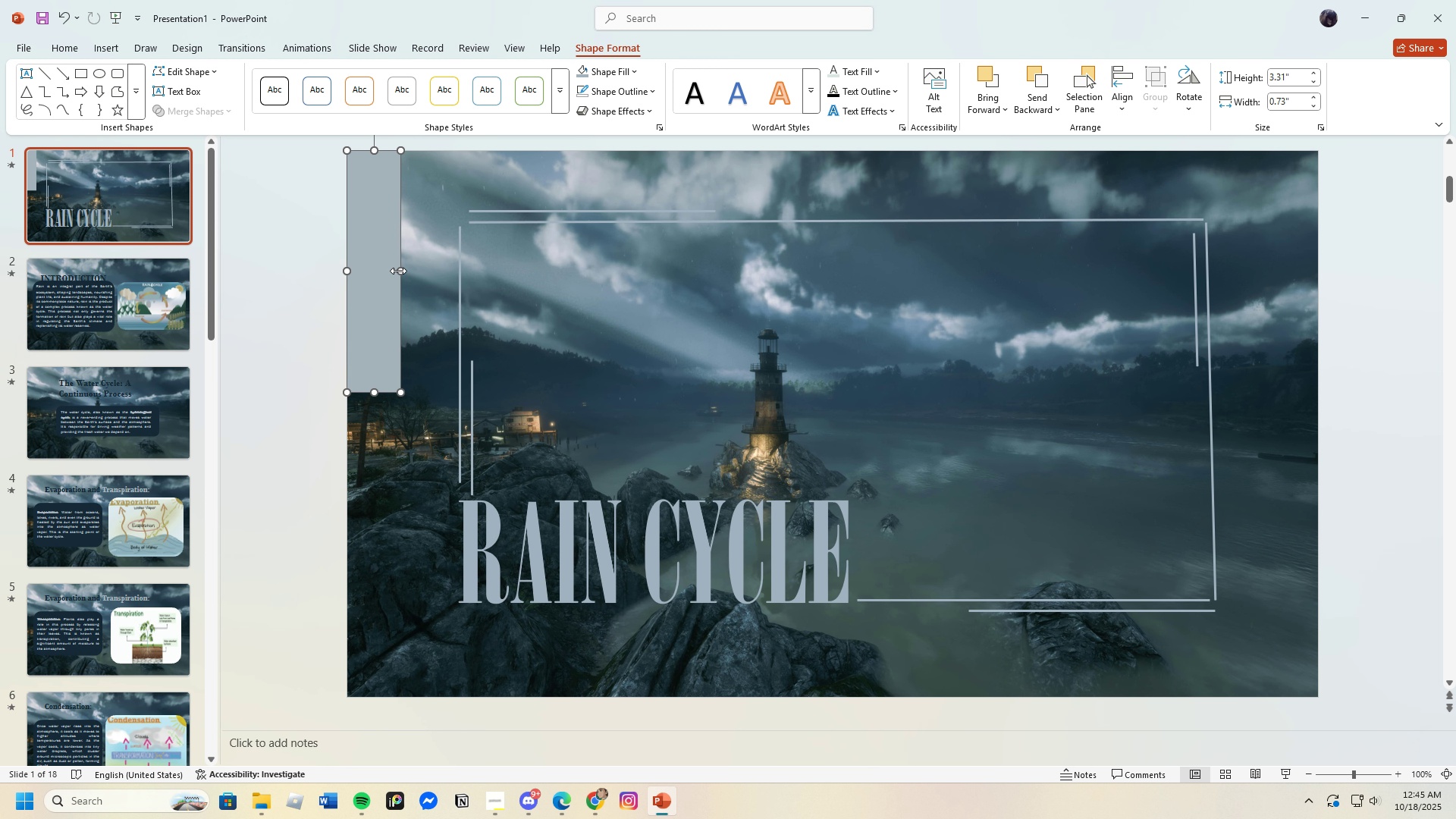 
left_click_drag(start_coordinate=[398, 271], to_coordinate=[391, 277])
 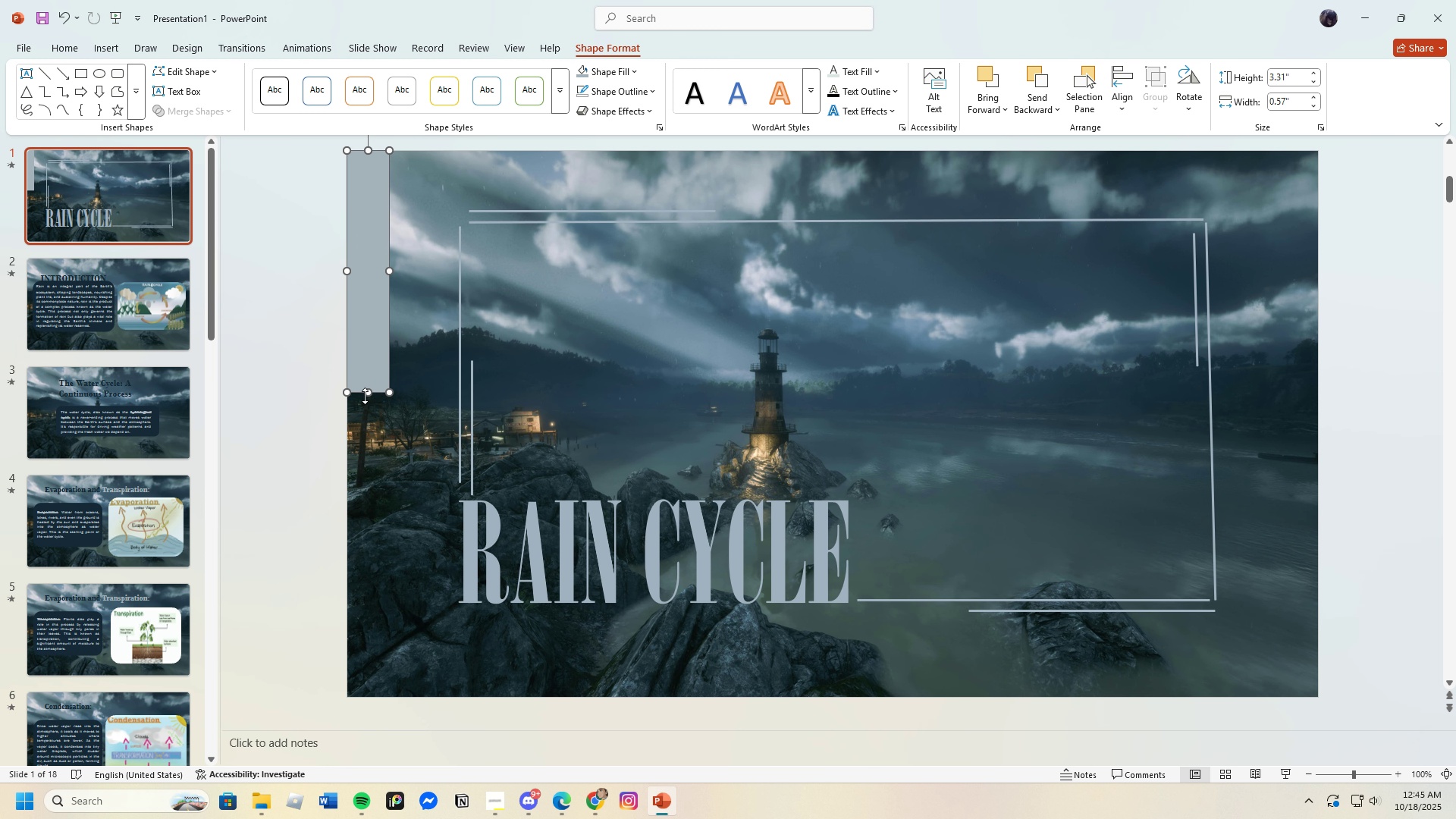 
left_click_drag(start_coordinate=[365, 395], to_coordinate=[366, 493])
 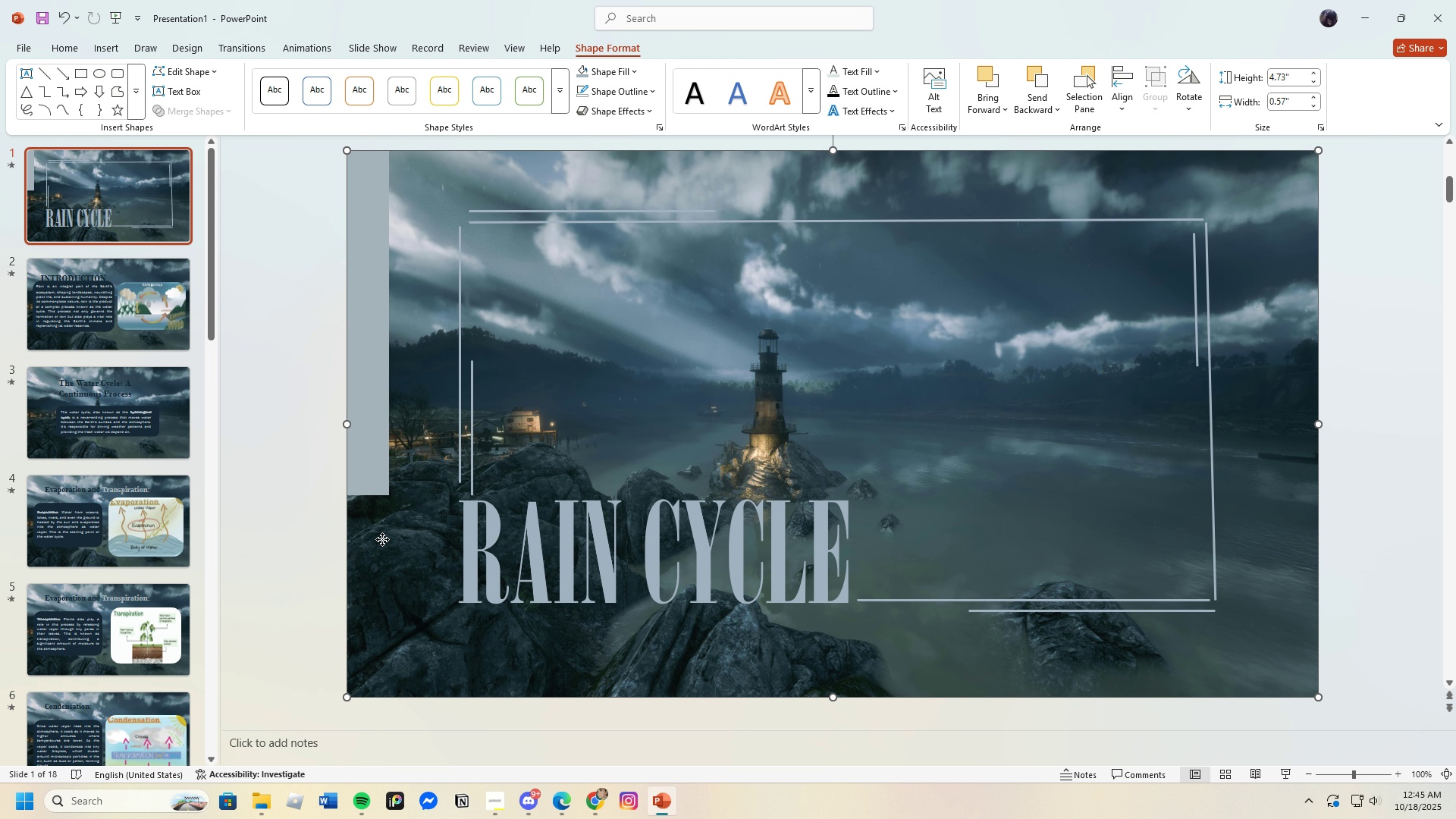 
left_click([382, 539])
 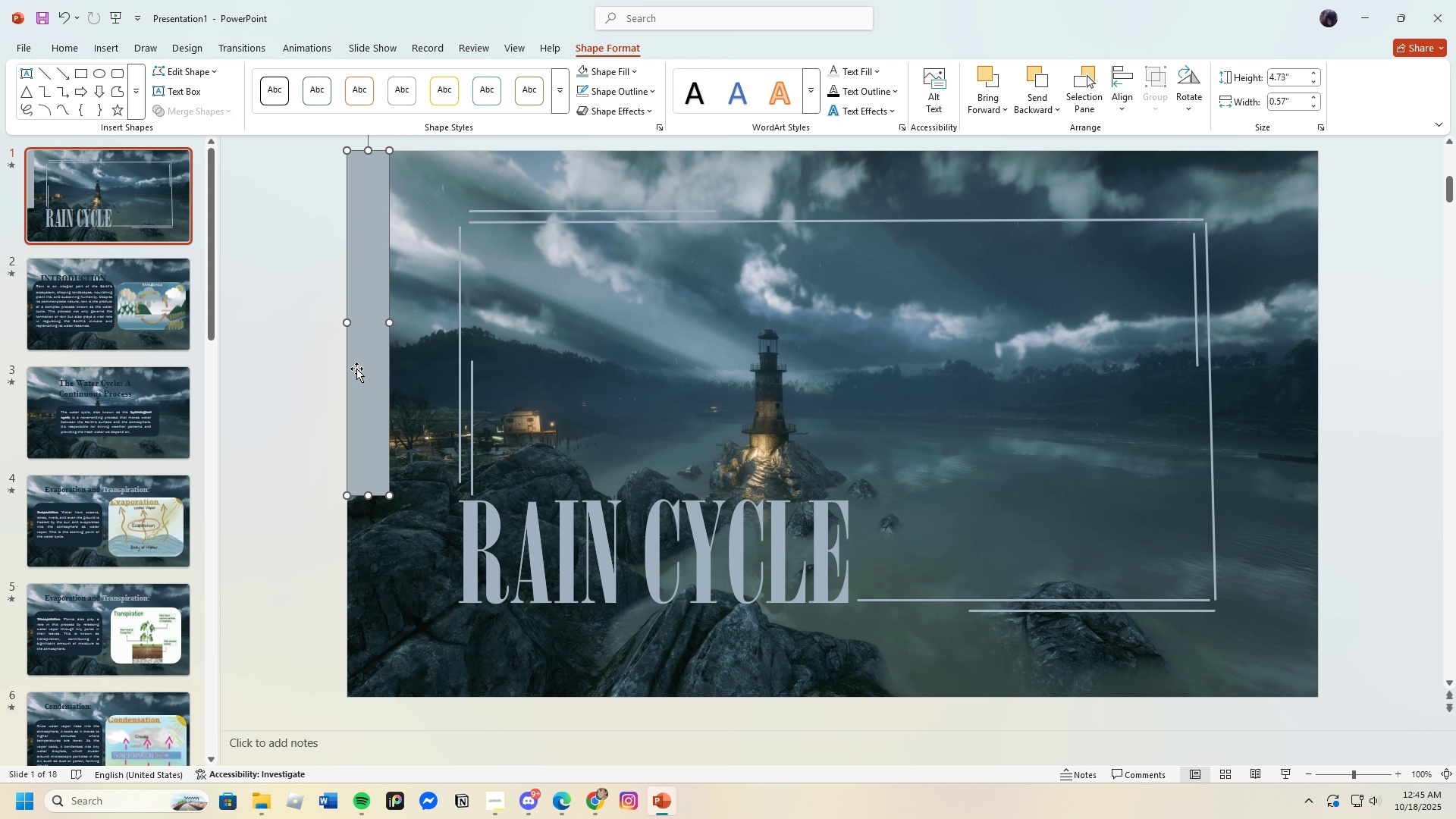 
key(Control+C)
 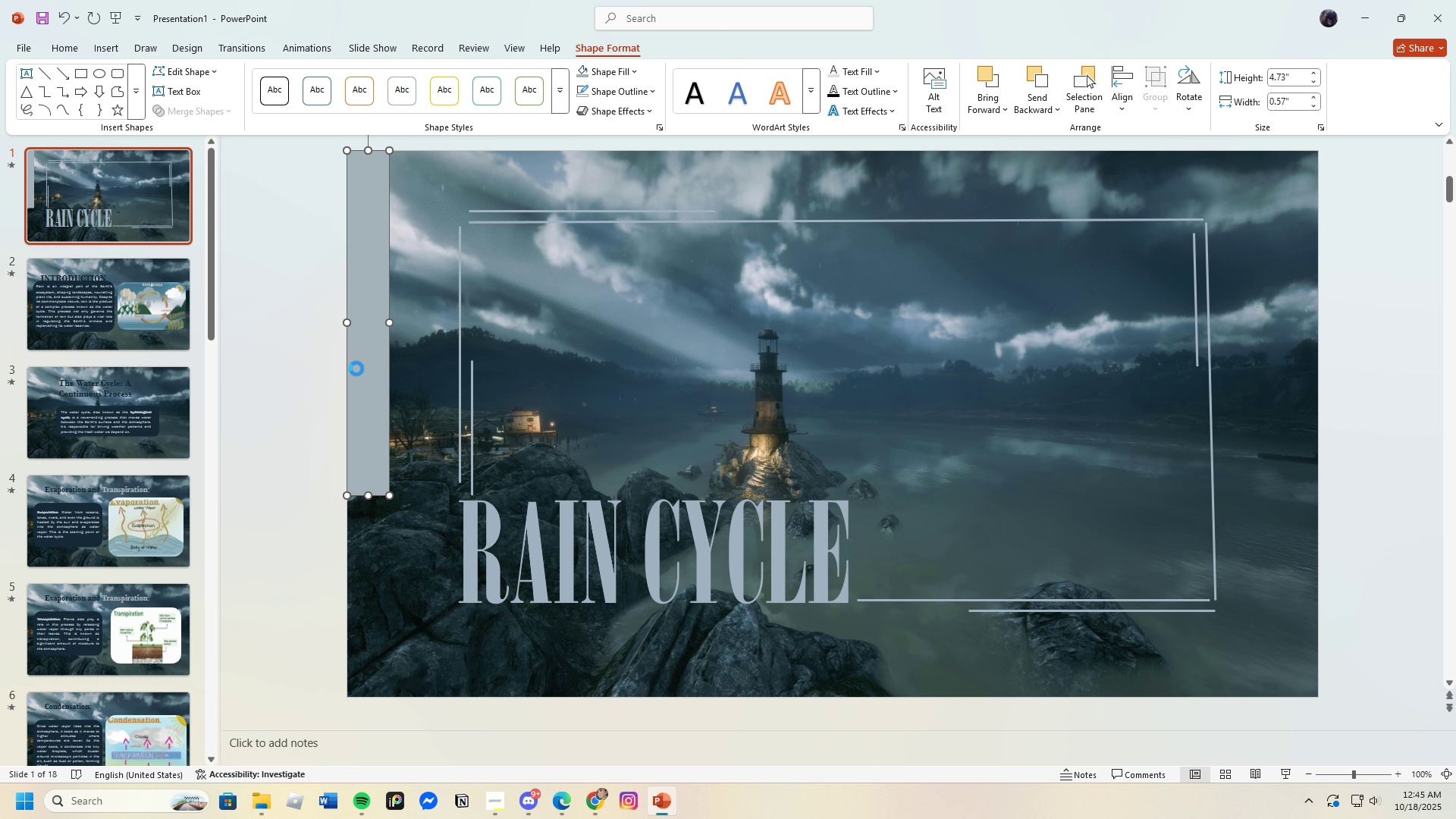 
key(Control+V)
 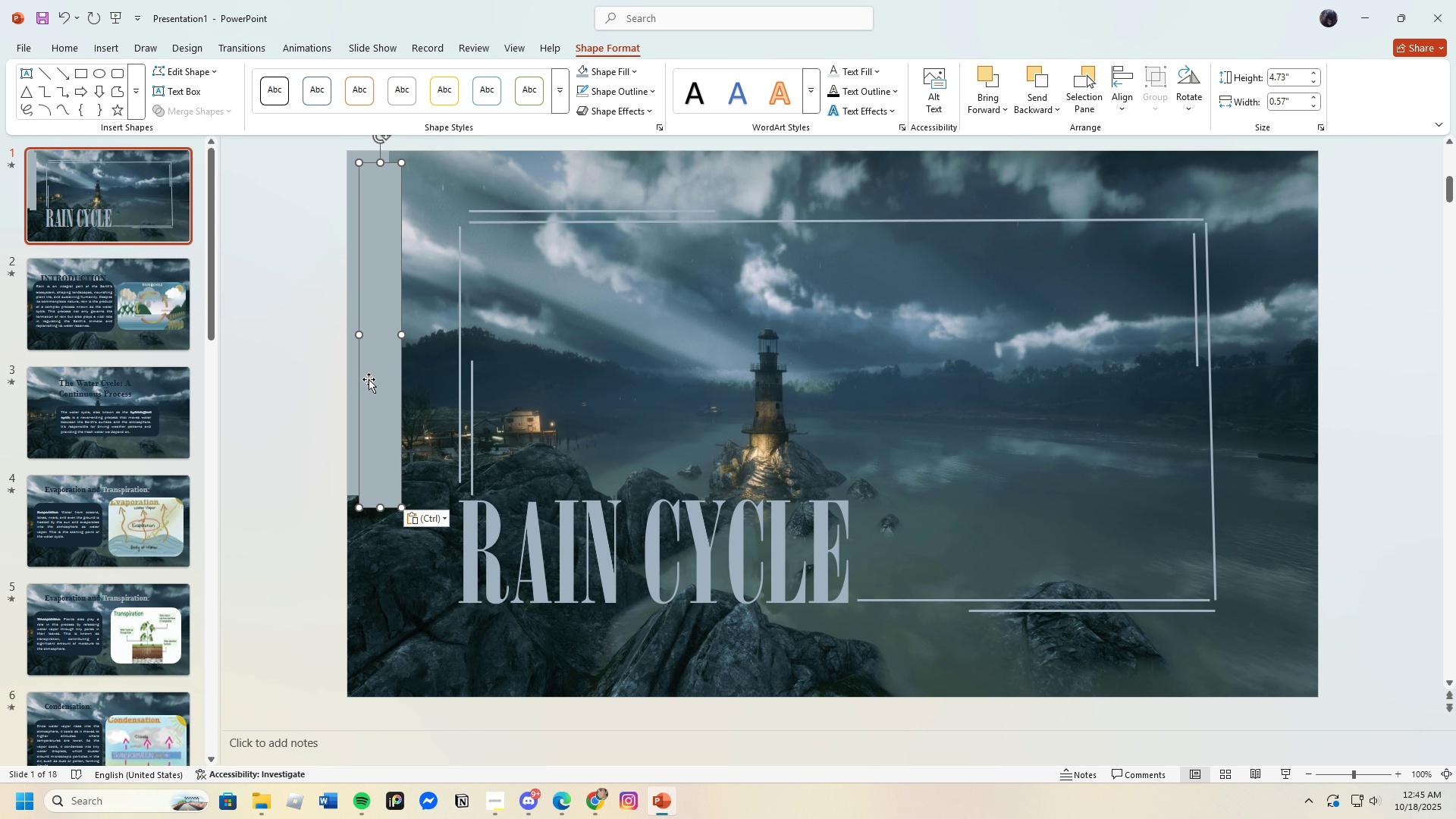 
left_click_drag(start_coordinate=[369, 379], to_coordinate=[1285, 566])
 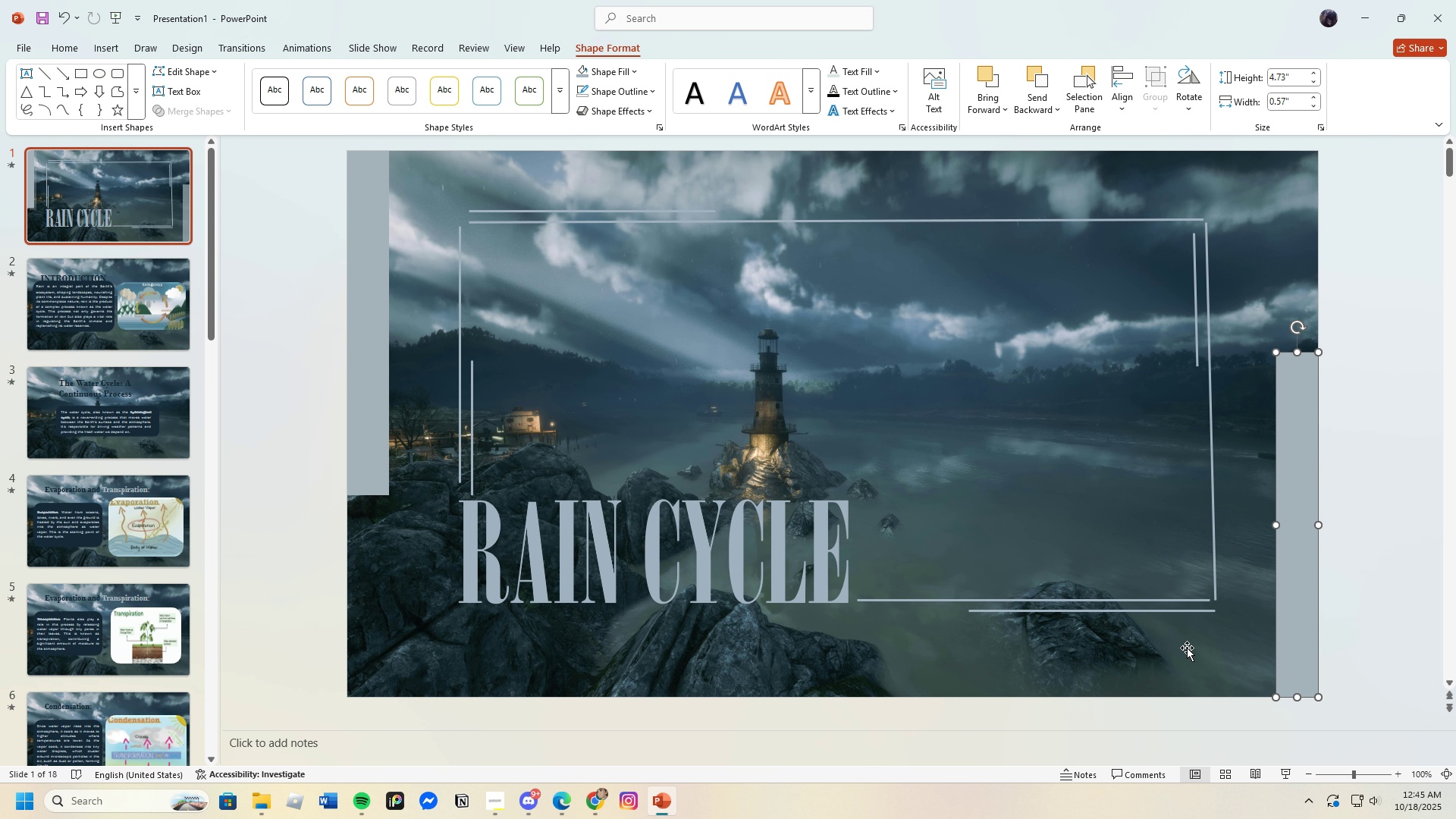 
left_click([1187, 648])
 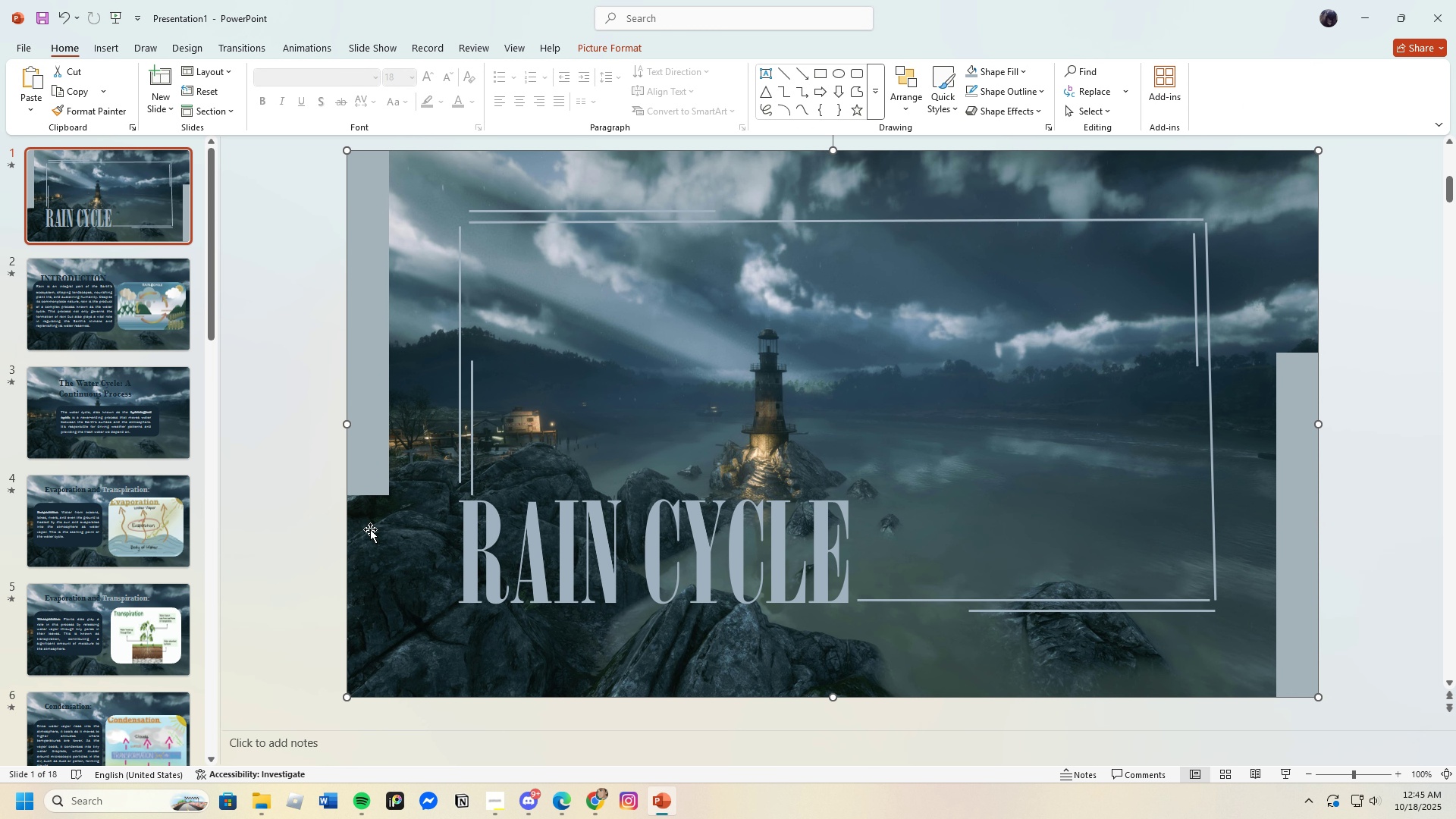 
left_click([370, 441])
 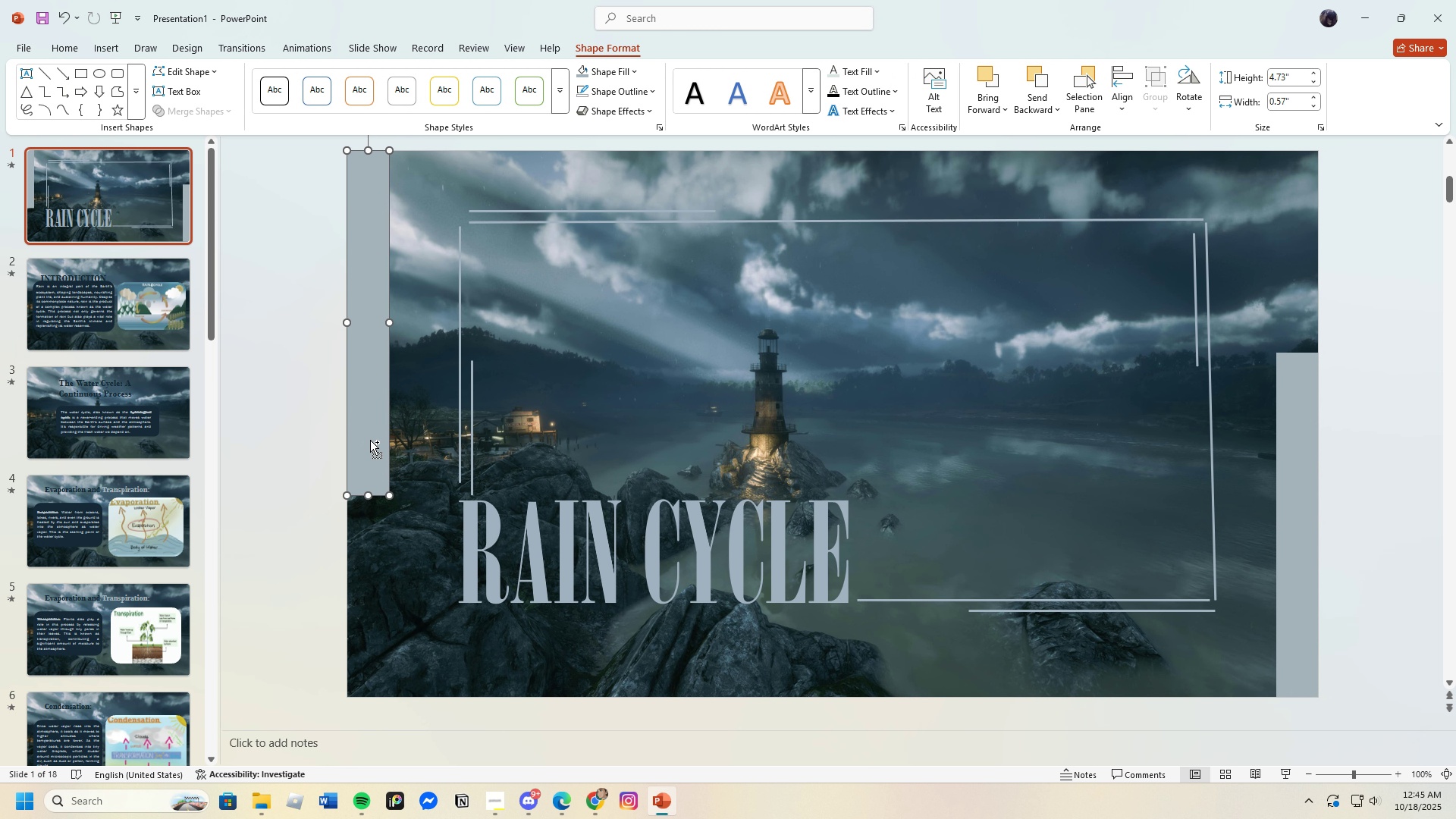 
key(Control+C)
 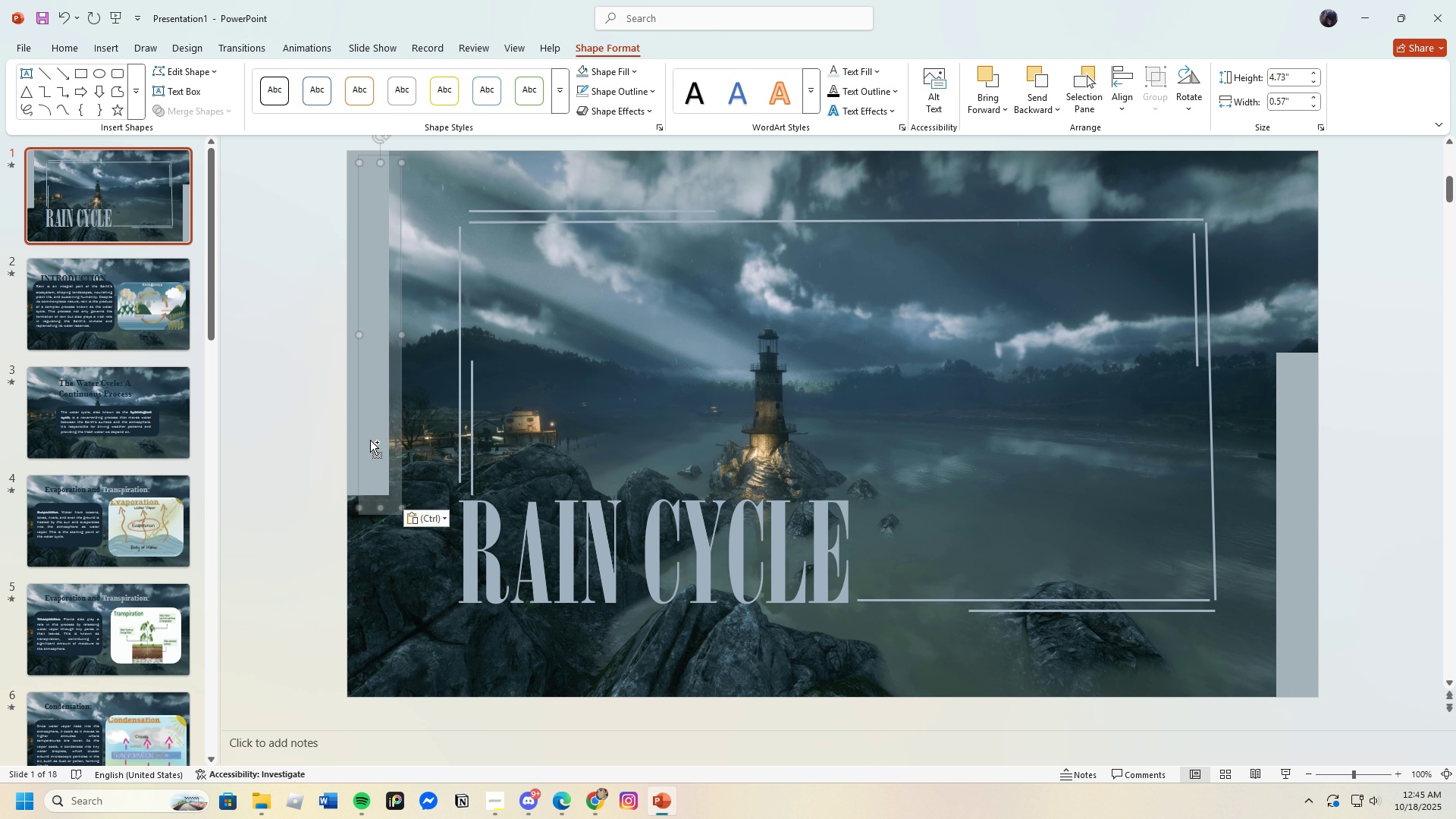 
key(Control+V)
 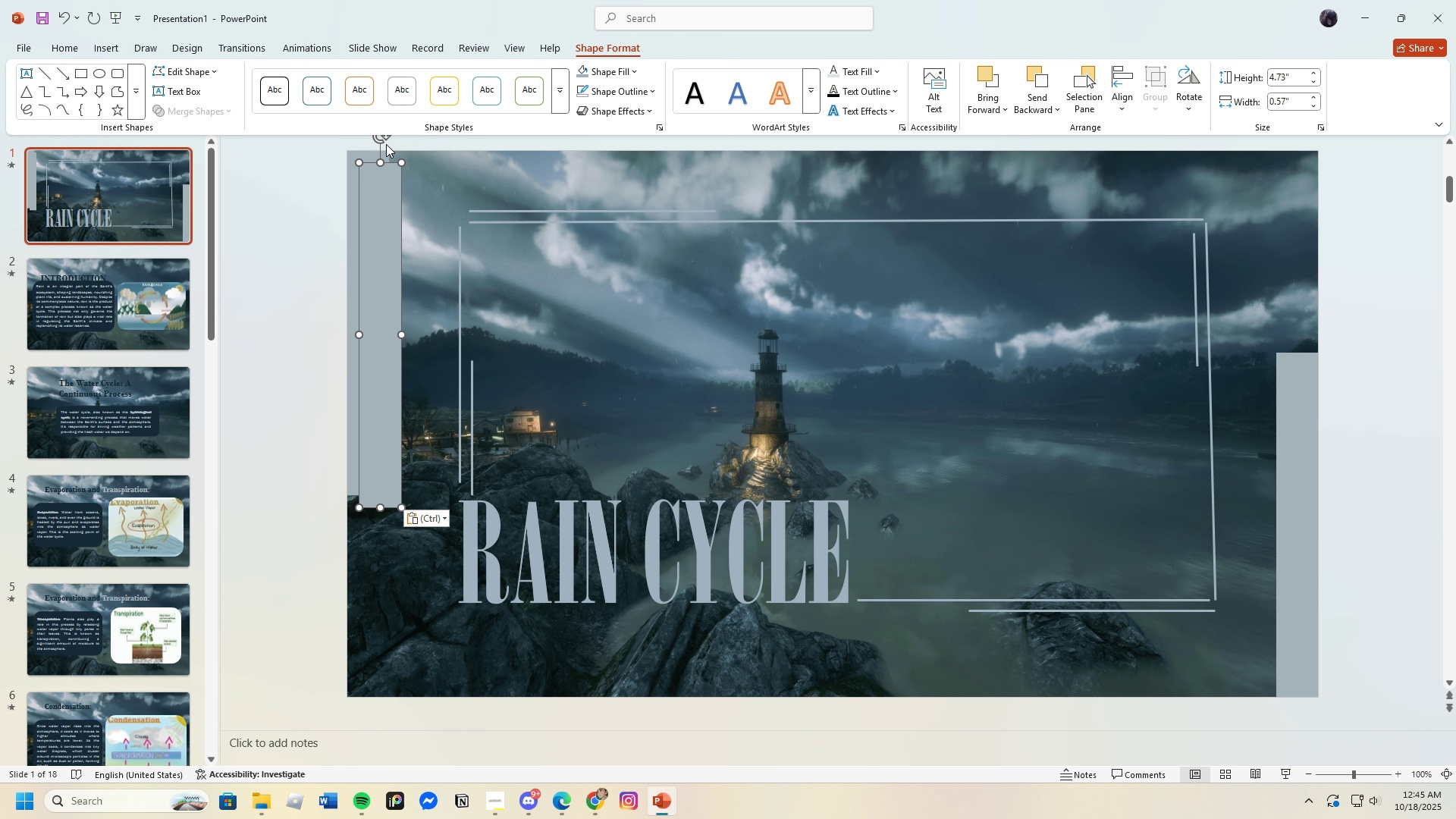 
left_click_drag(start_coordinate=[382, 139], to_coordinate=[638, 344])
 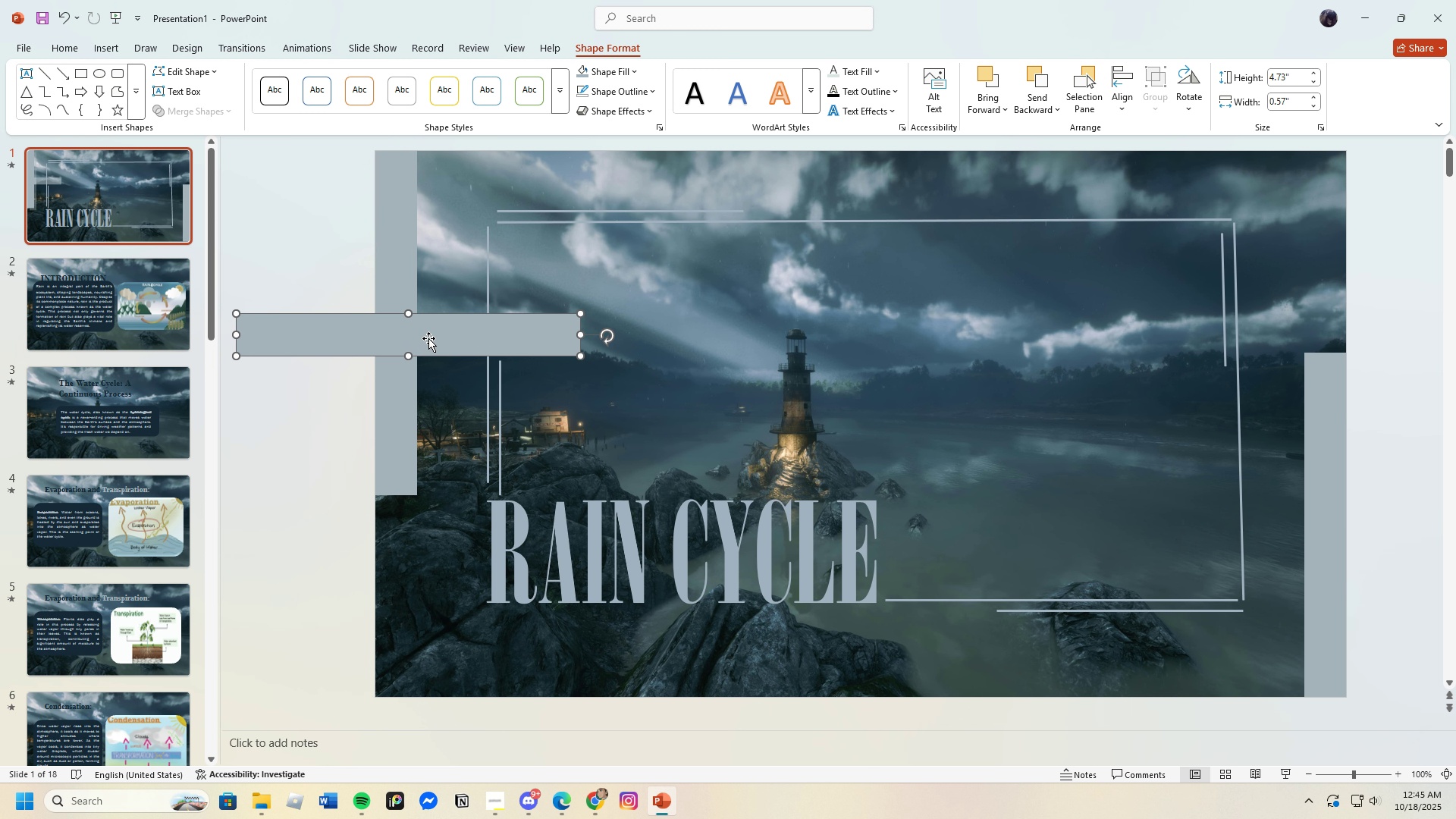 
left_click_drag(start_coordinate=[429, 338], to_coordinate=[605, 175])
 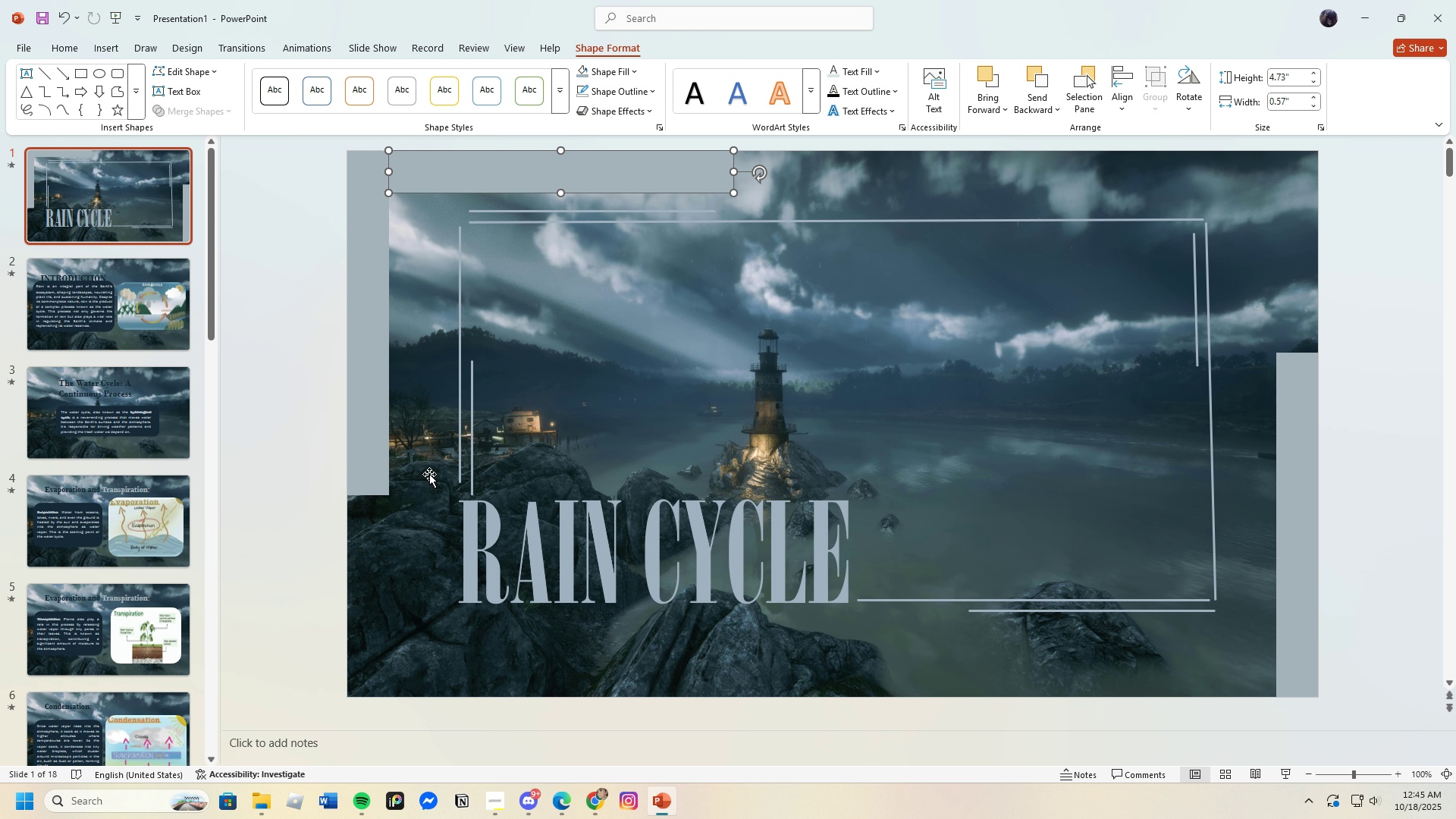 
left_click([429, 475])
 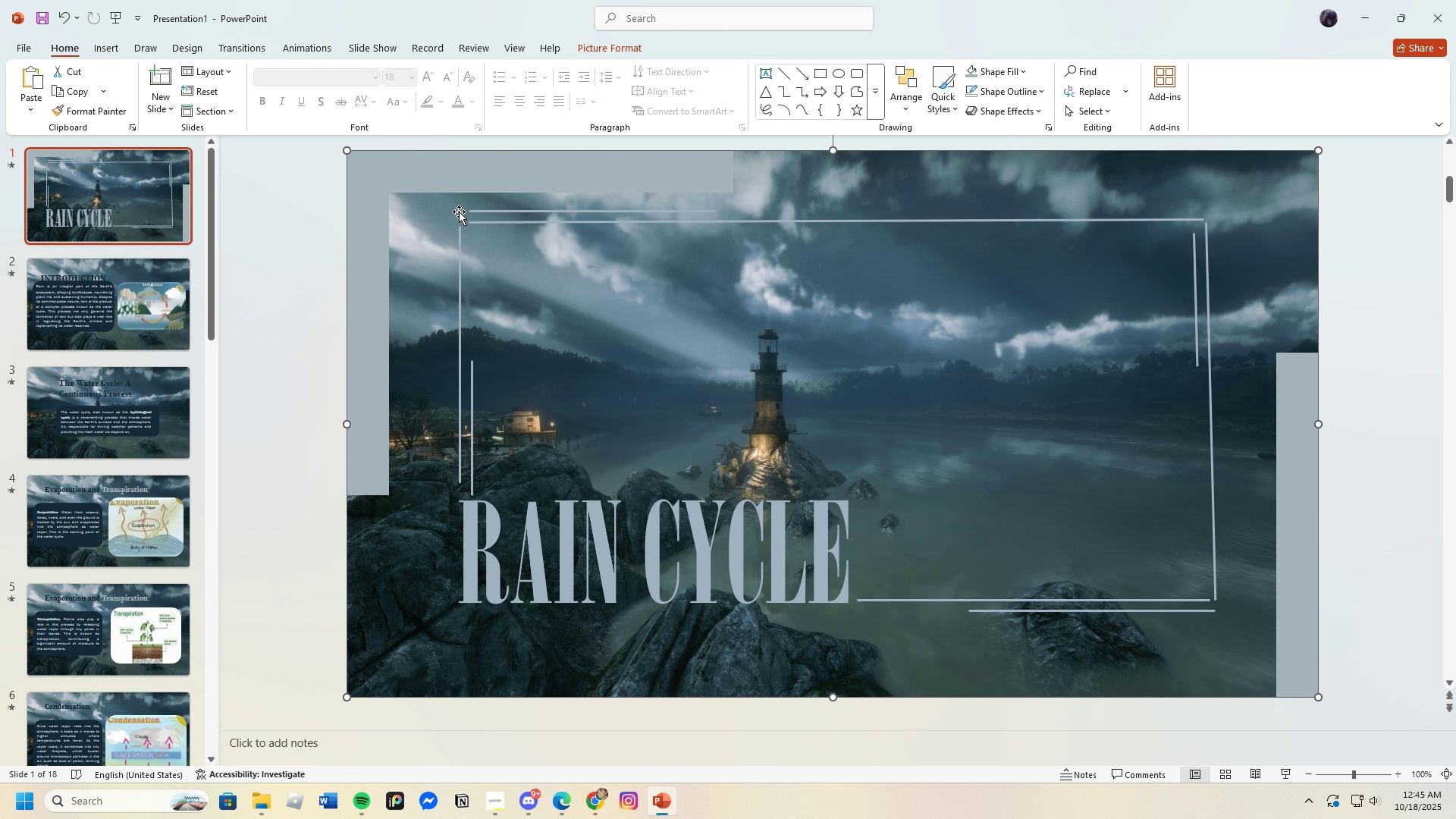 
left_click([468, 179])
 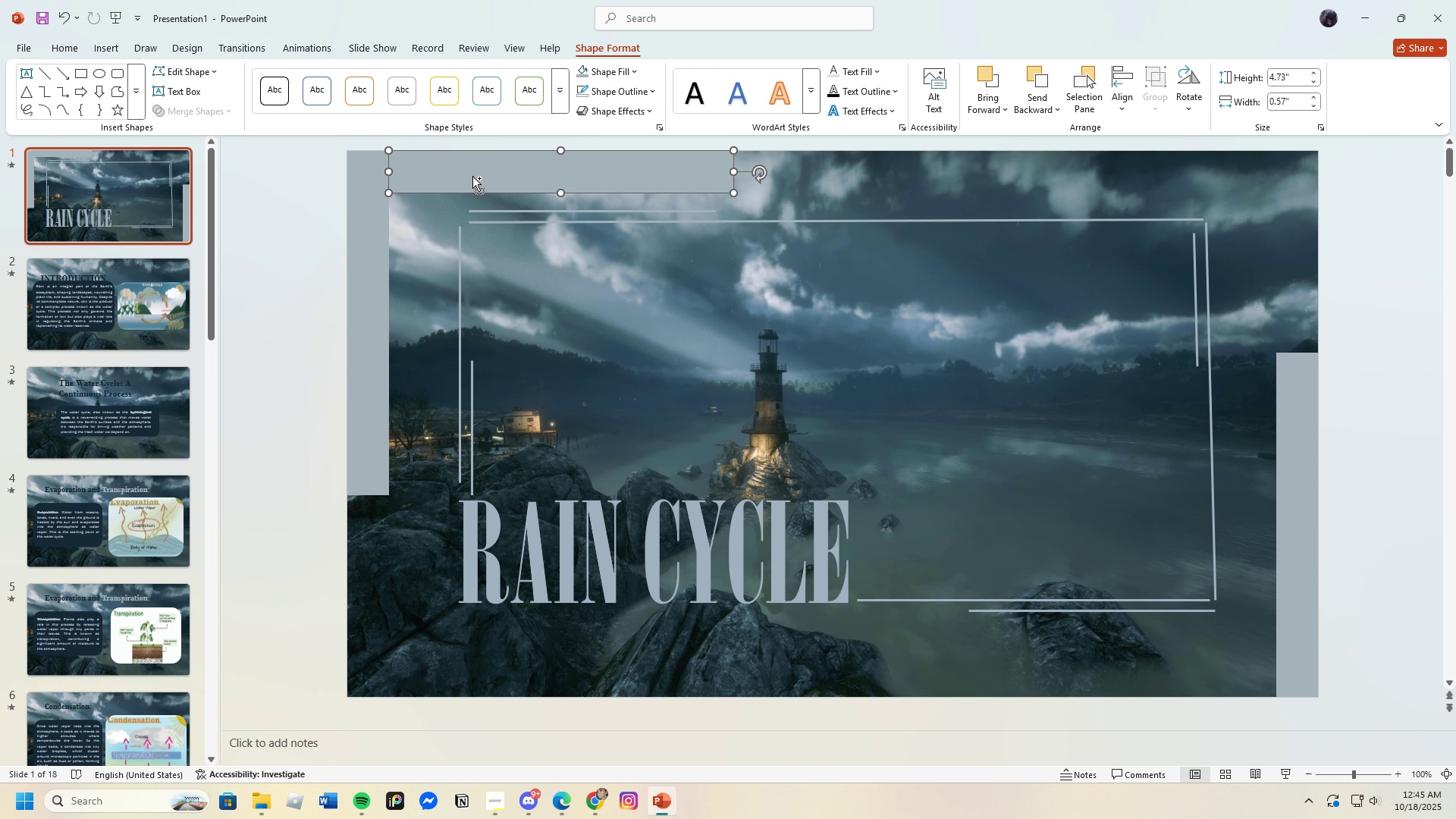 
key(Control+C)
 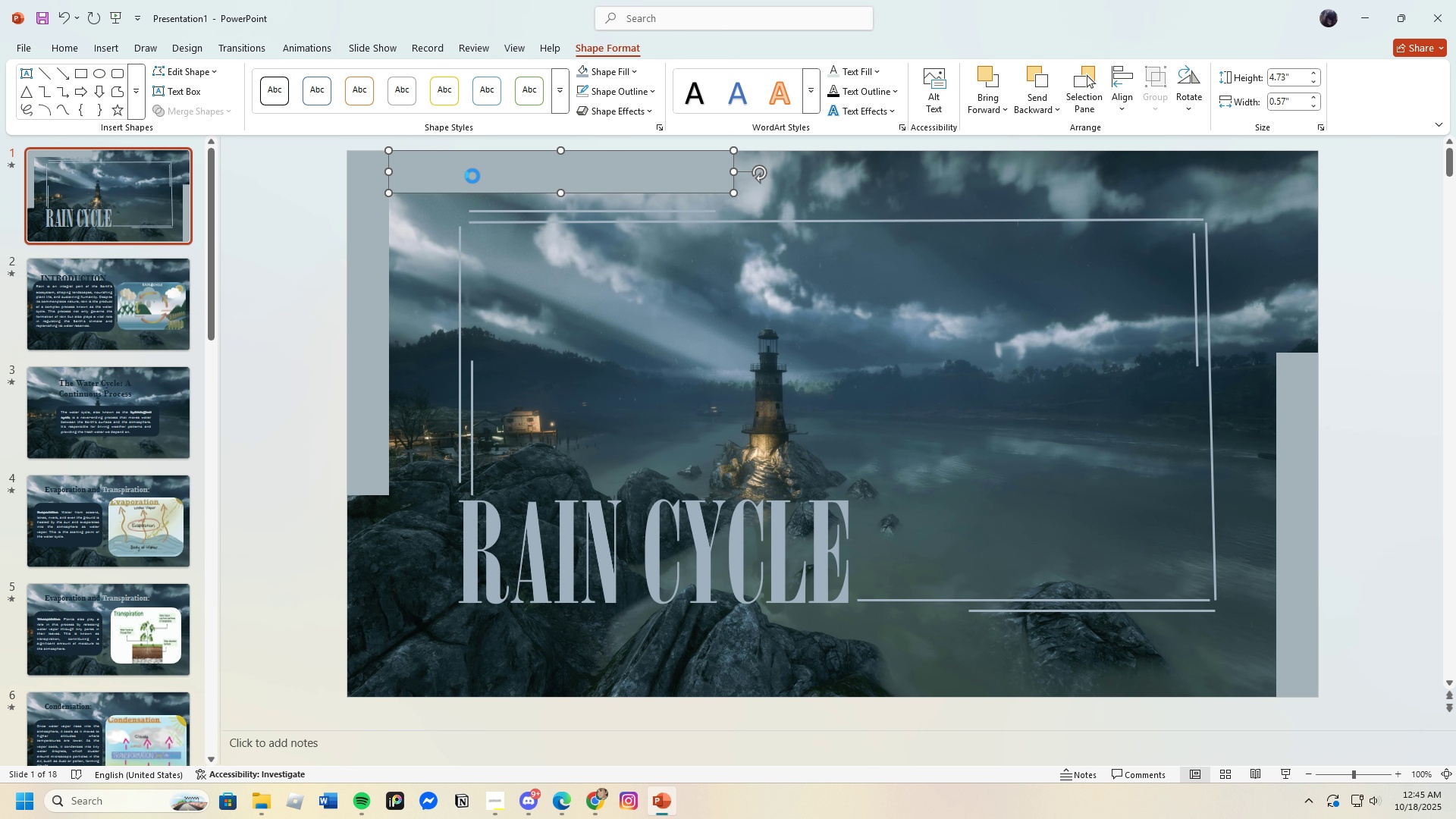 
key(Control+V)
 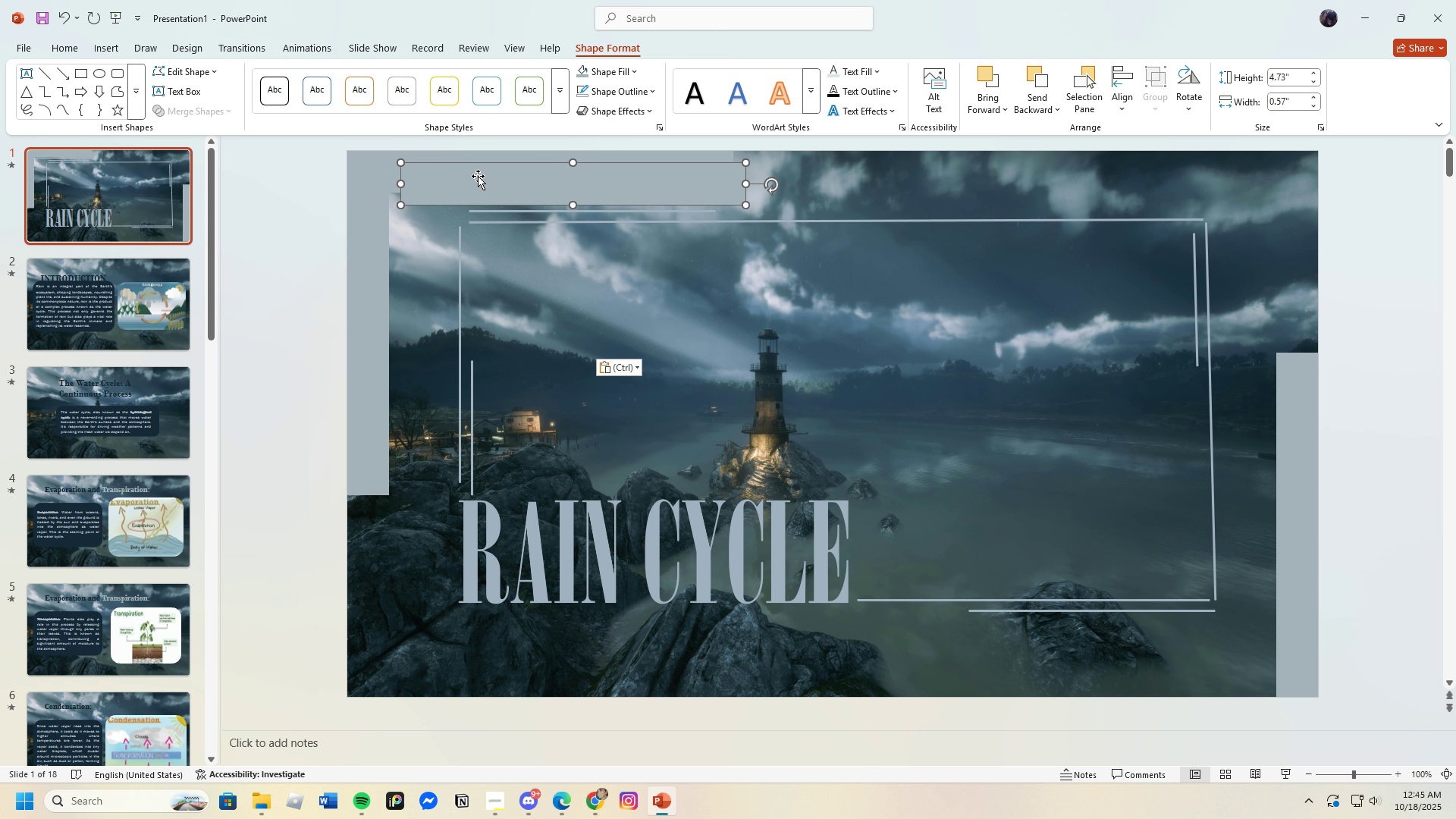 
left_click_drag(start_coordinate=[478, 176], to_coordinate=[1006, 667])
 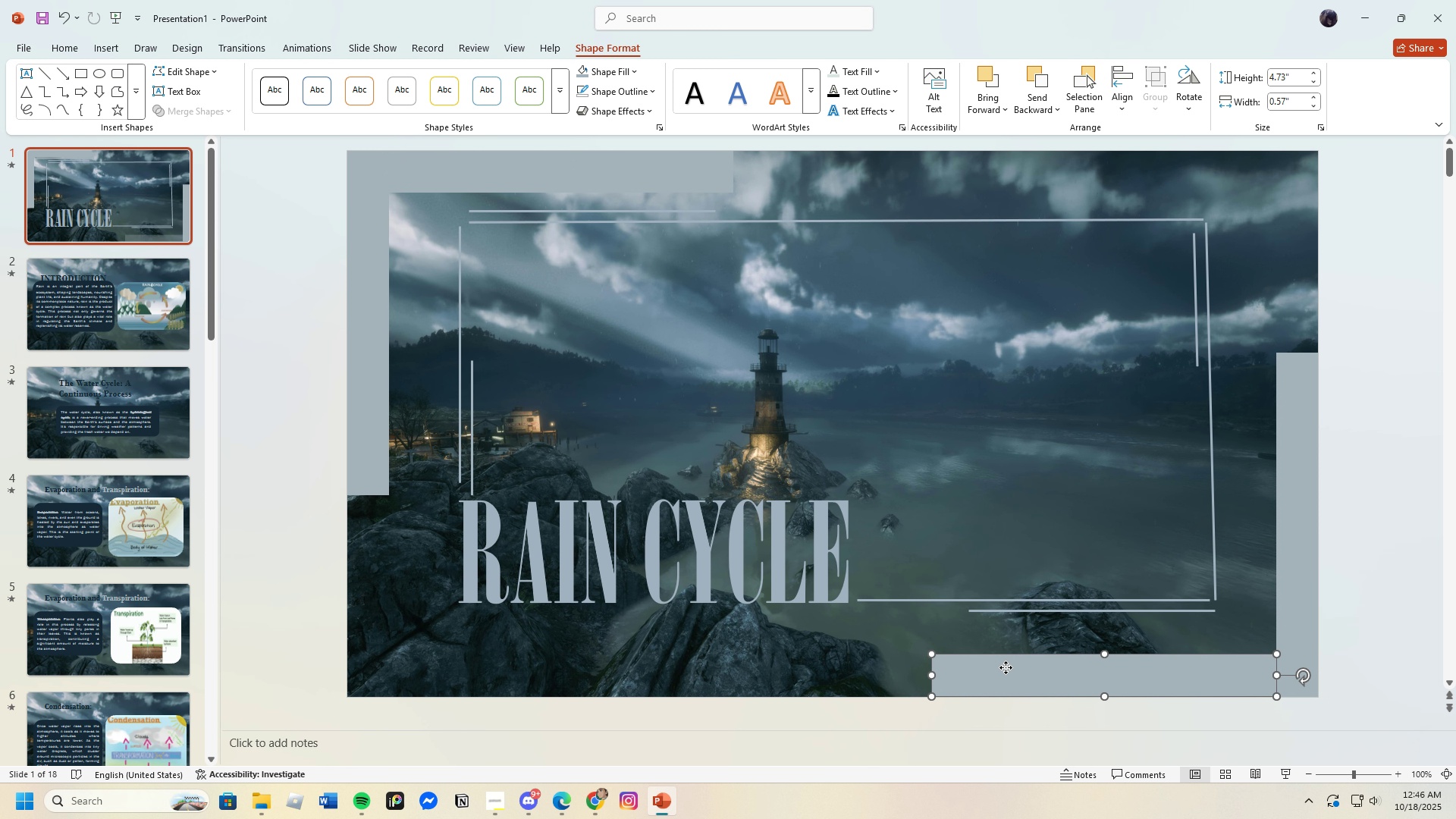 
left_click_drag(start_coordinate=[1006, 667], to_coordinate=[1012, 669])
 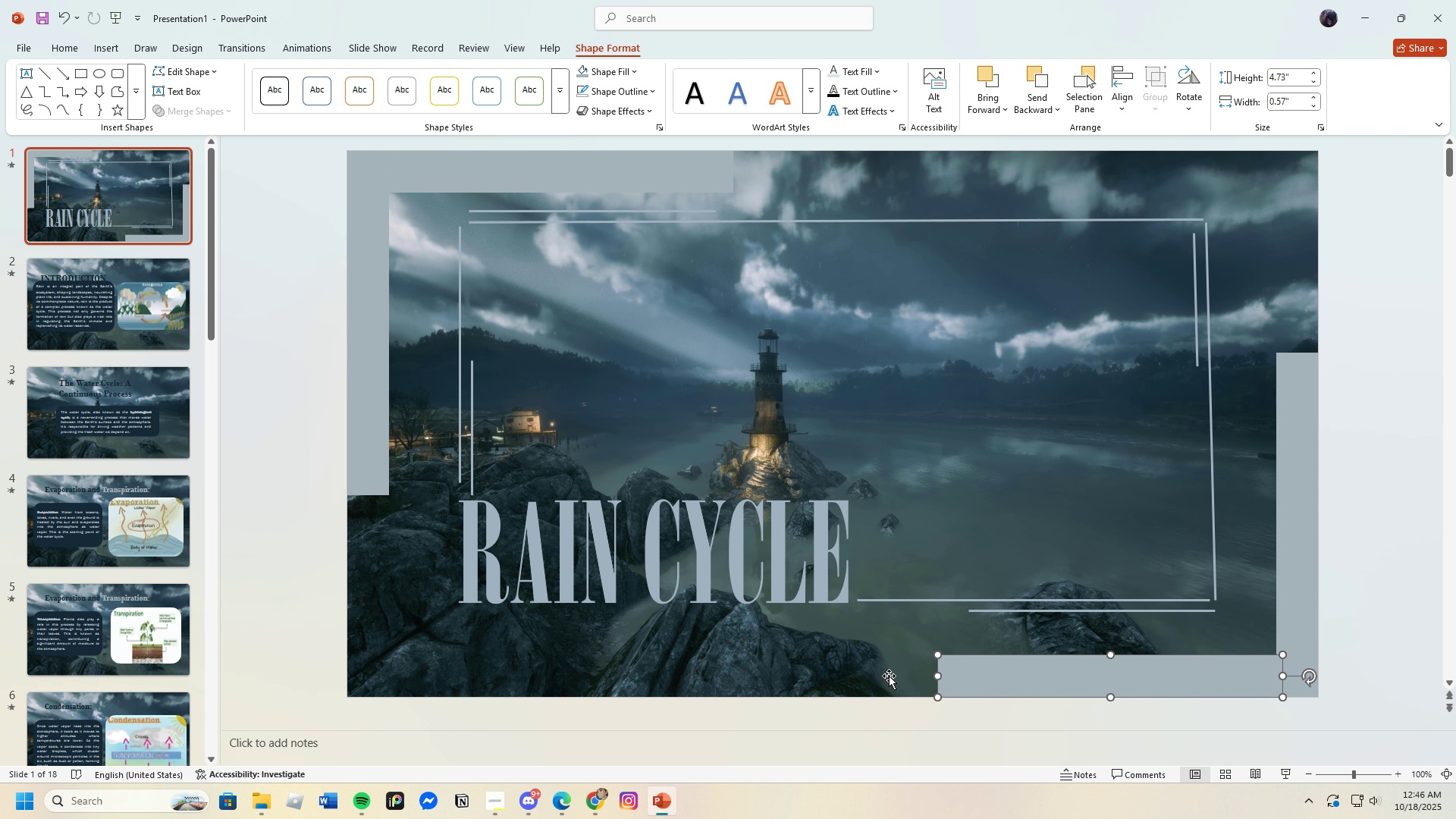 
left_click([889, 676])
 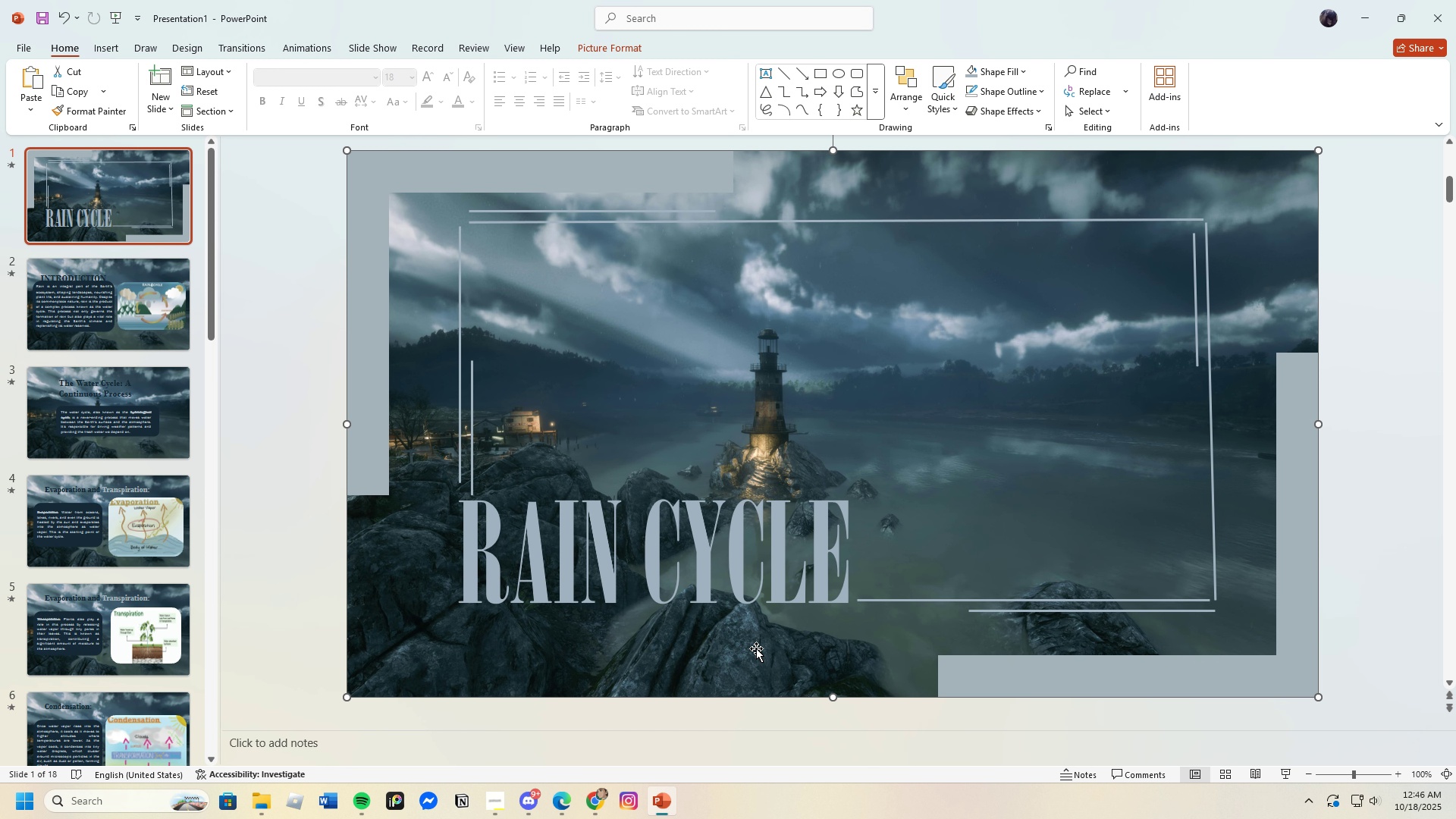 
wait(8.06)
 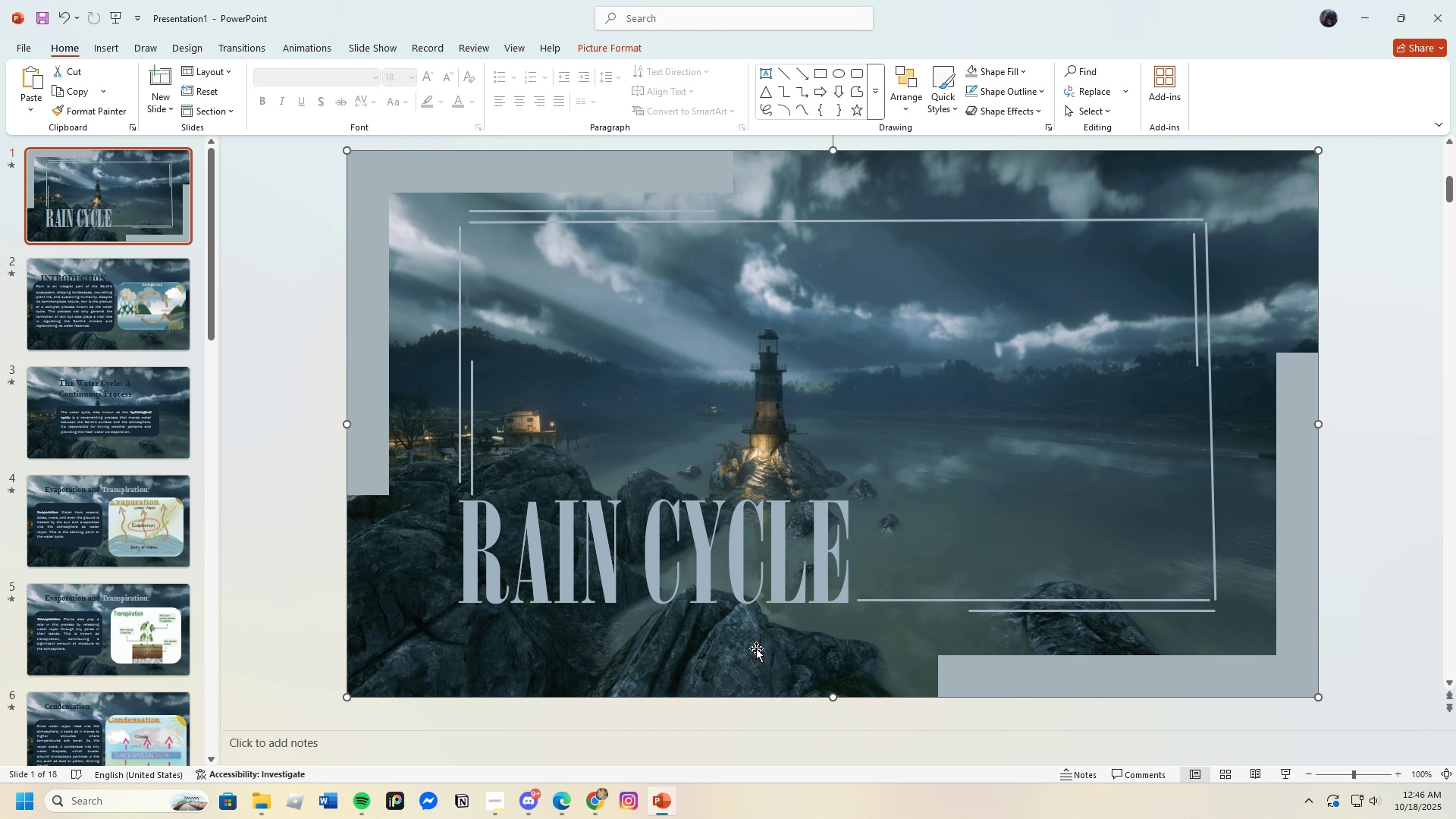 
left_click([767, 726])
 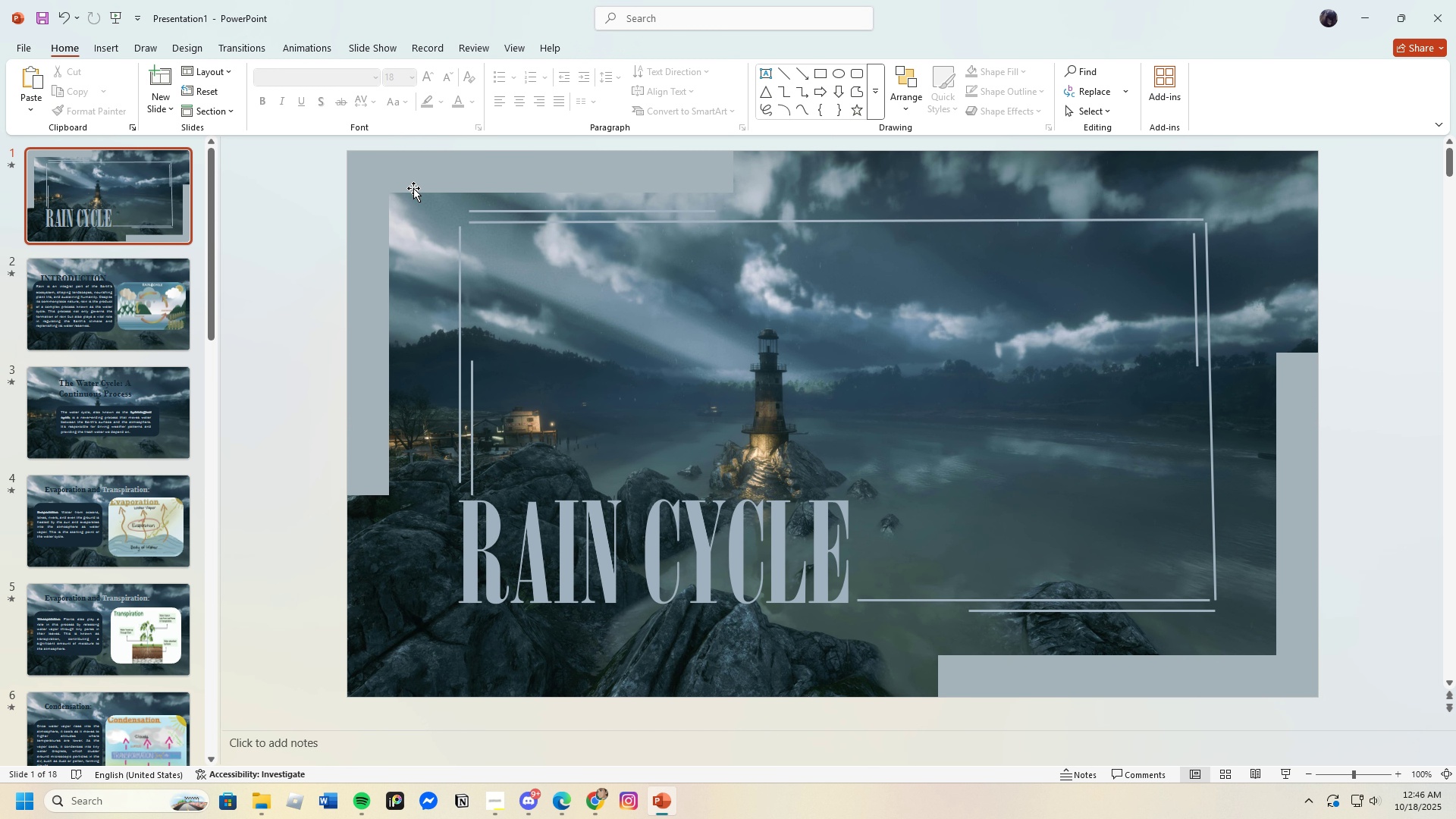 
left_click([419, 165])
 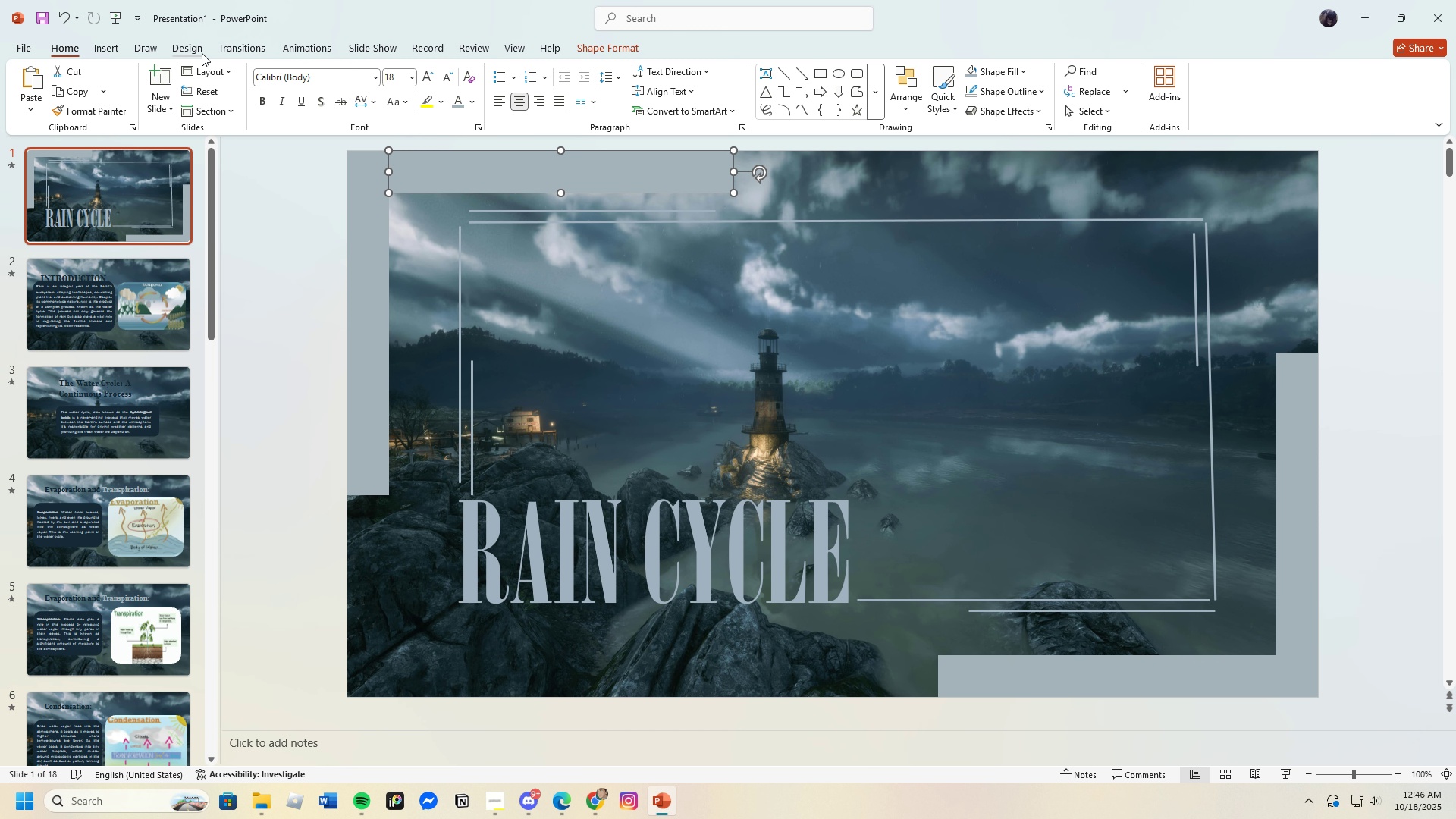 
left_click([283, 47])
 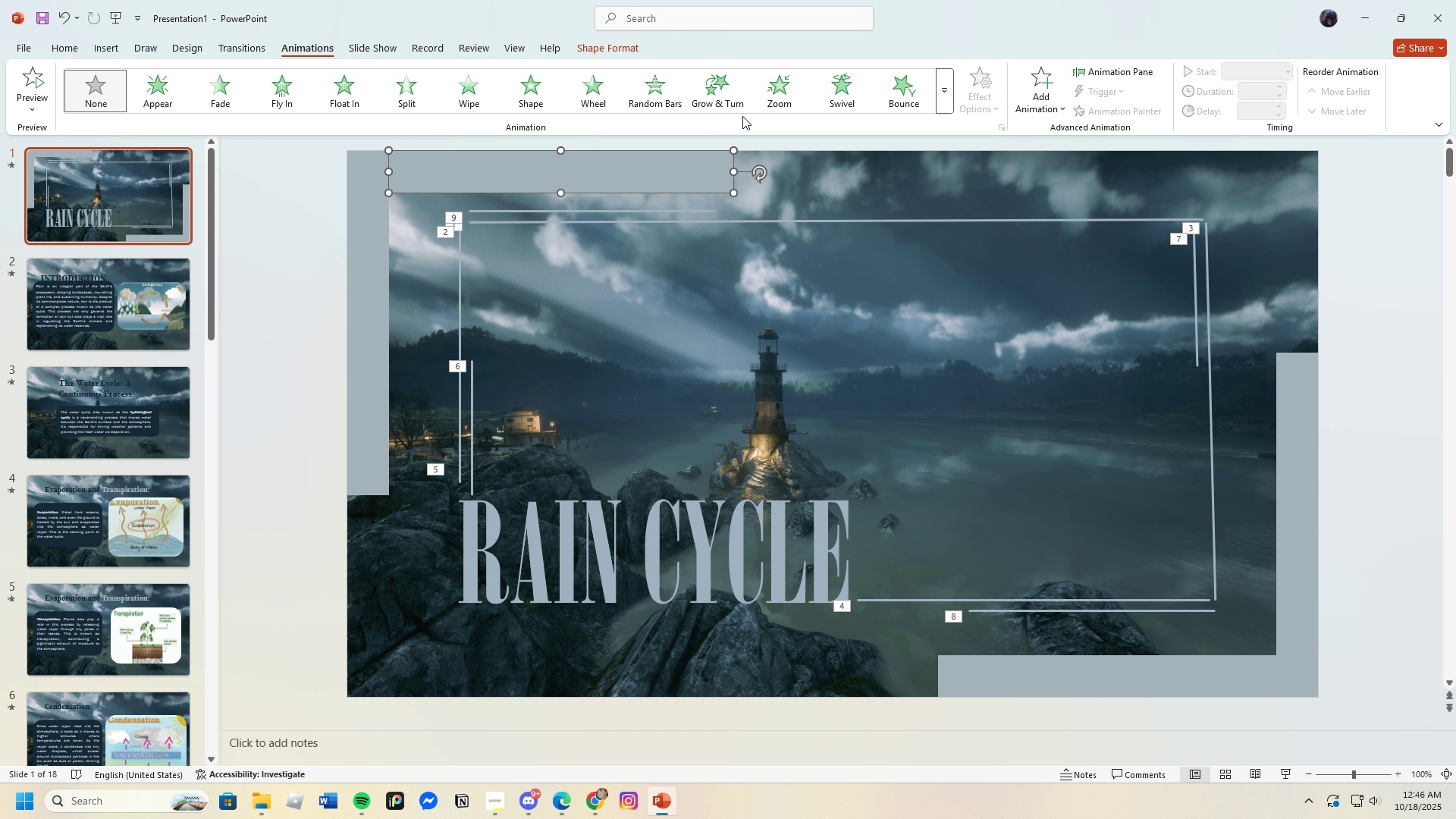 
left_click([786, 94])
 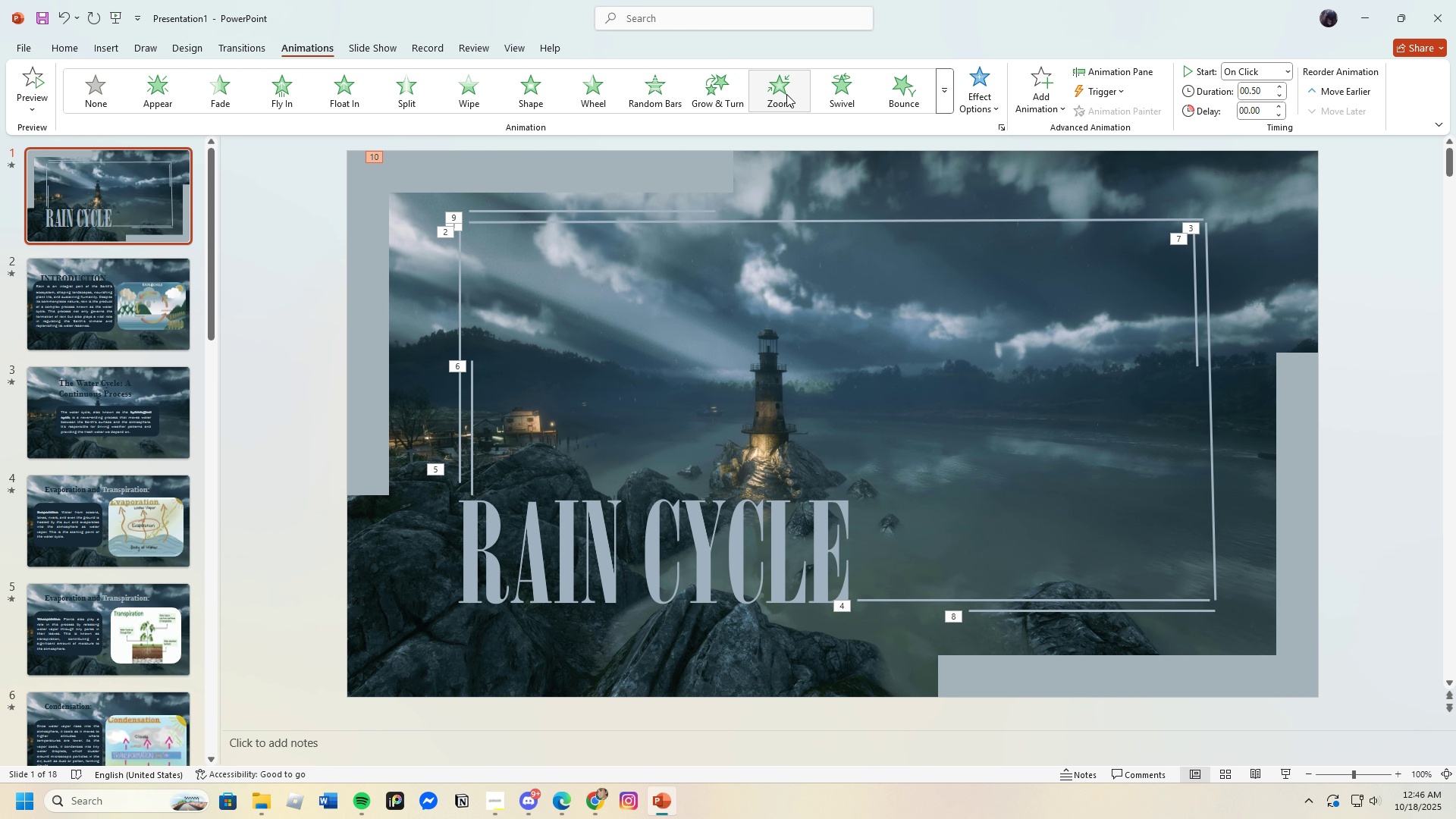 
left_click([359, 262])
 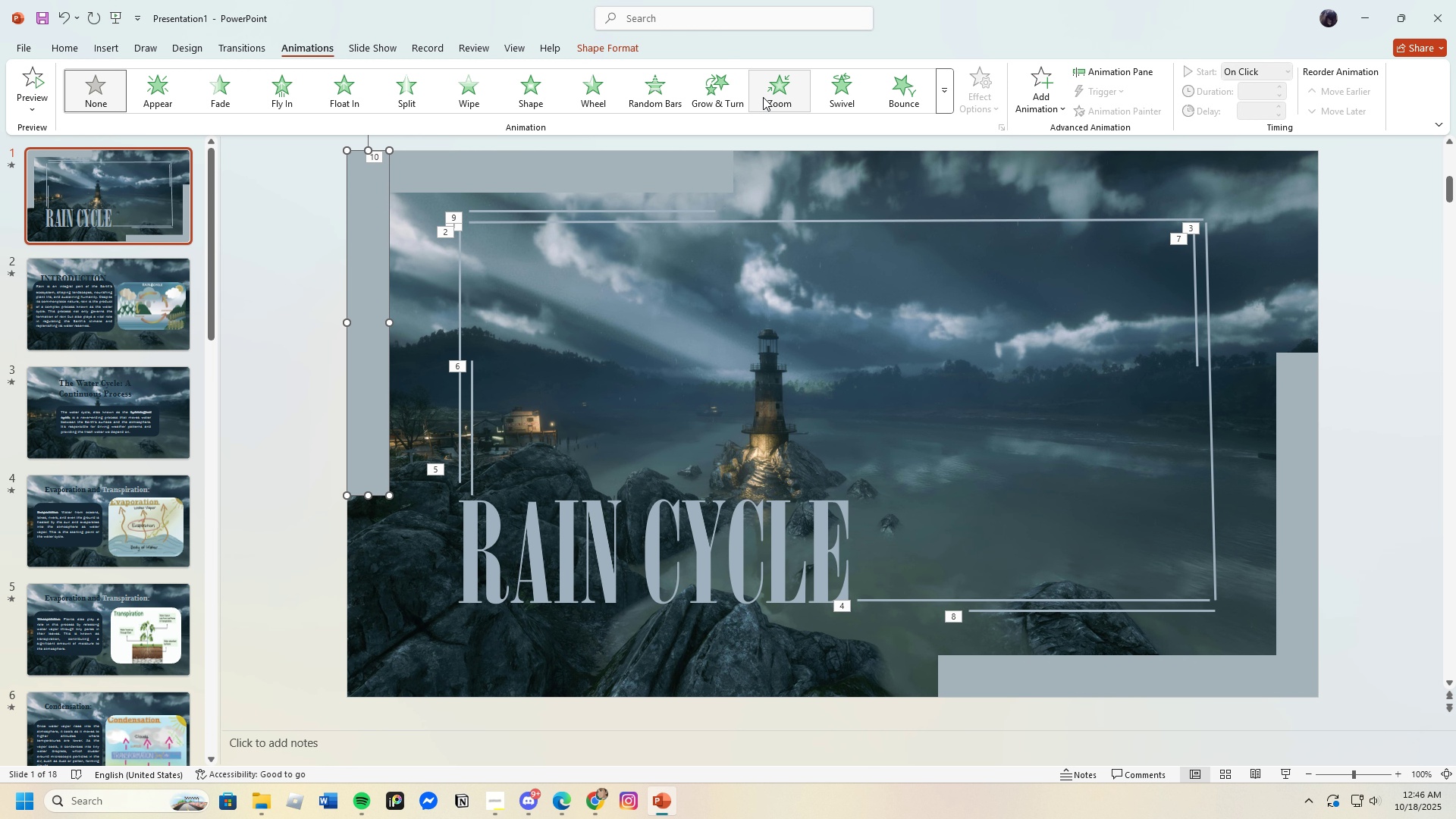 
left_click([771, 94])
 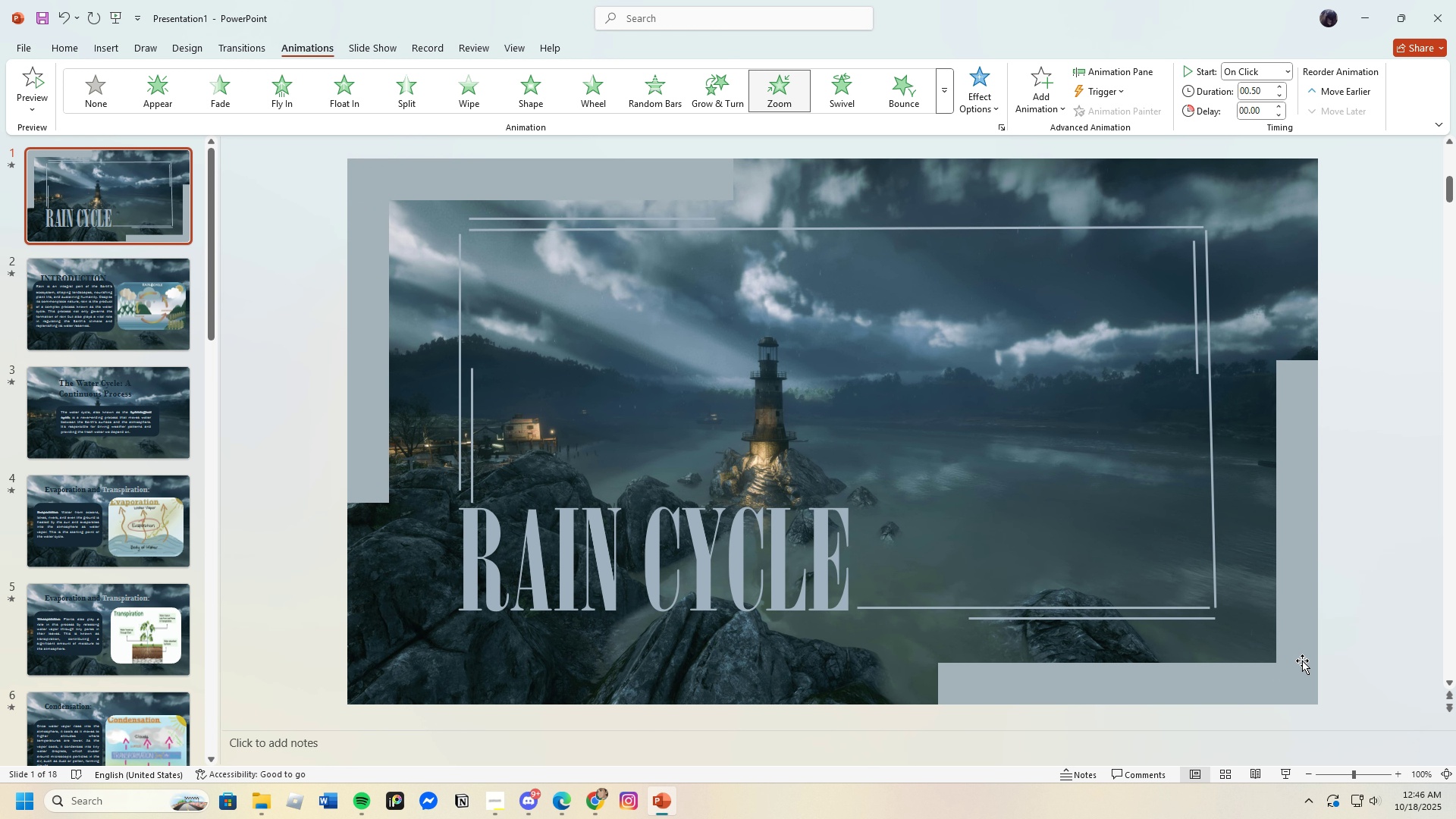 
left_click([1307, 630])
 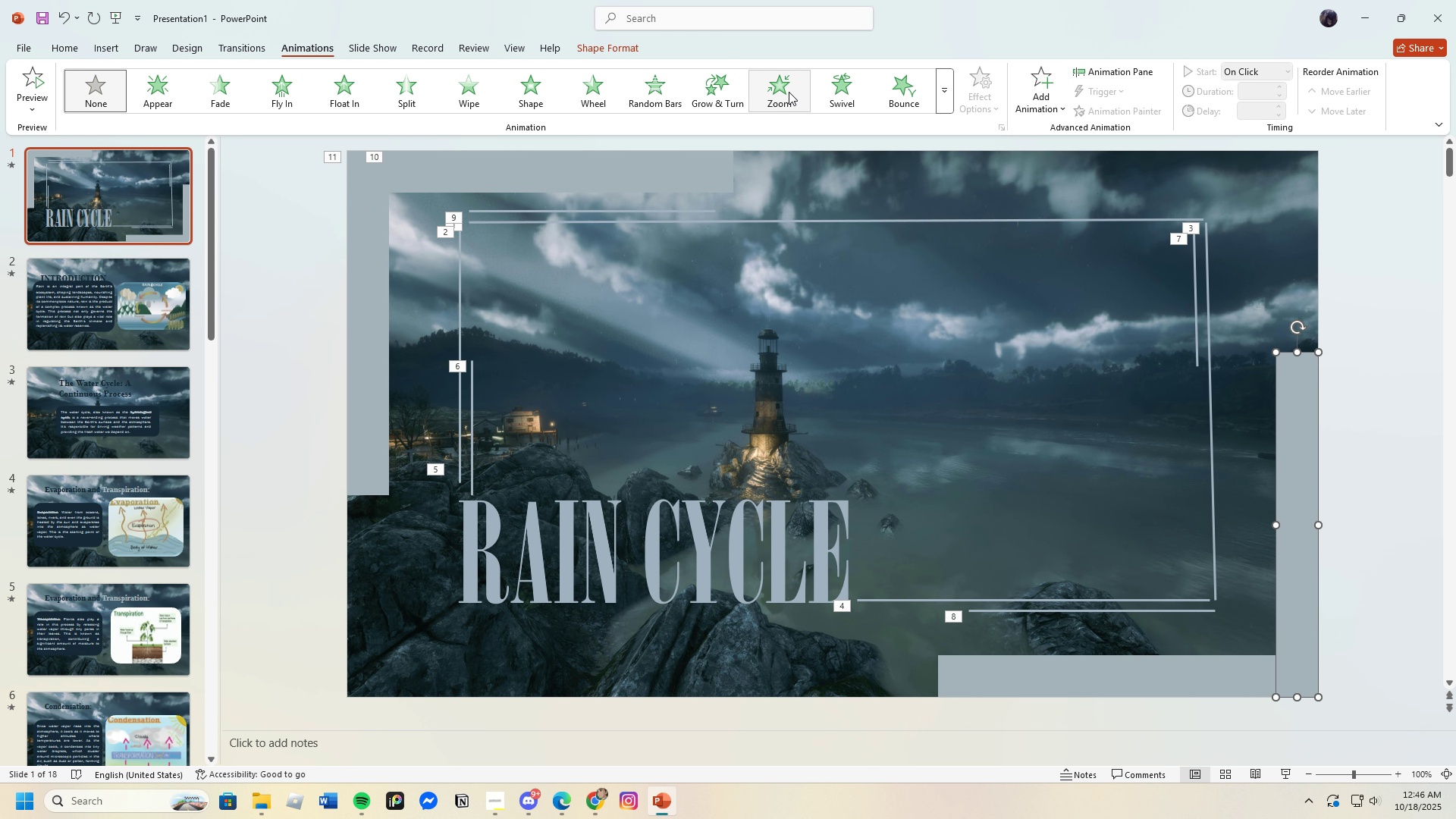 
left_click([785, 89])
 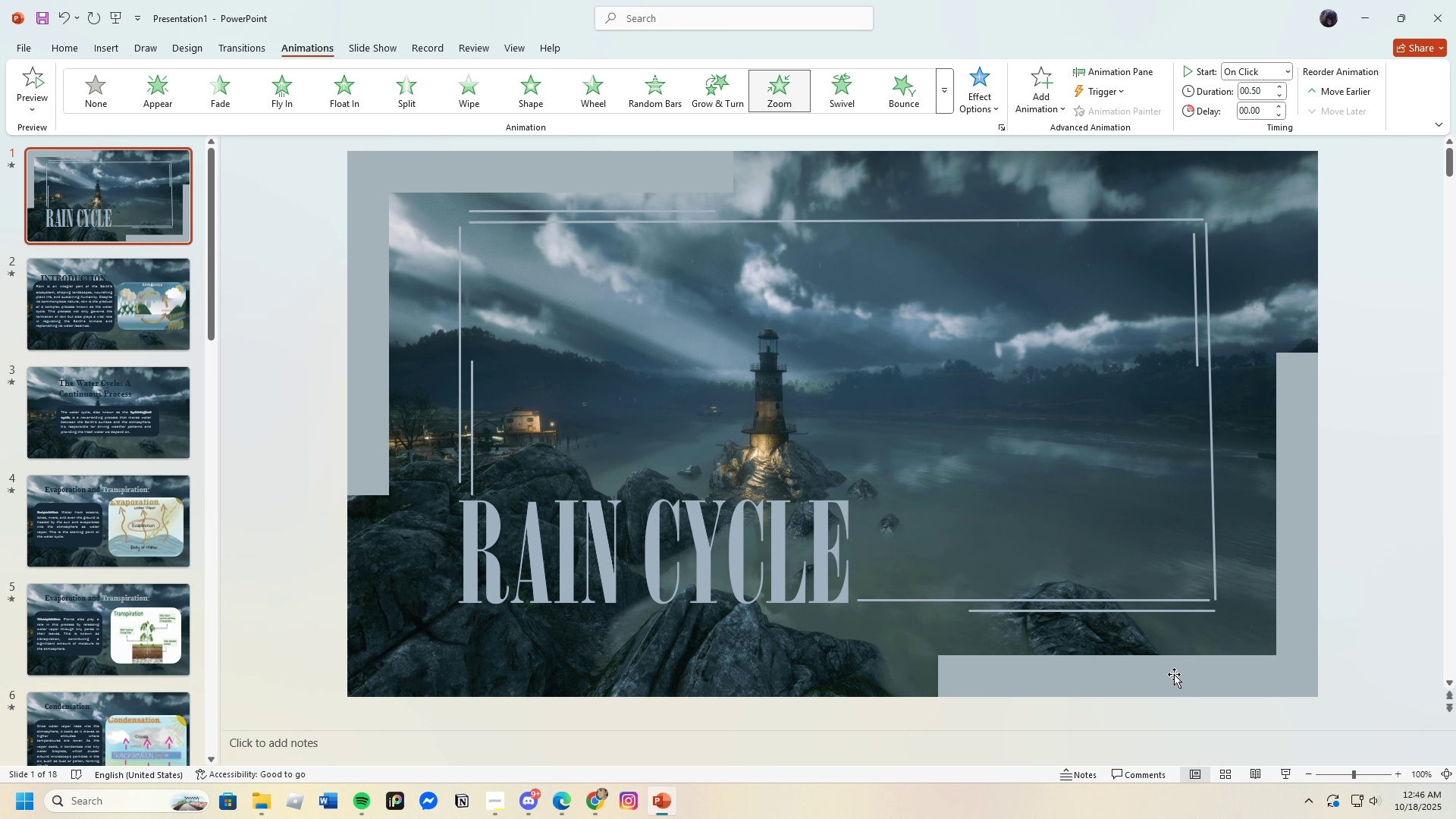 
left_click([1174, 674])
 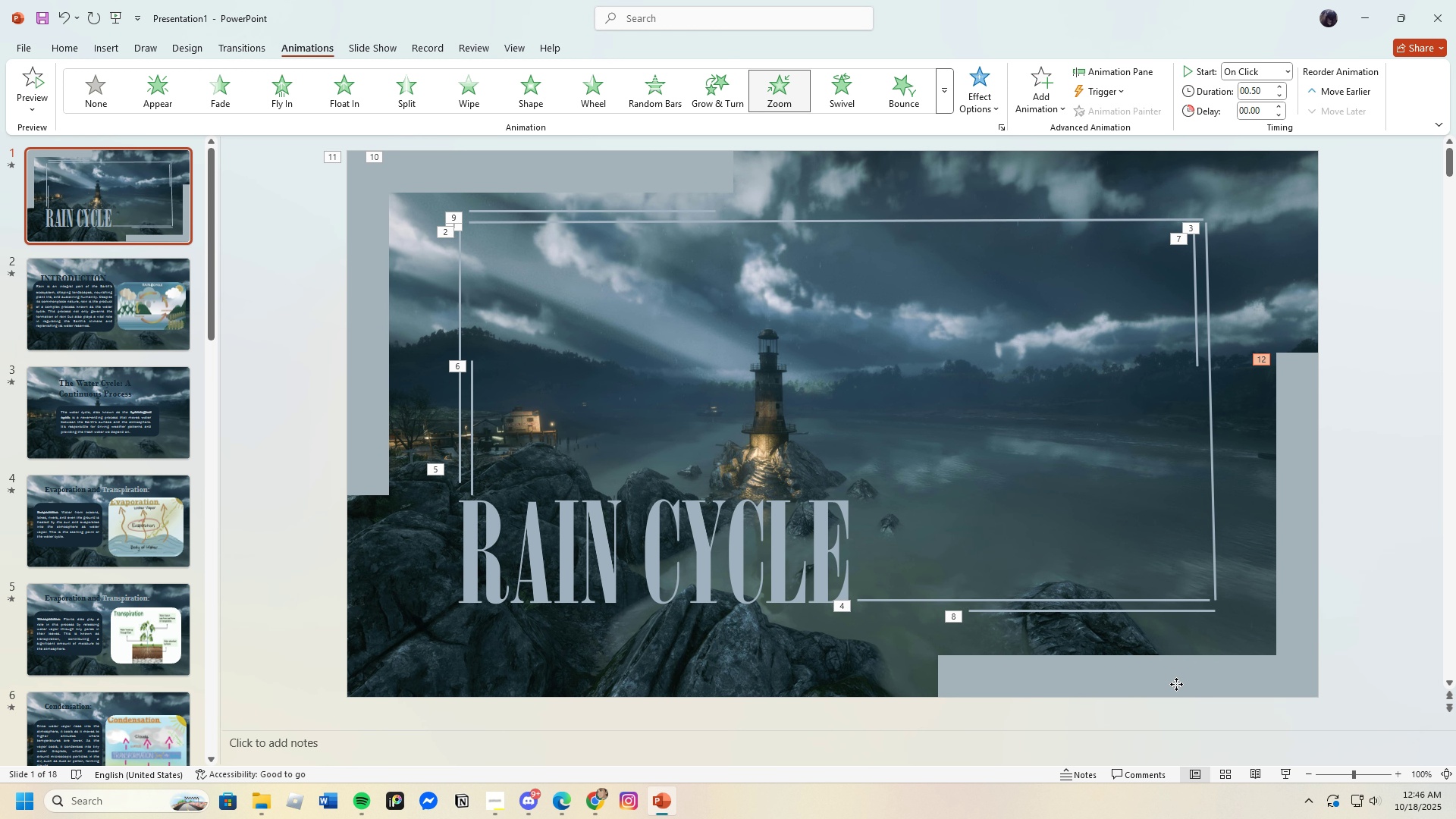 
left_click([1176, 684])
 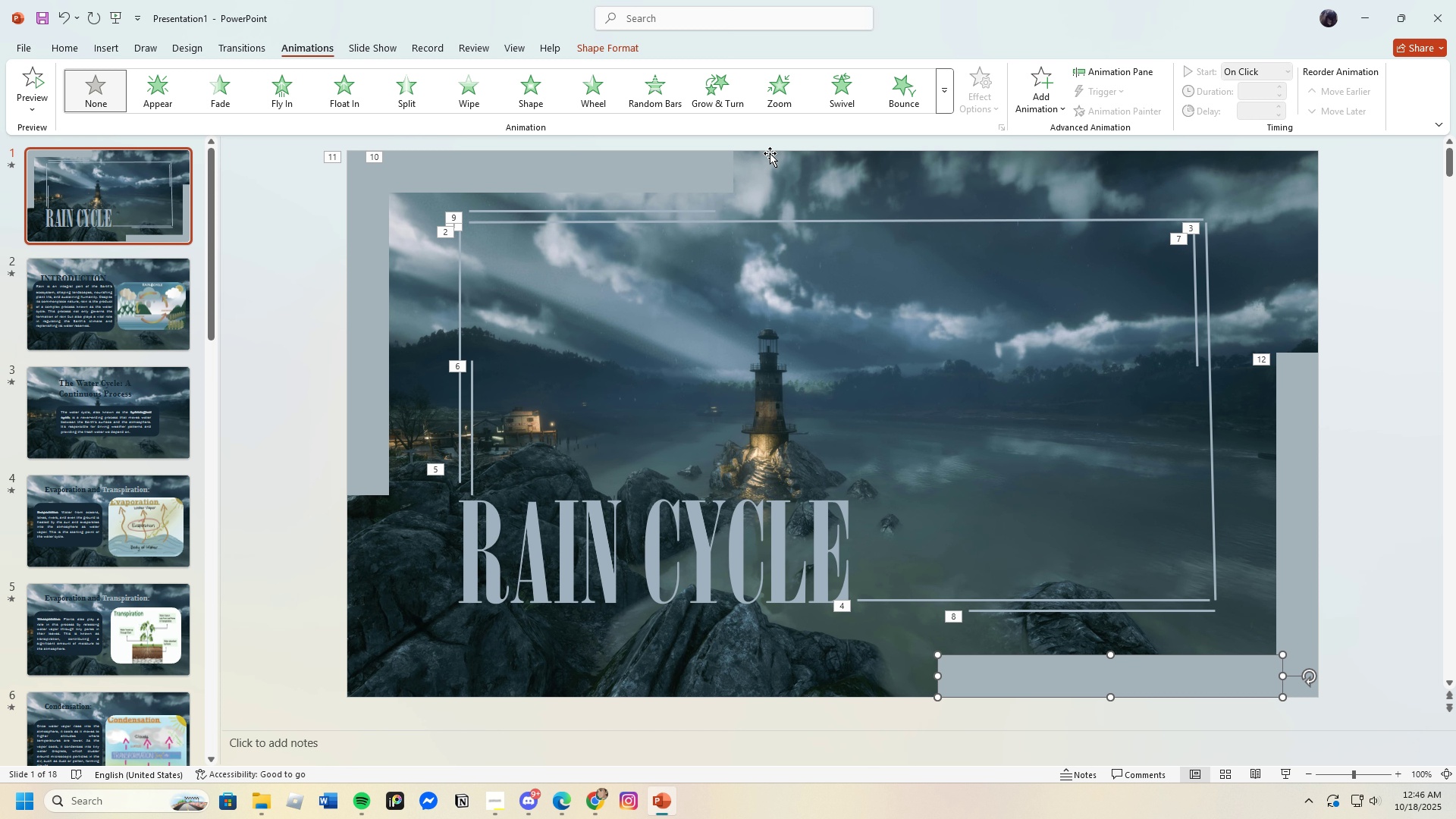 
wait(7.24)
 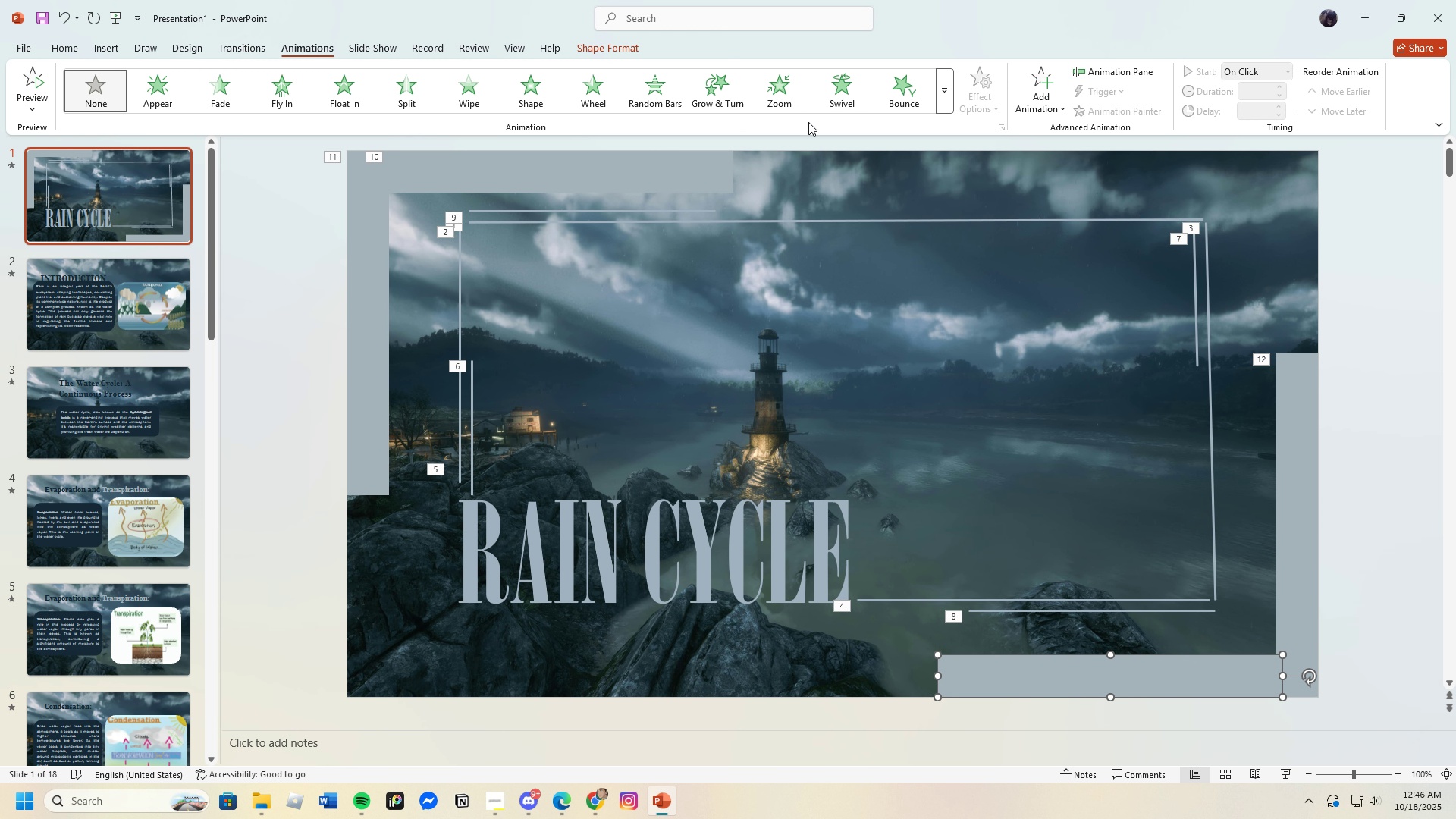 
left_click([780, 90])
 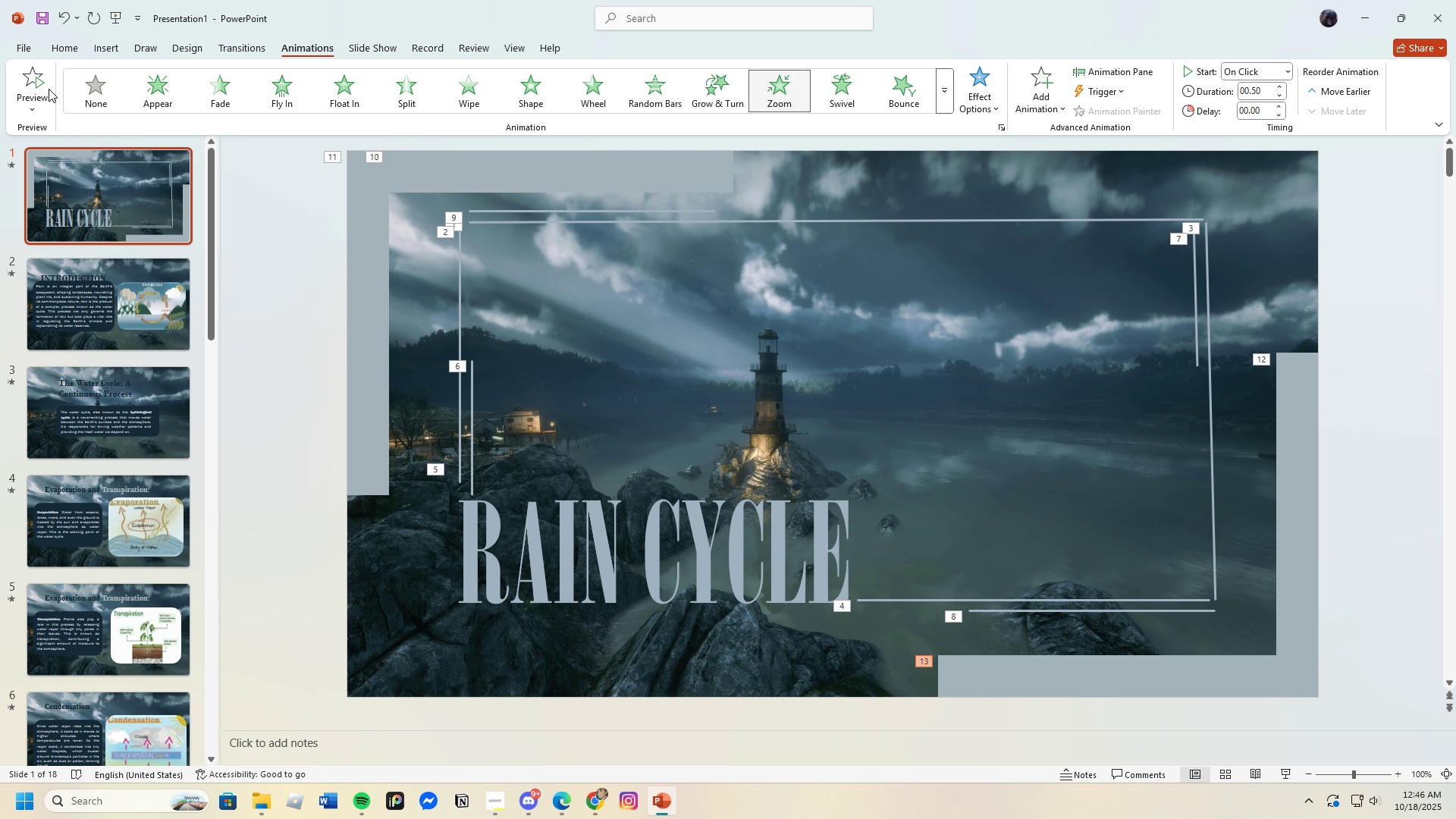 
left_click([36, 78])
 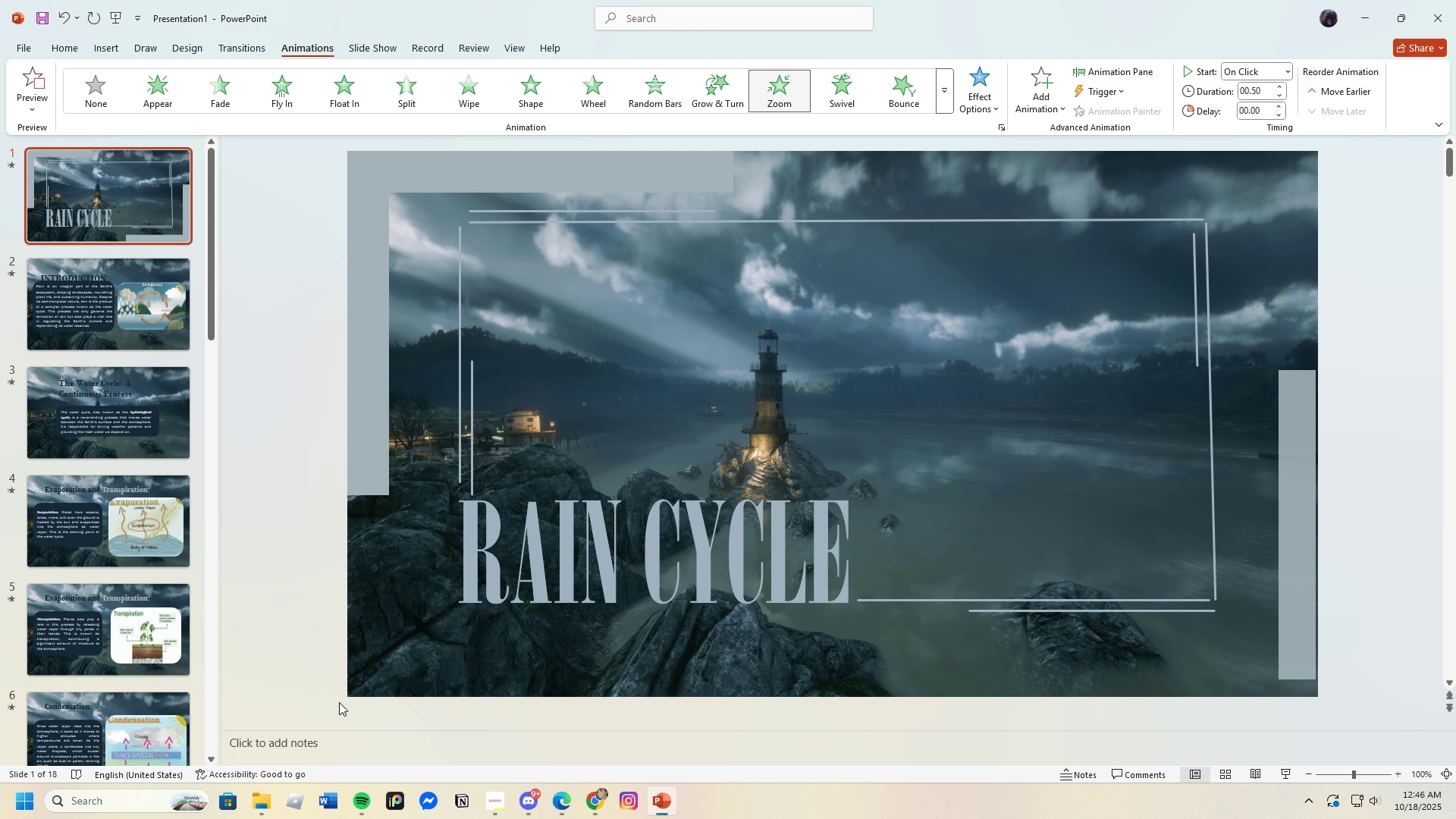 
wait(11.98)
 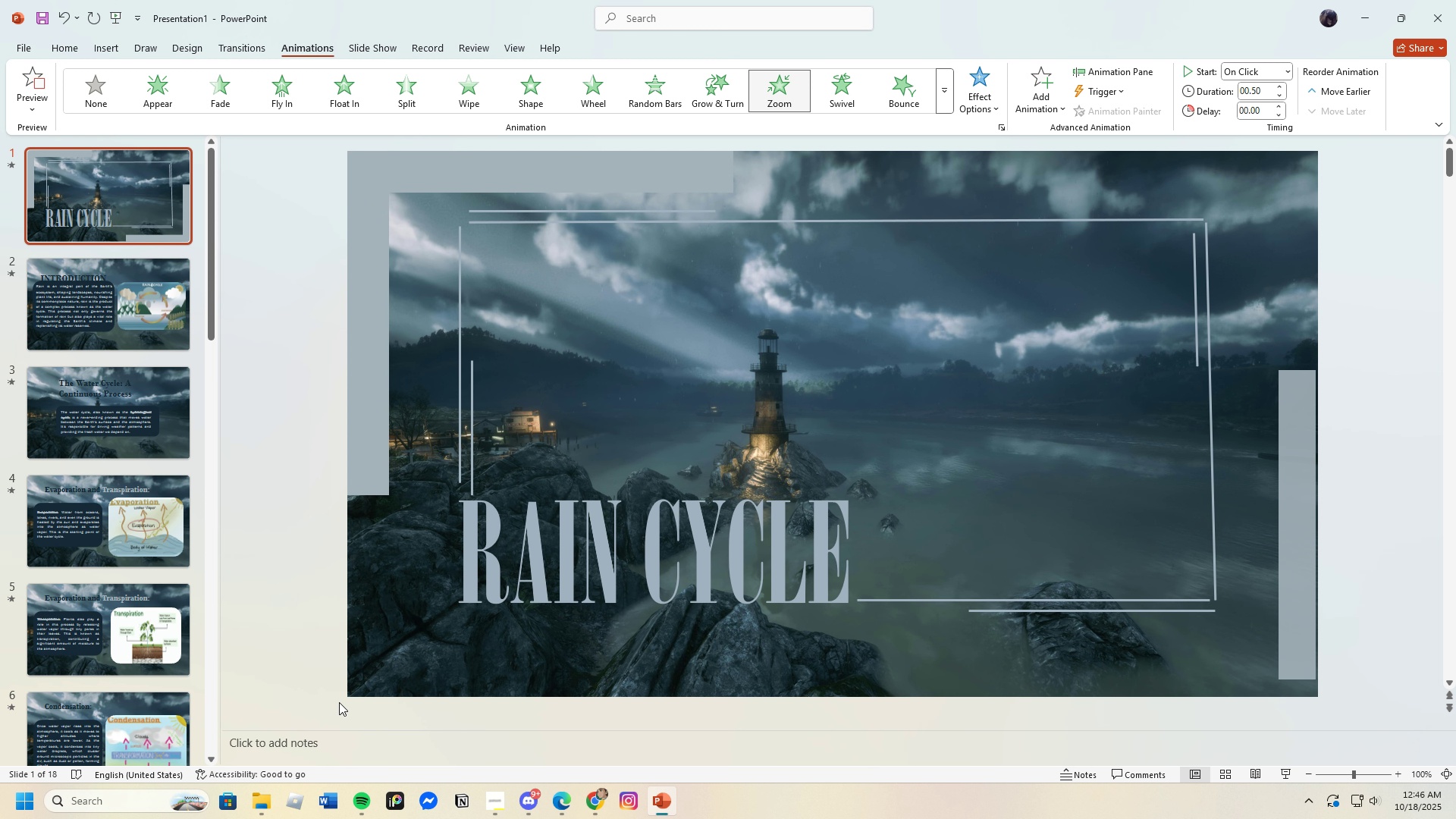 
left_click([1288, 774])
 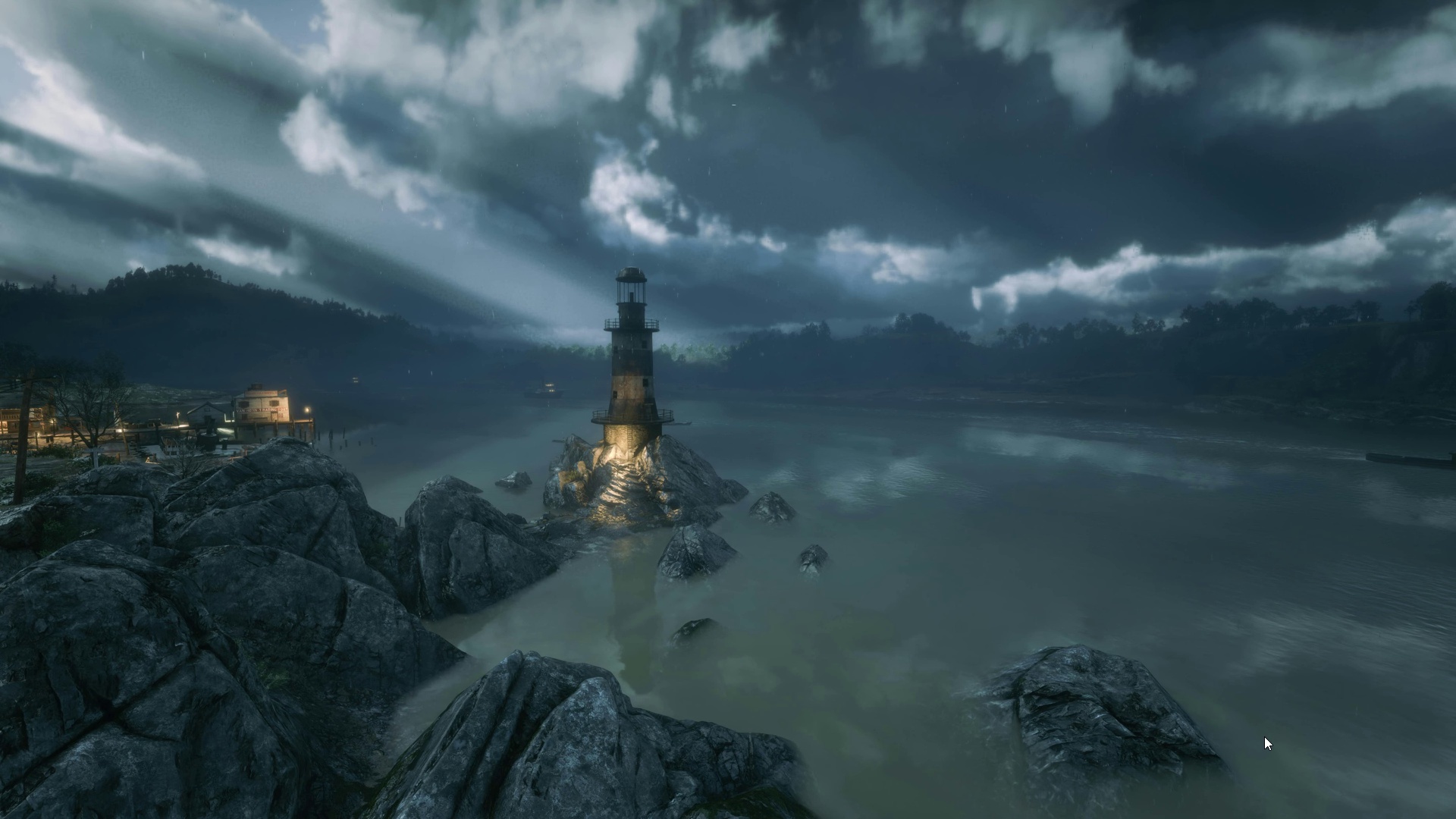 
key(ArrowRight)
 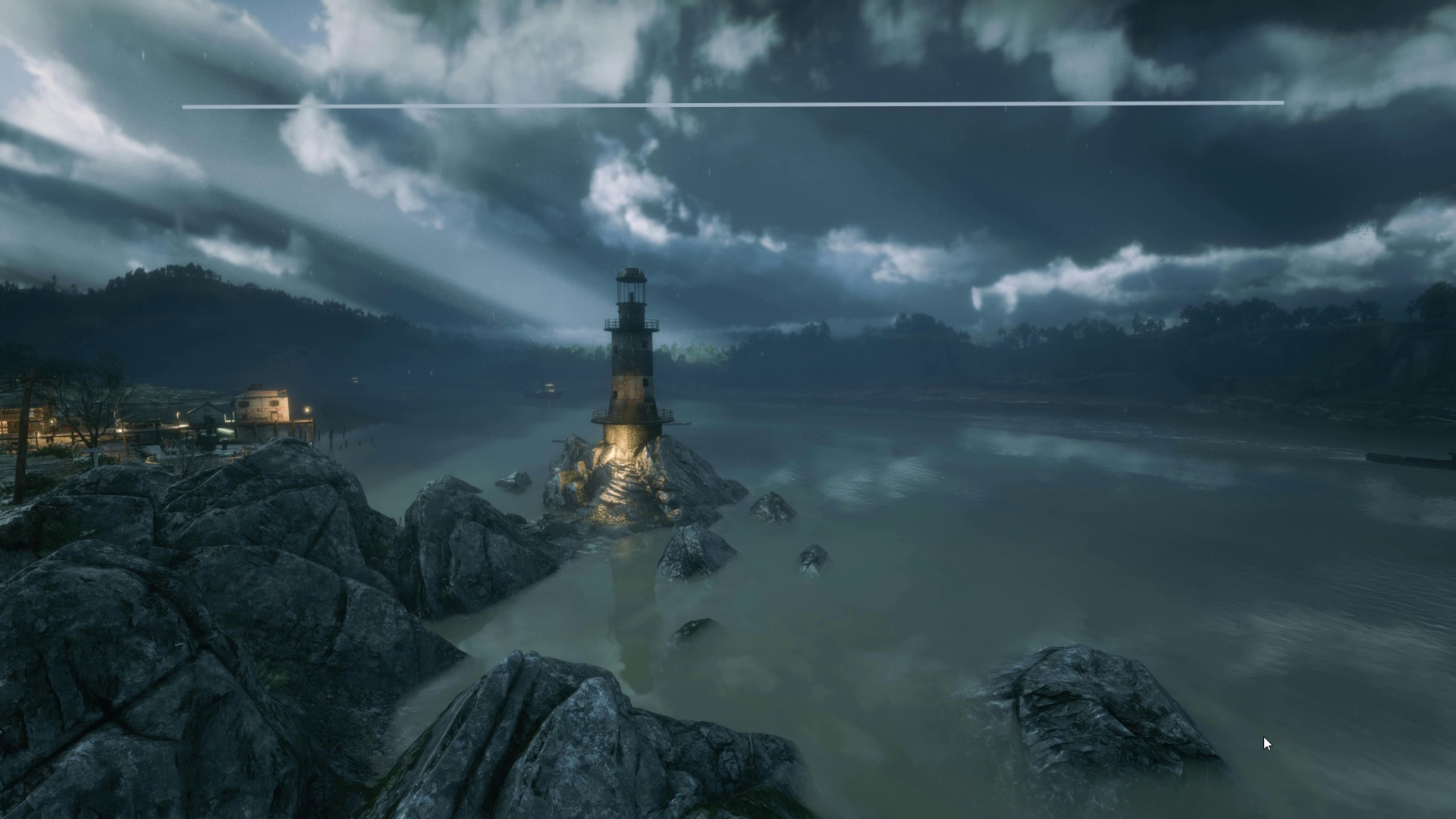 
key(ArrowRight)
 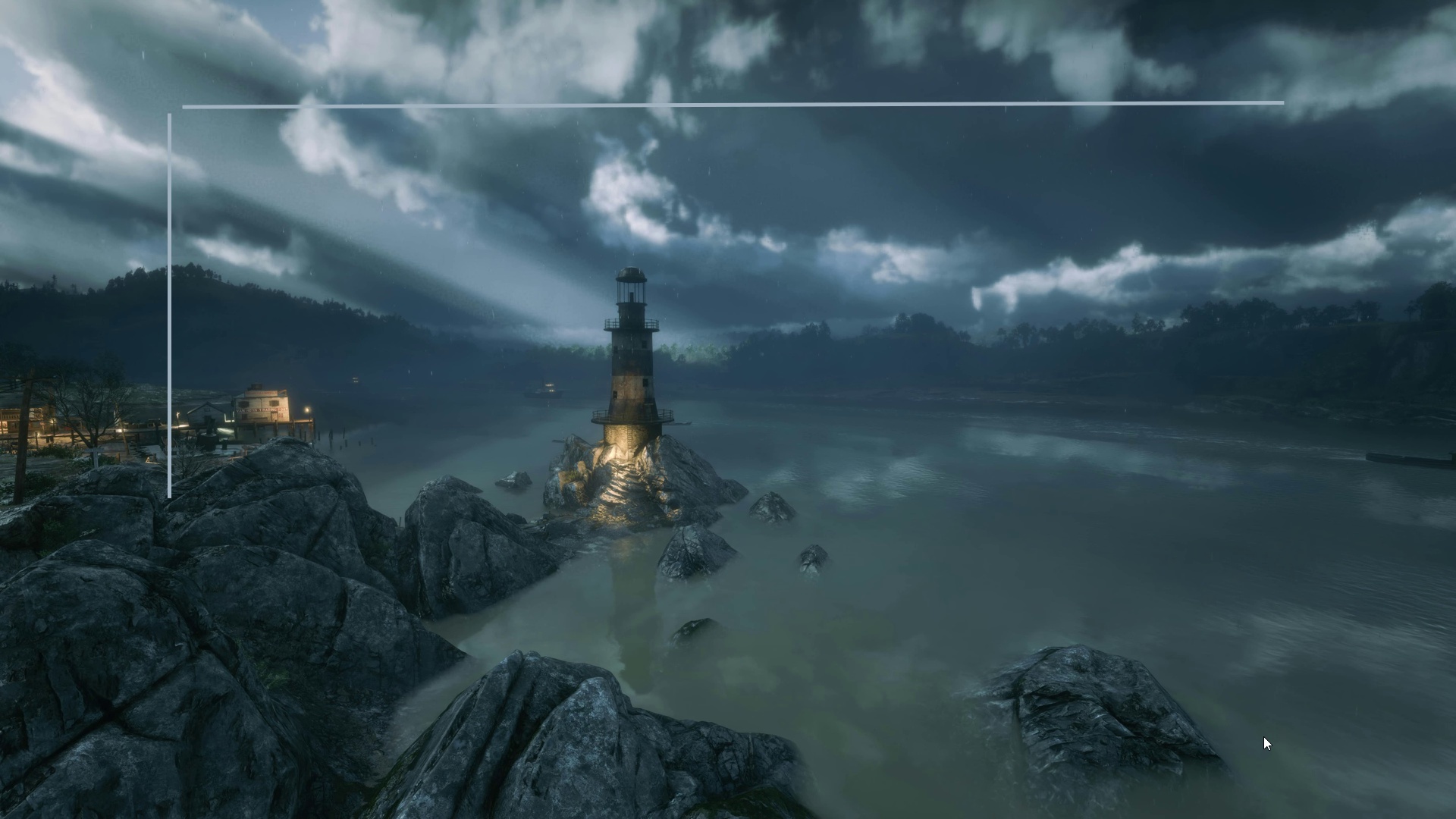 
key(ArrowRight)
 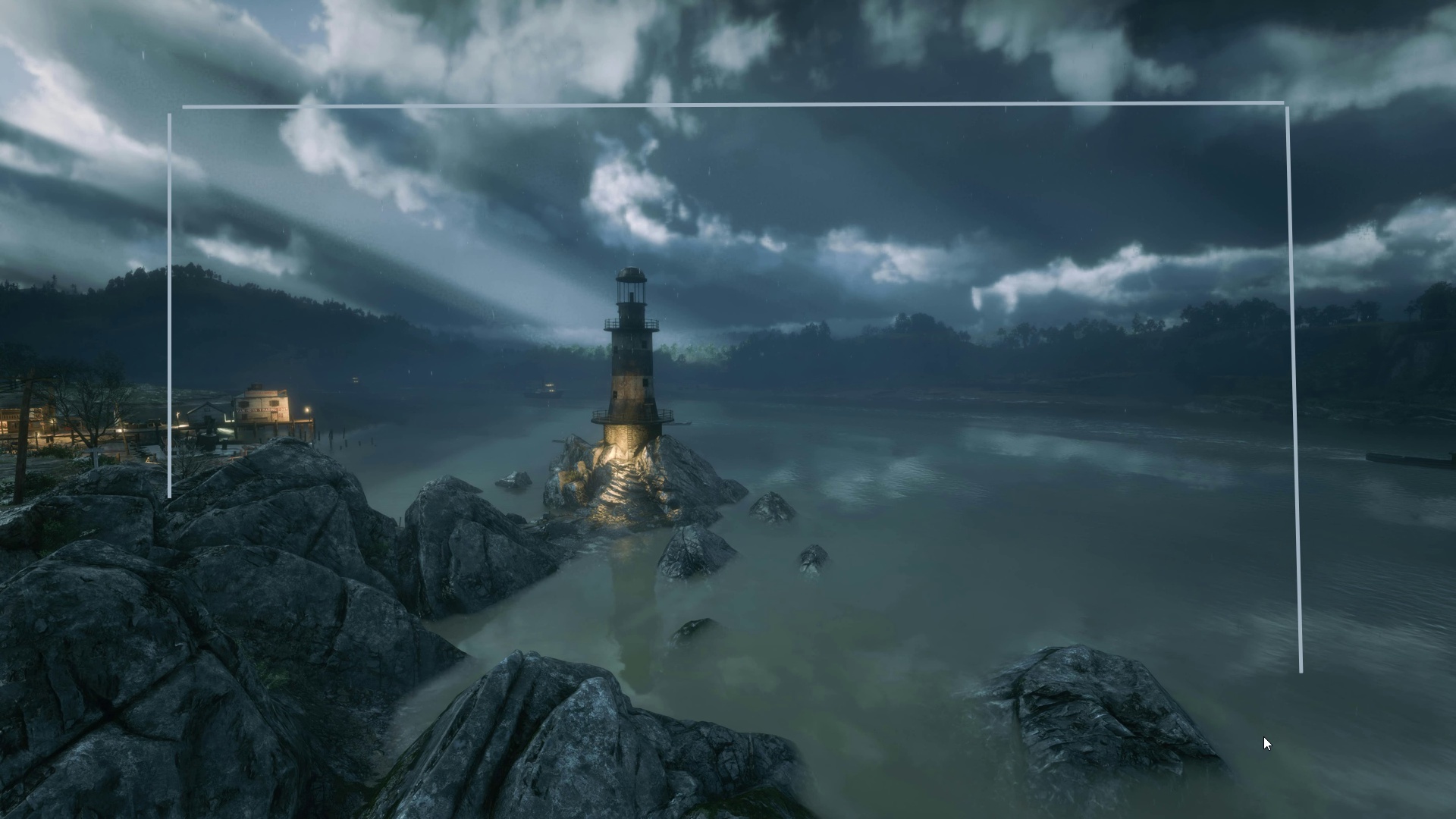 
key(ArrowRight)
 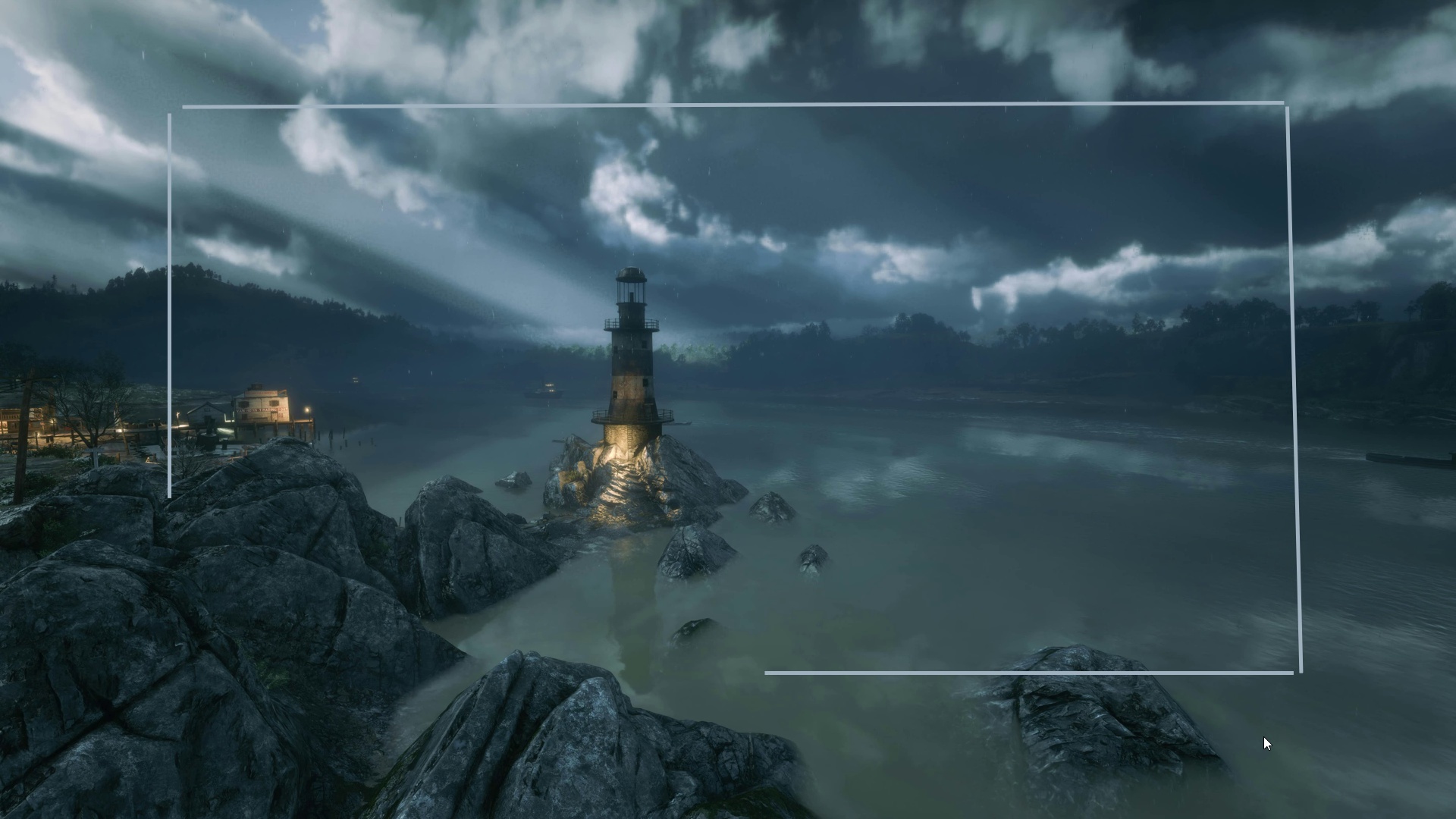 
key(ArrowRight)
 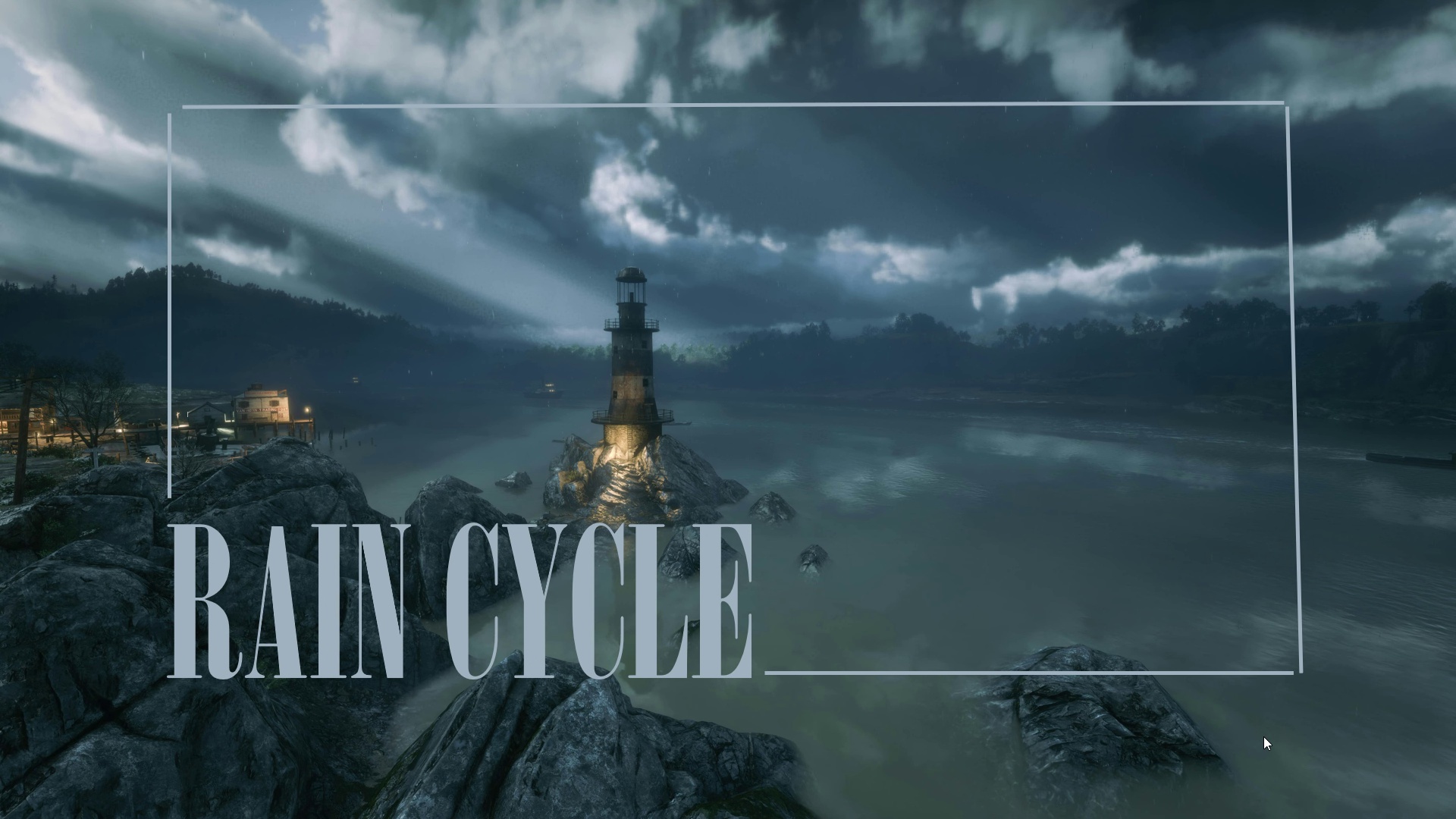 
key(ArrowRight)
 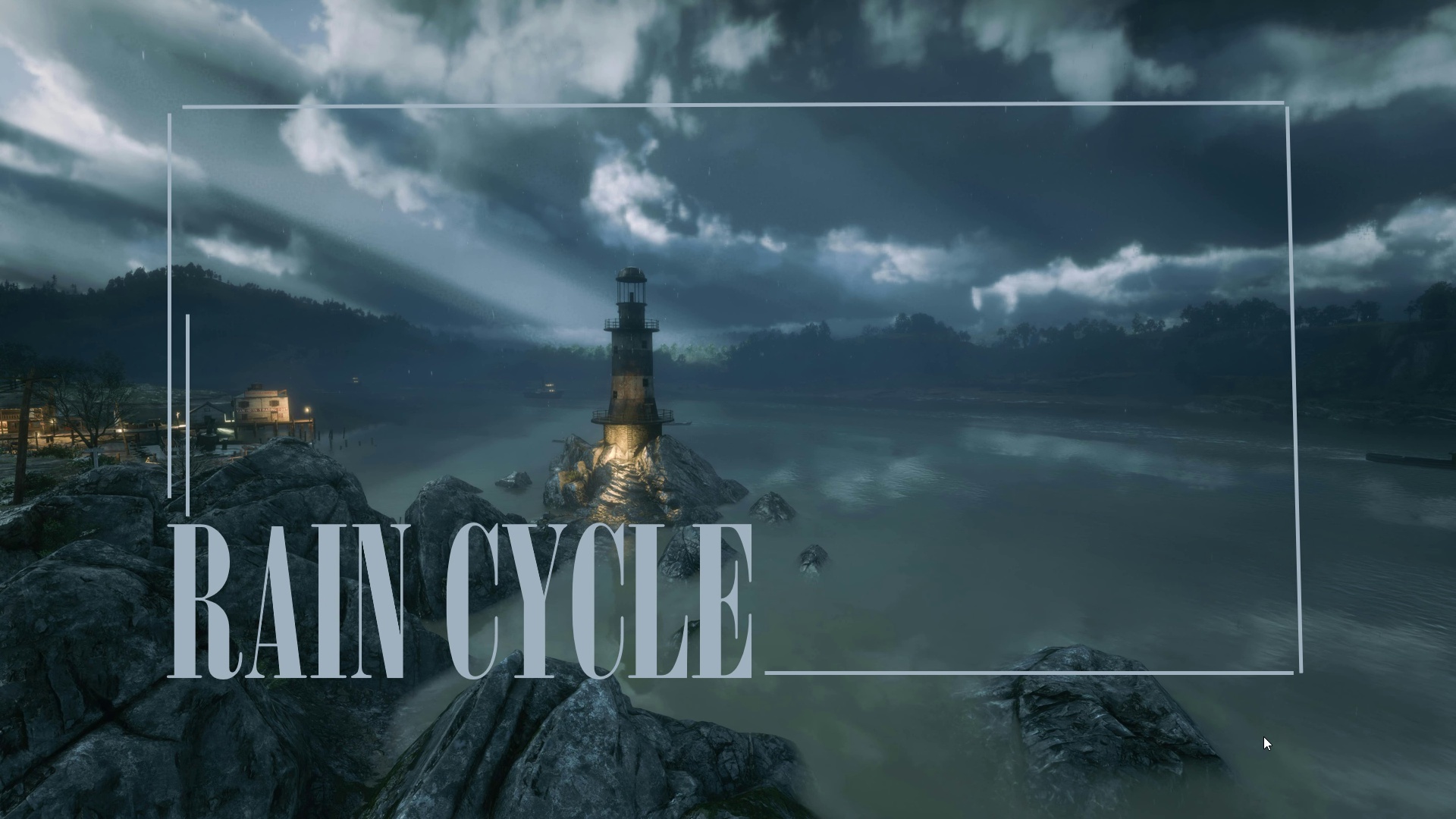 
key(ArrowRight)
 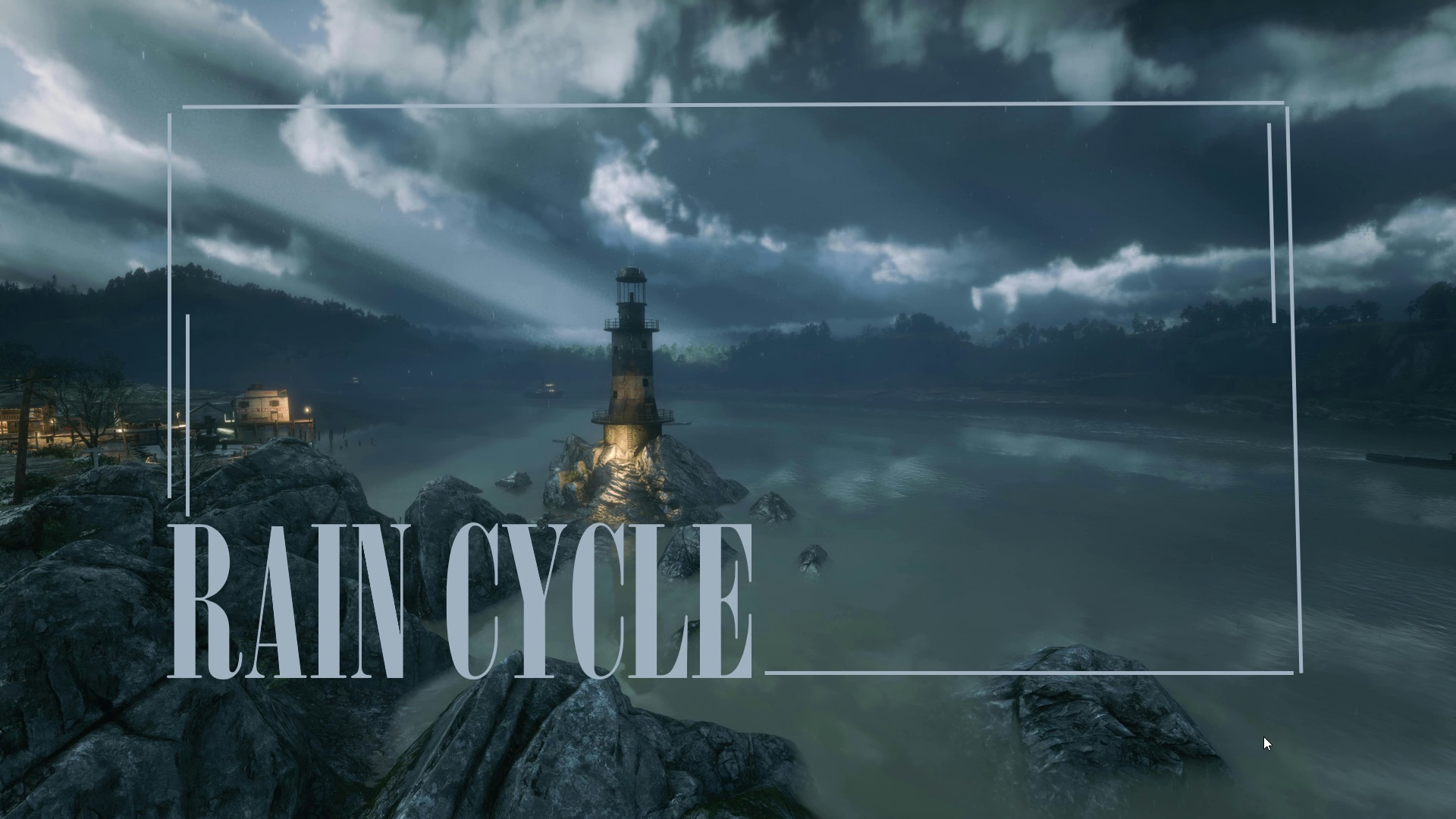 
key(ArrowRight)
 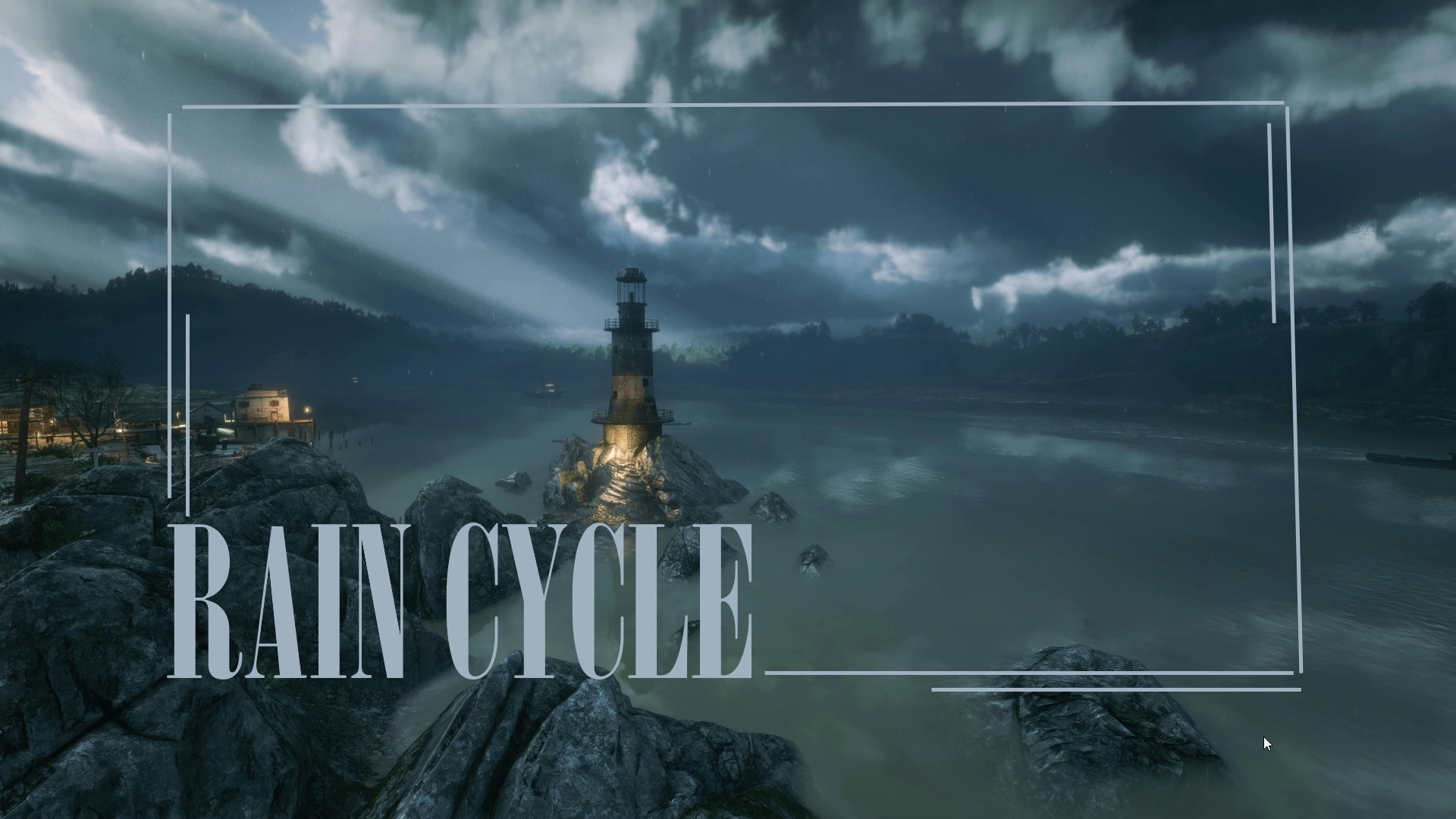 
key(ArrowRight)
 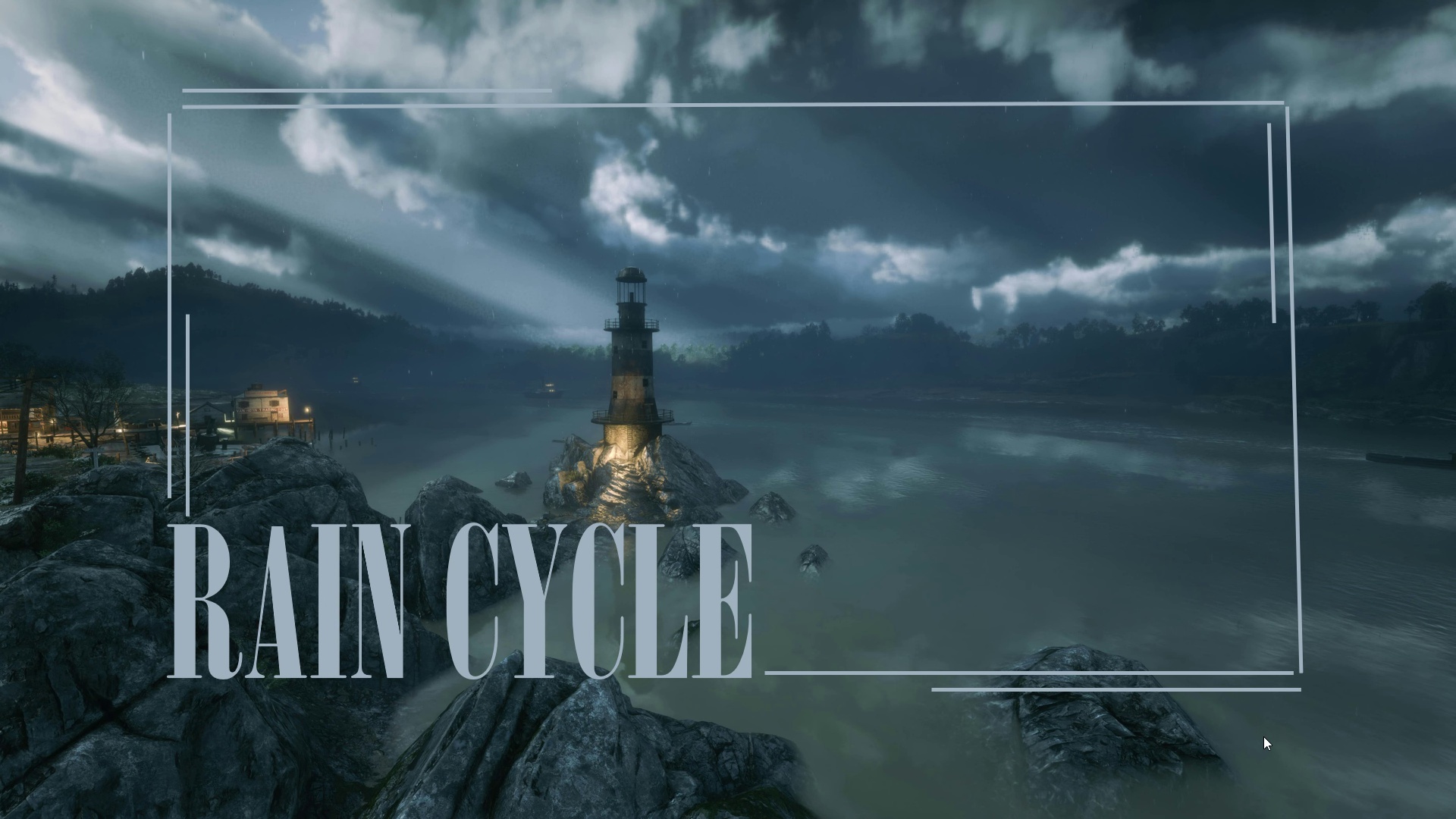 
key(ArrowRight)
 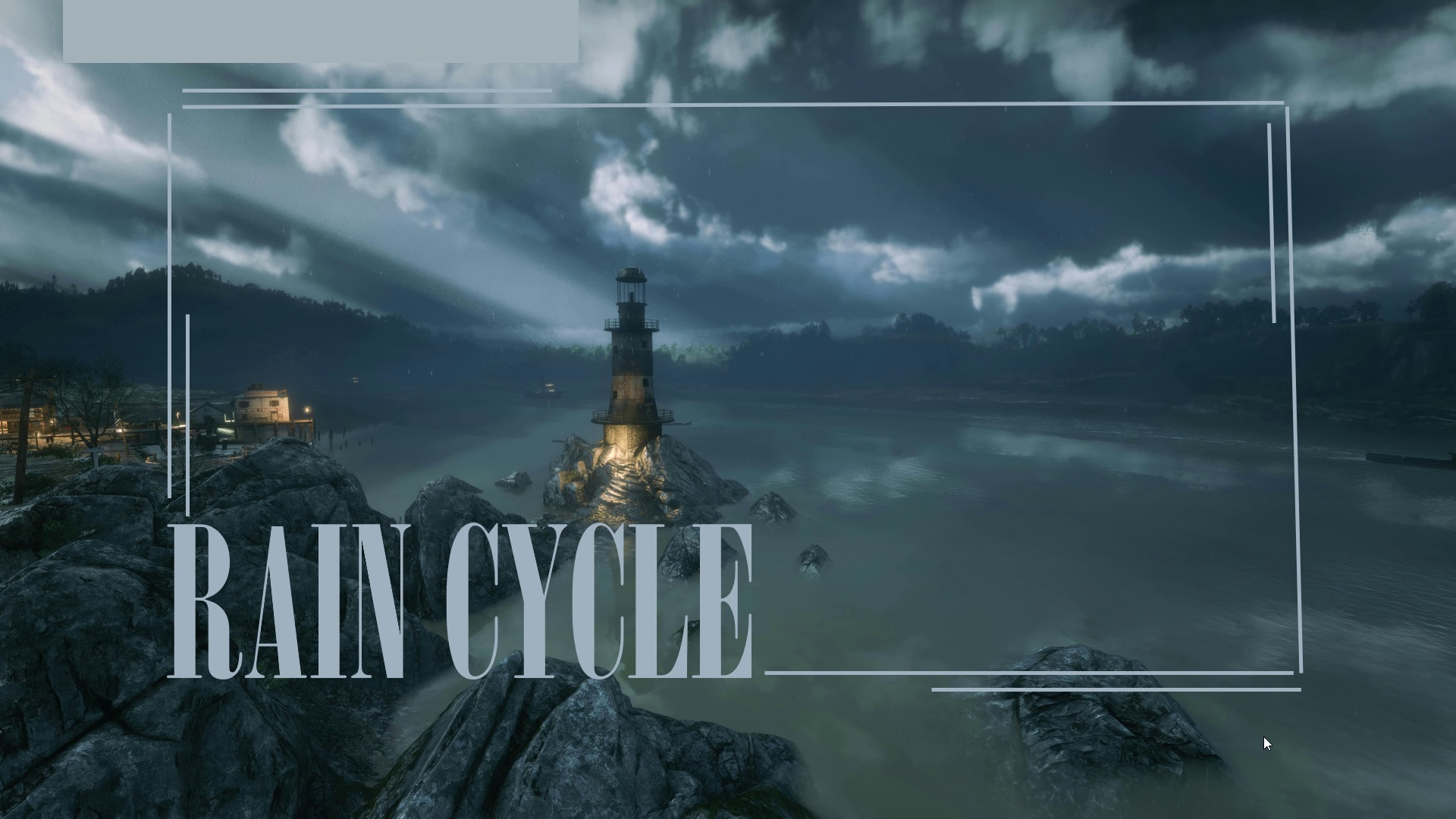 
key(ArrowRight)
 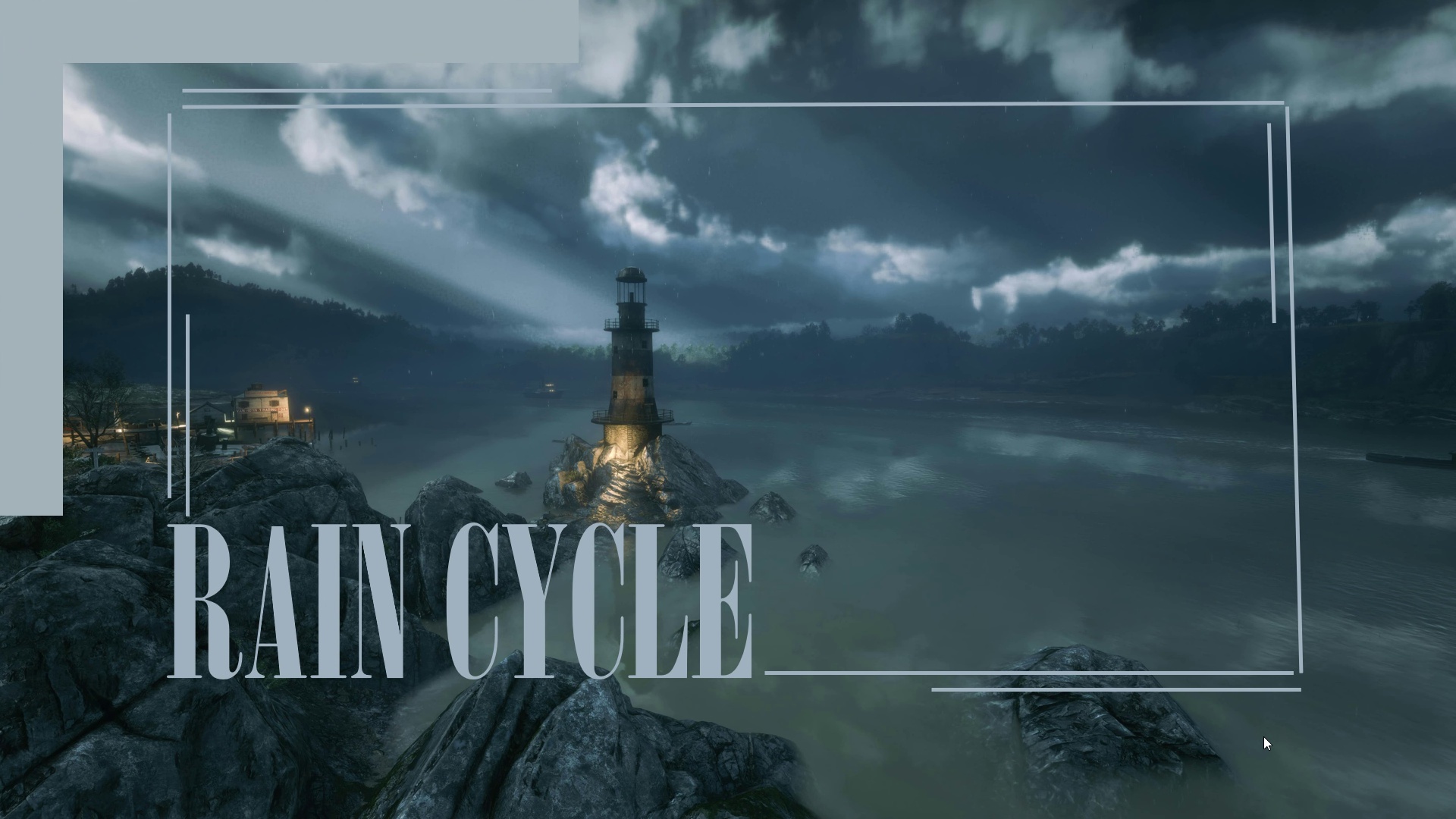 
key(ArrowRight)
 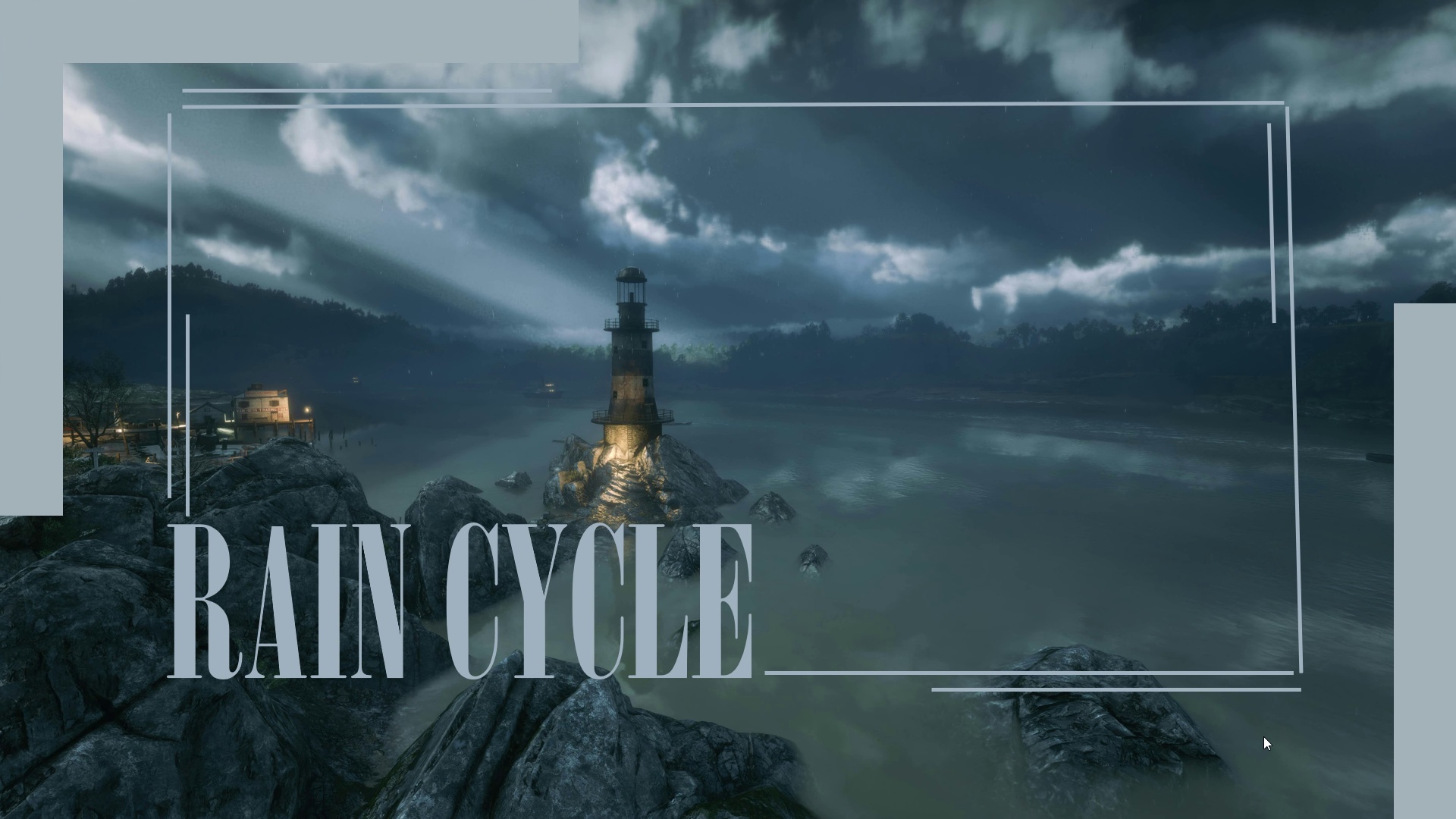 
key(ArrowRight)
 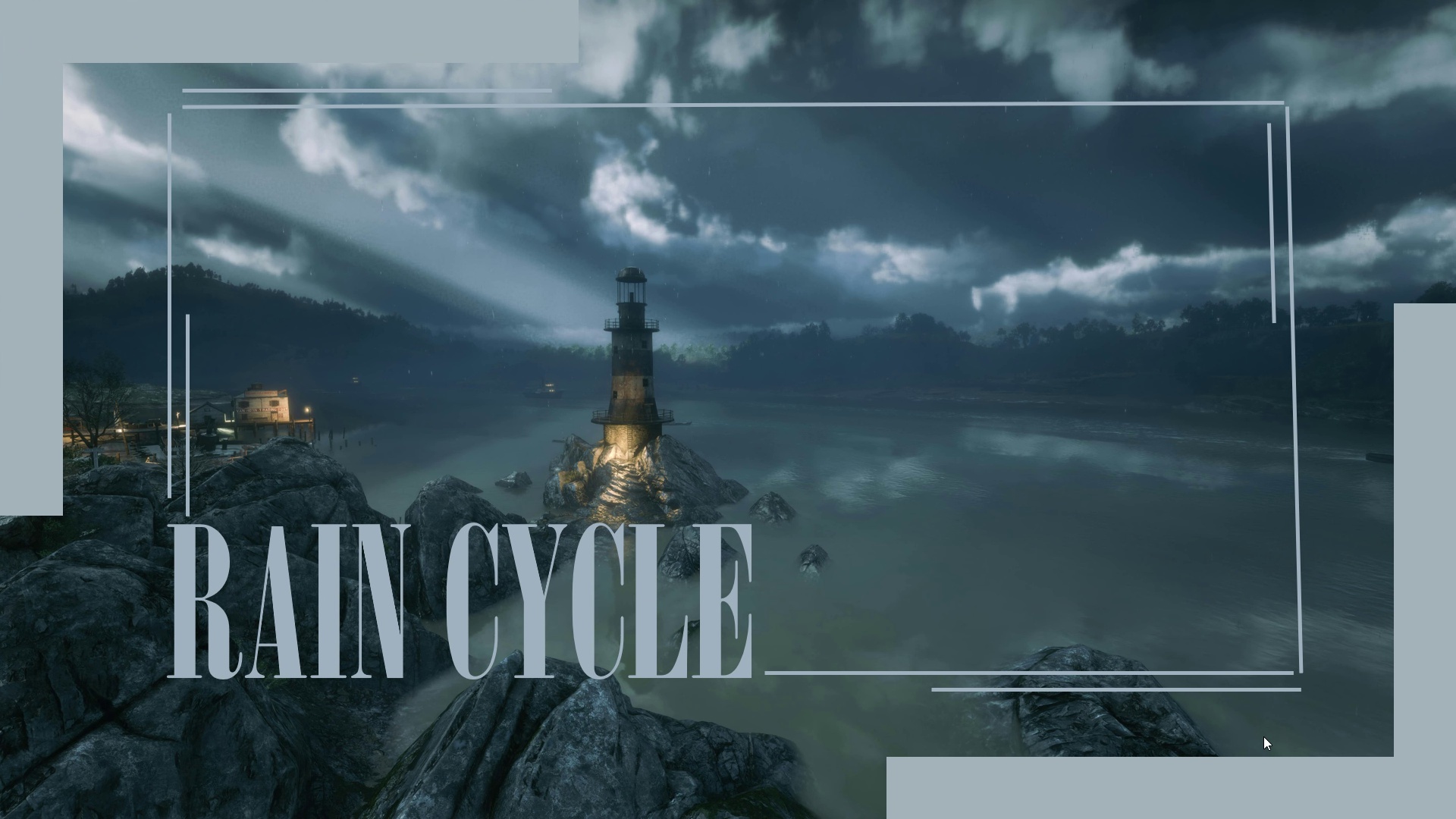 
key(ArrowRight)
 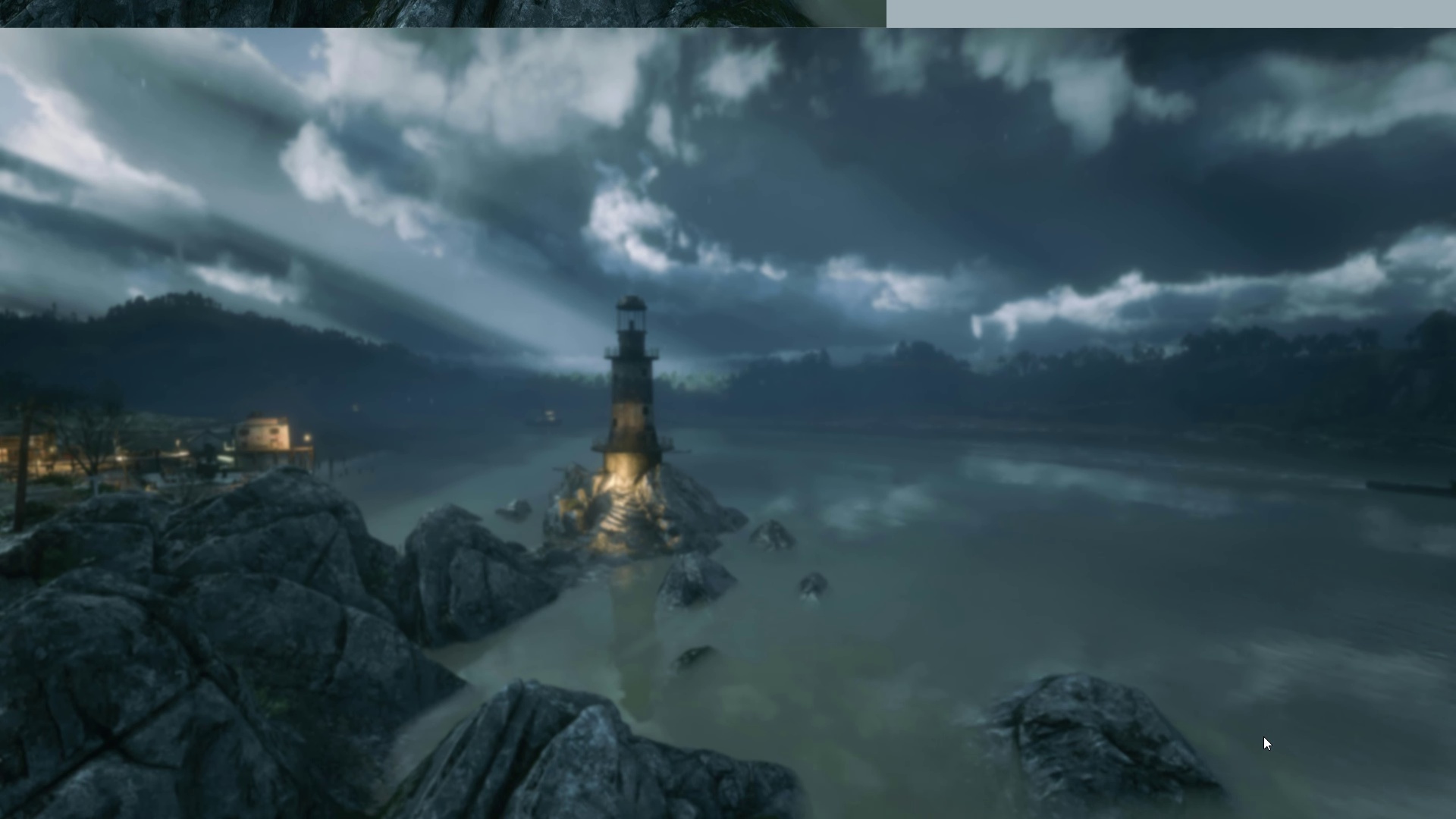 
key(ArrowRight)
 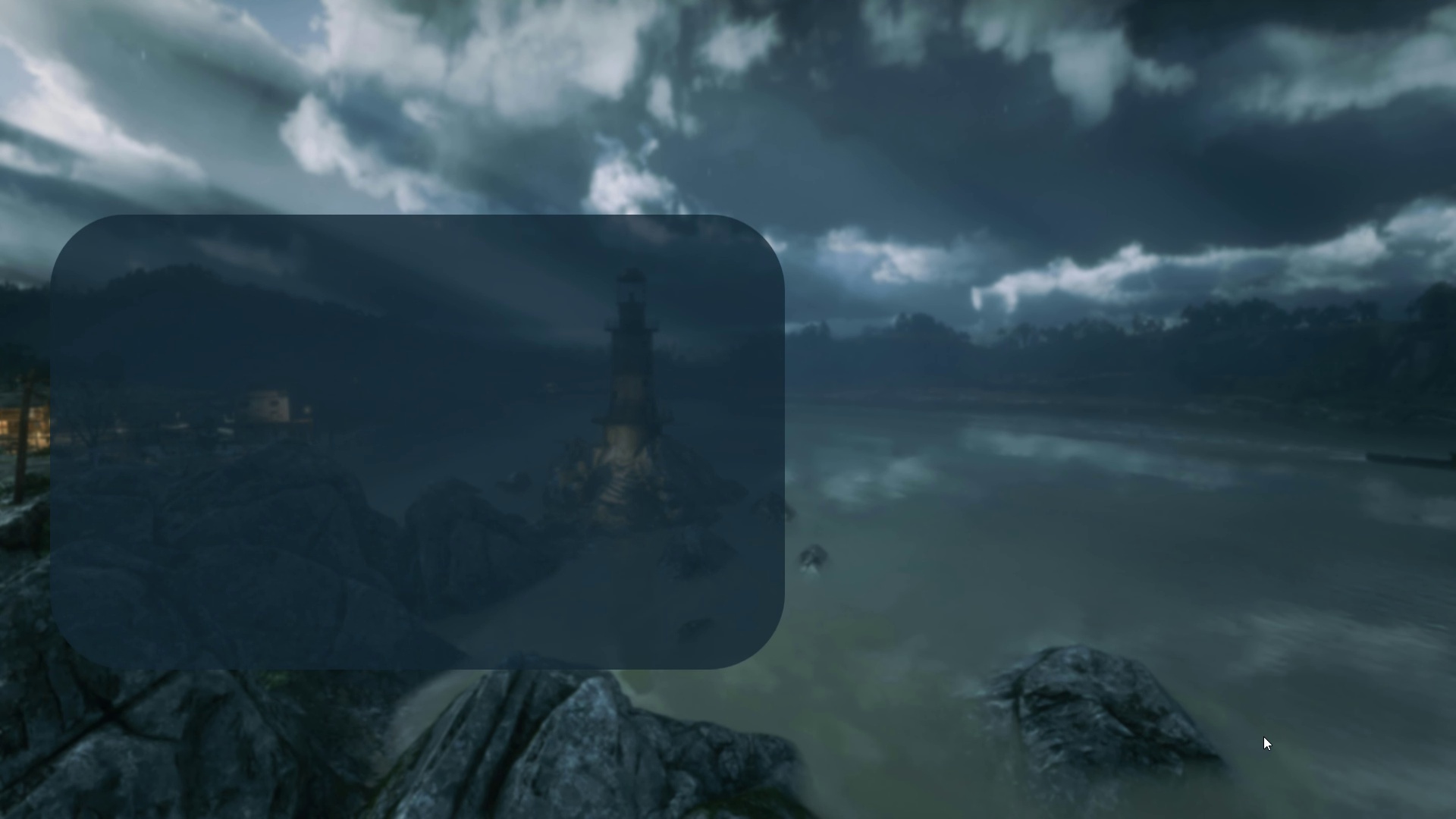 
key(ArrowRight)
 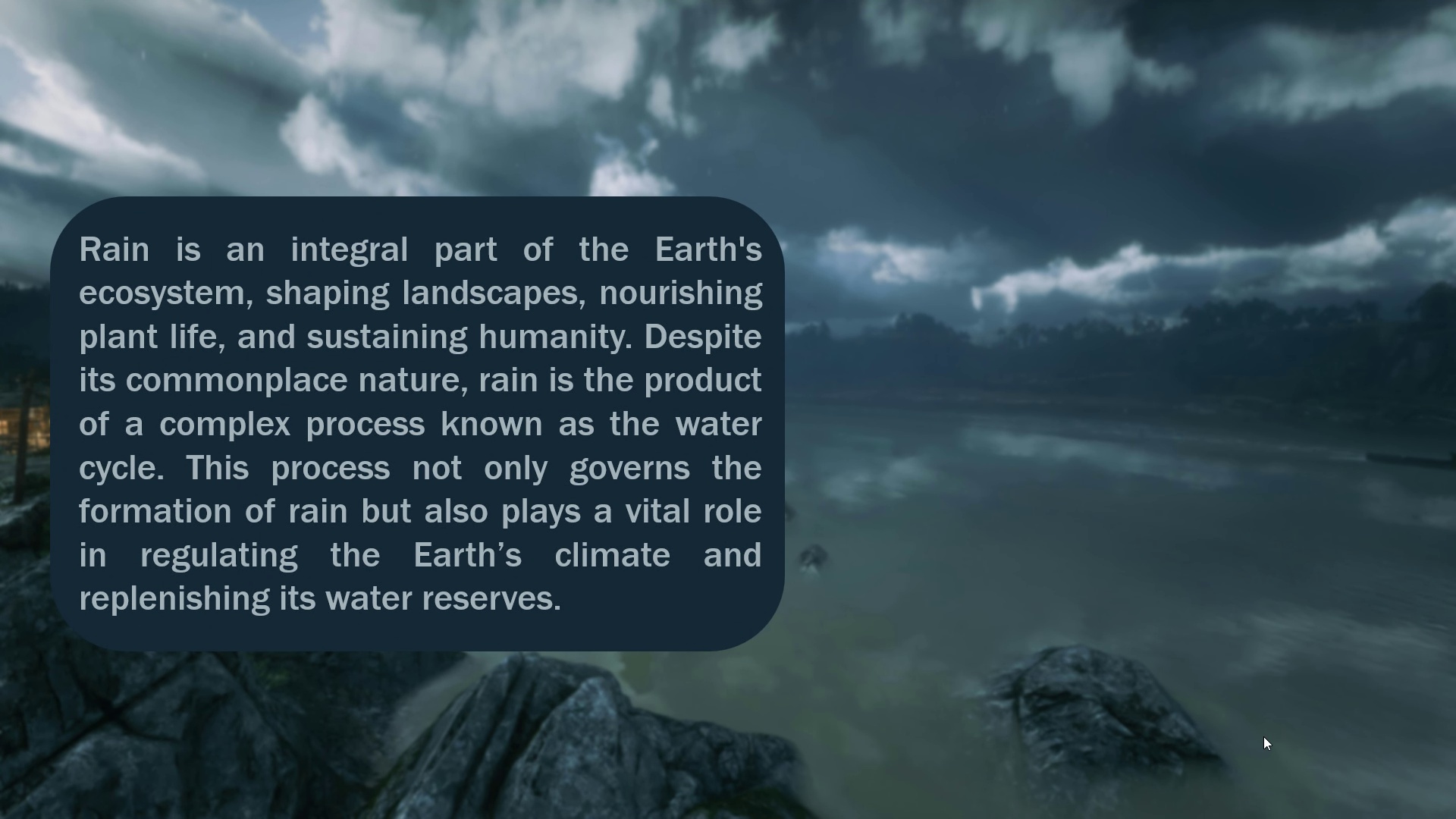 
key(ArrowRight)
 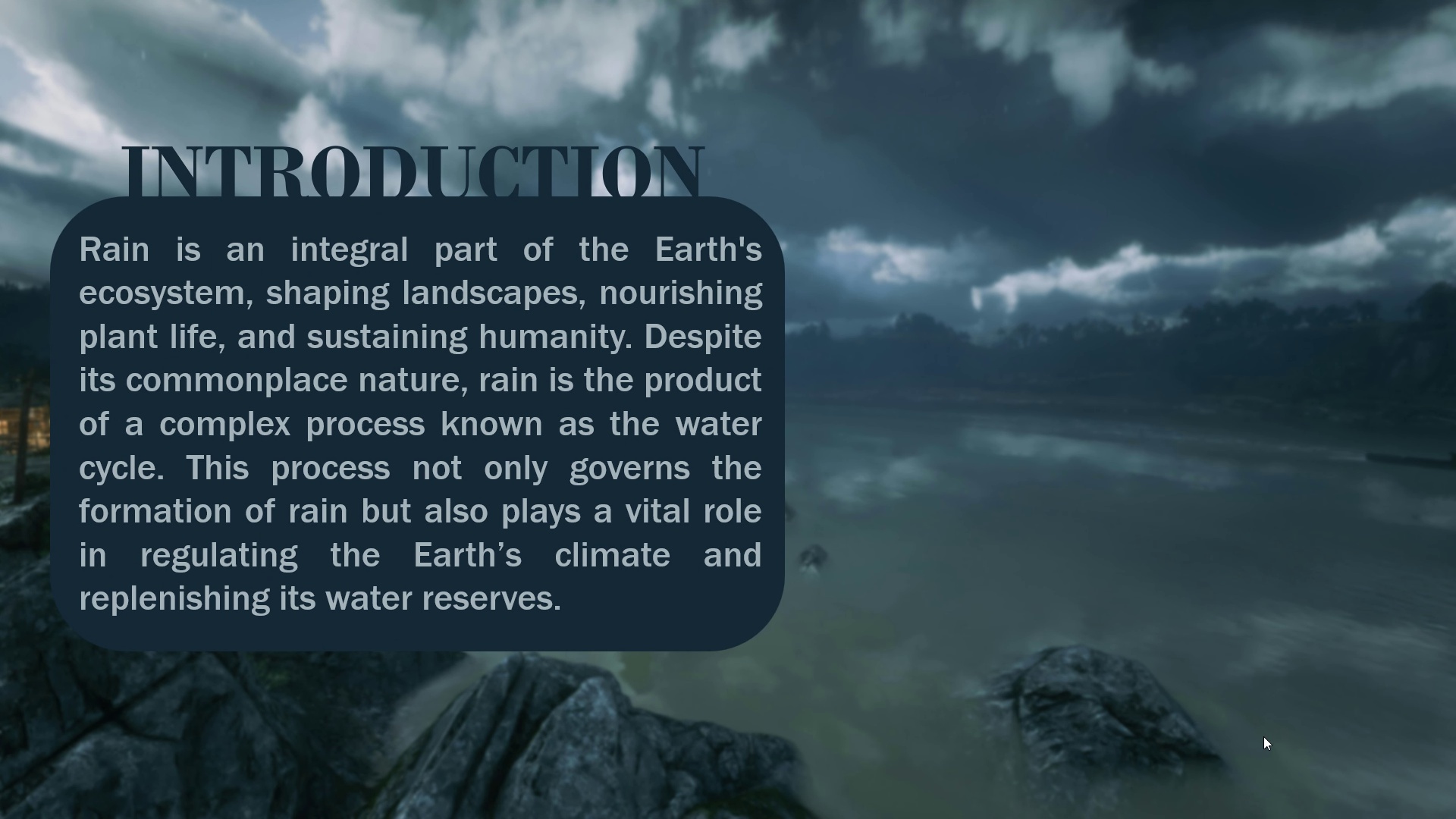 
key(ArrowRight)
 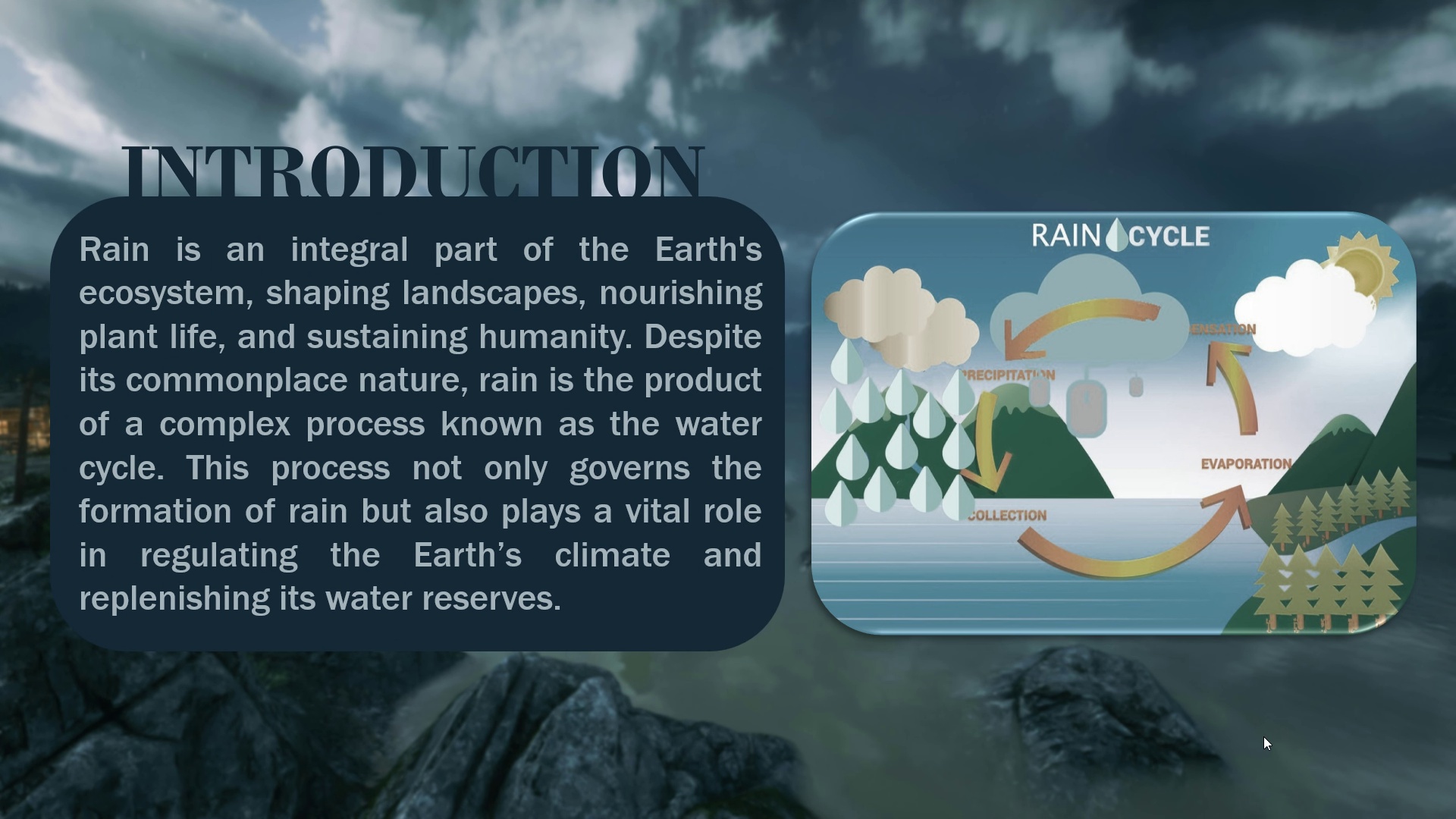 
key(ArrowRight)
 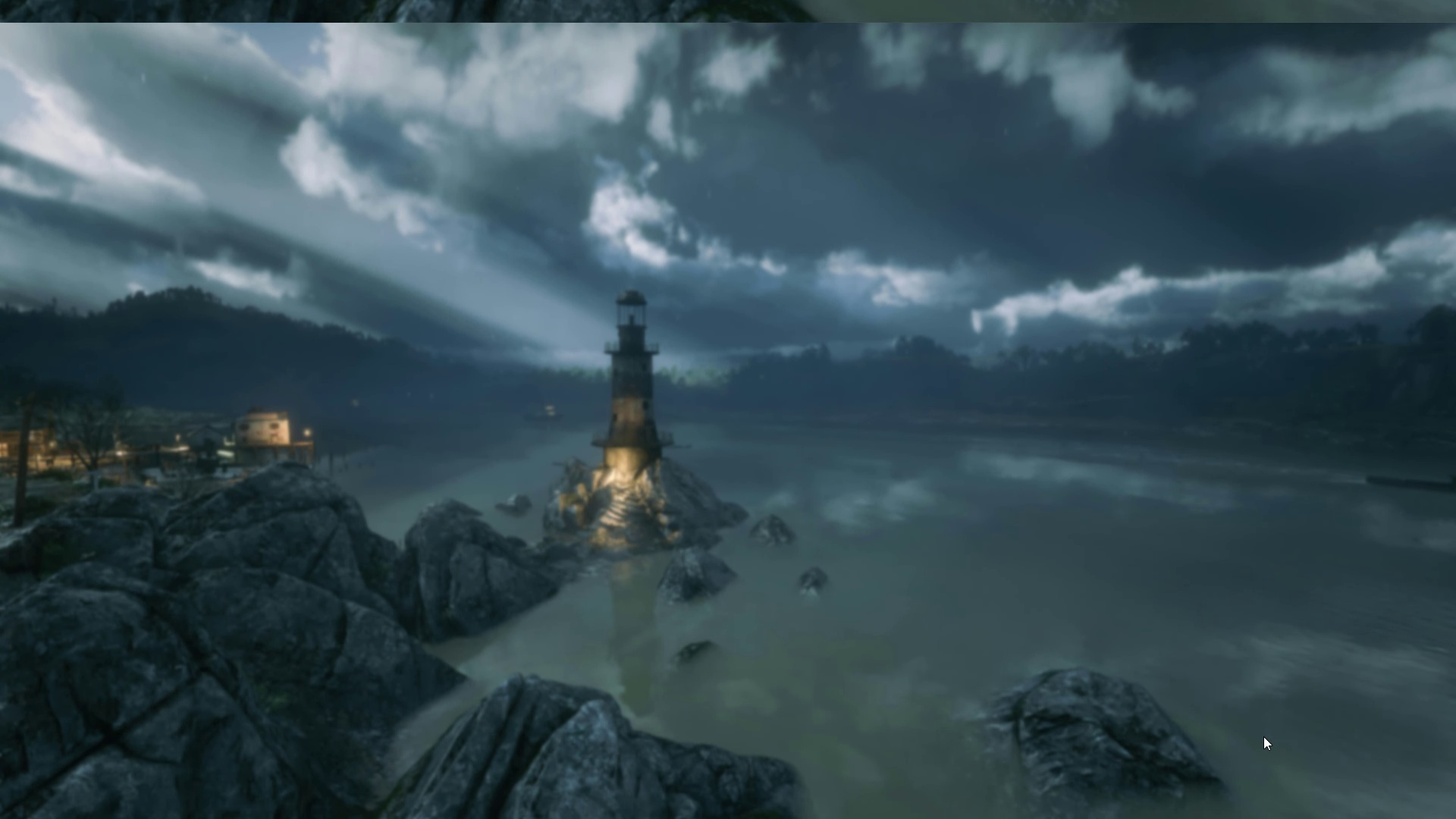 
key(ArrowRight)
 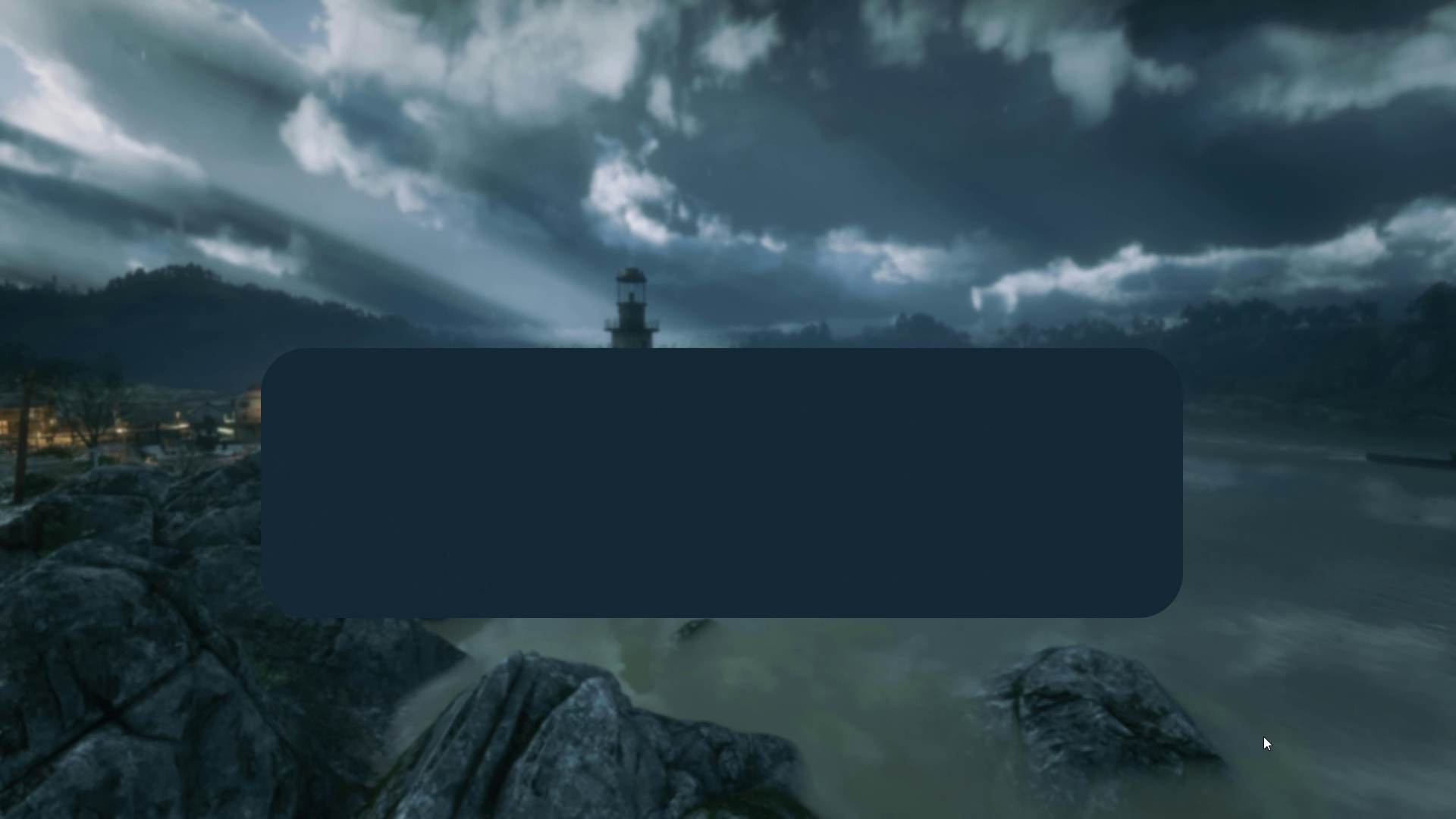 
key(ArrowRight)
 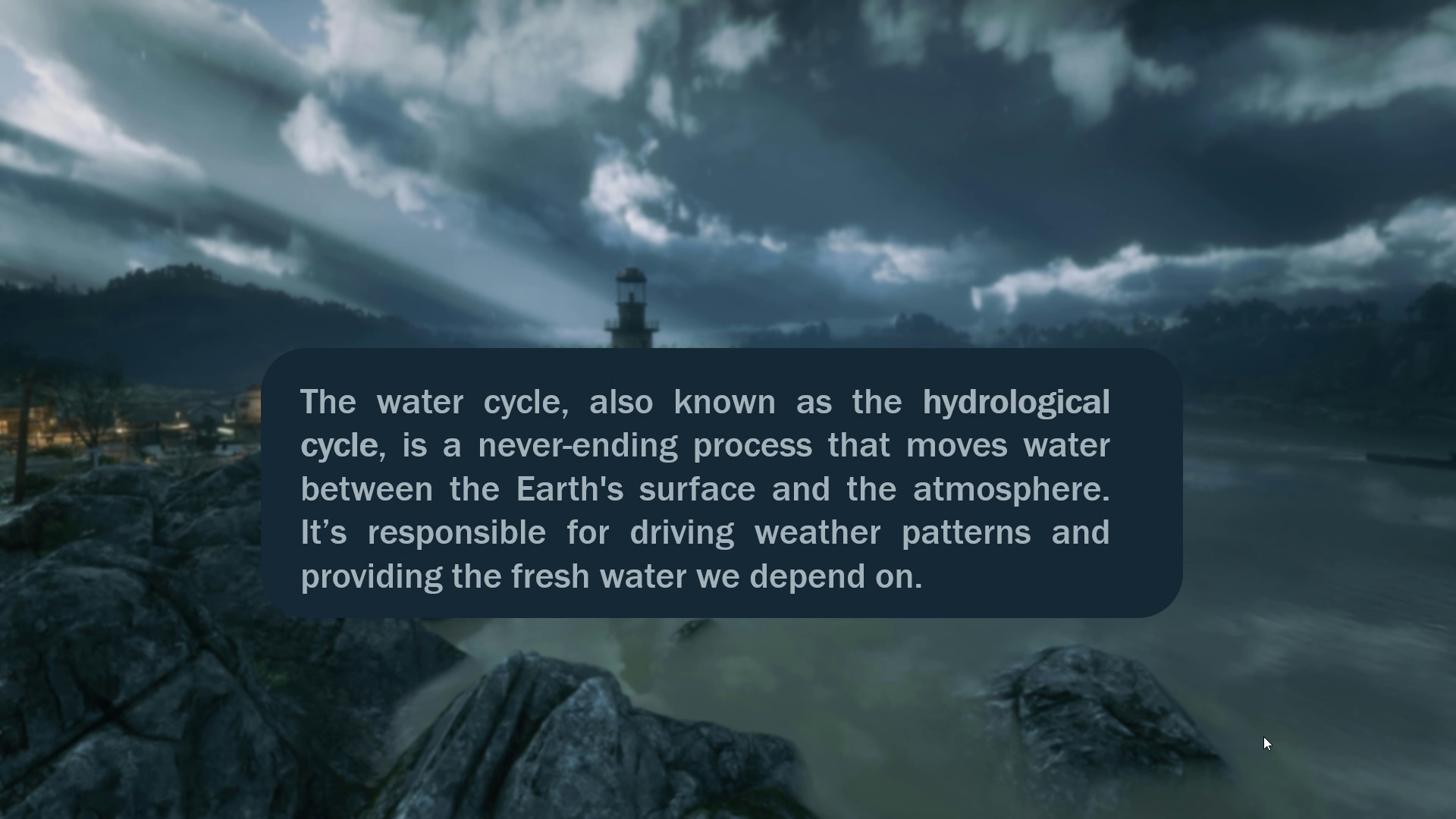 
key(ArrowRight)
 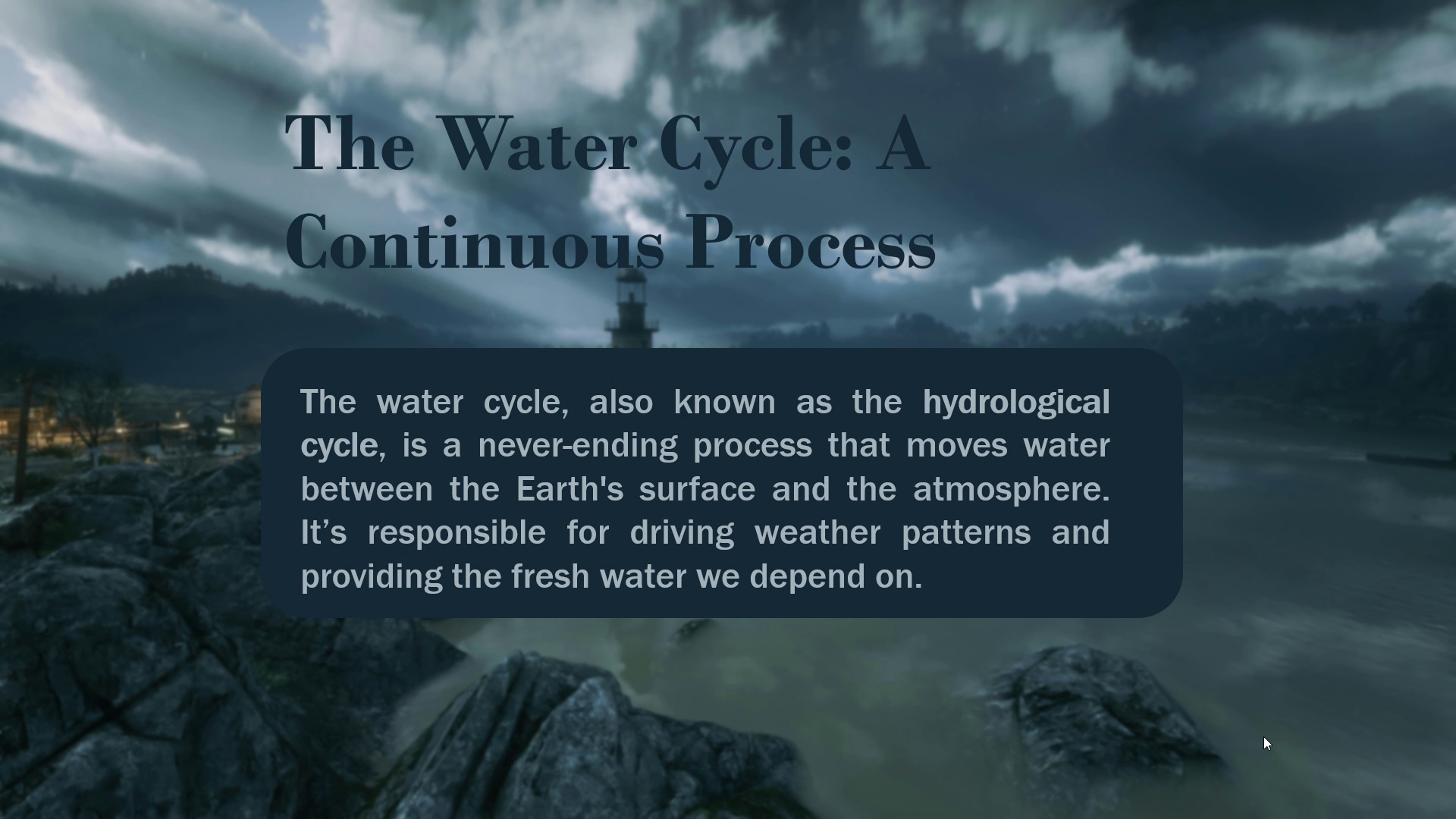 
key(ArrowRight)
 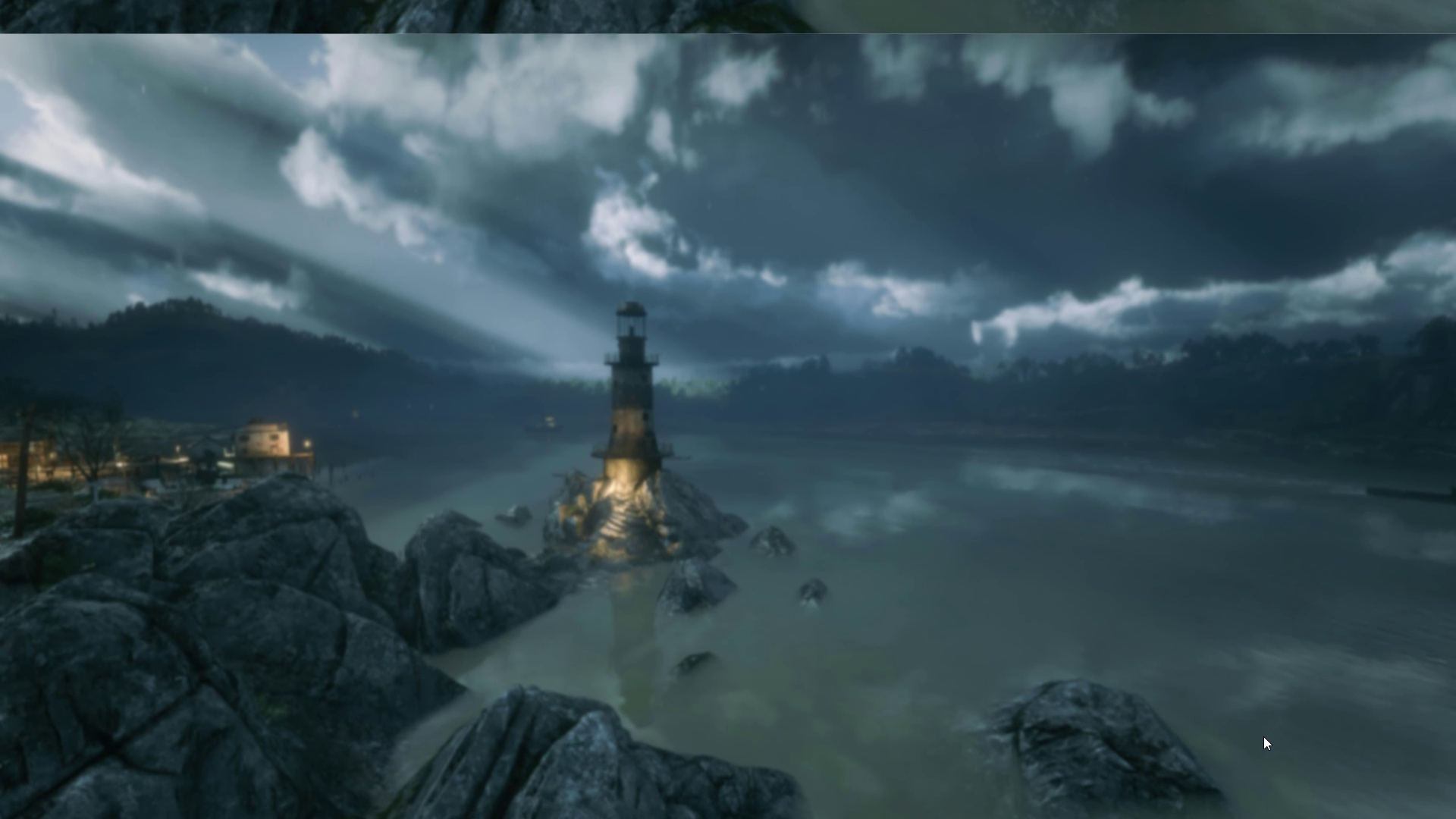 
key(ArrowRight)
 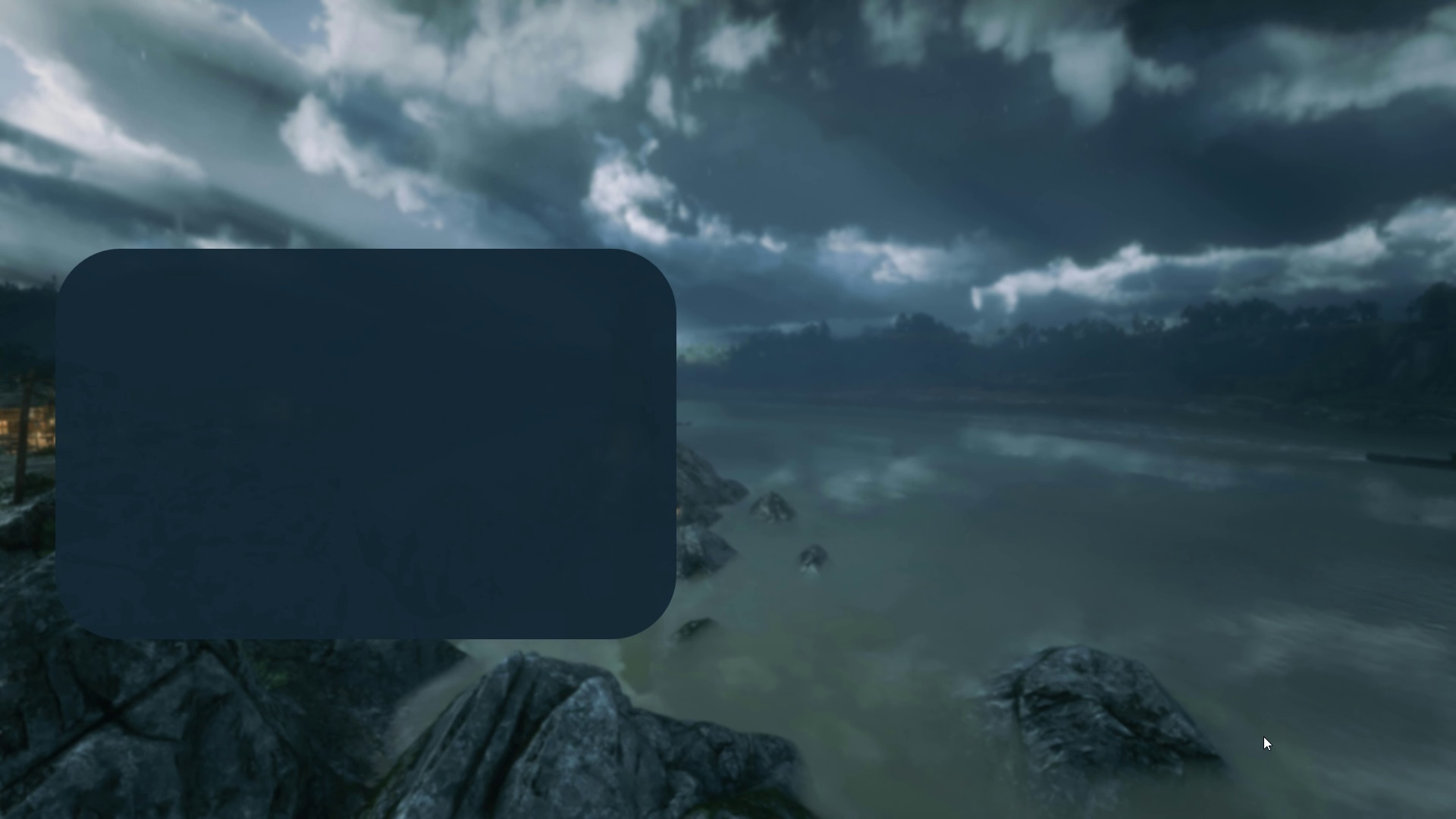 
key(ArrowRight)
 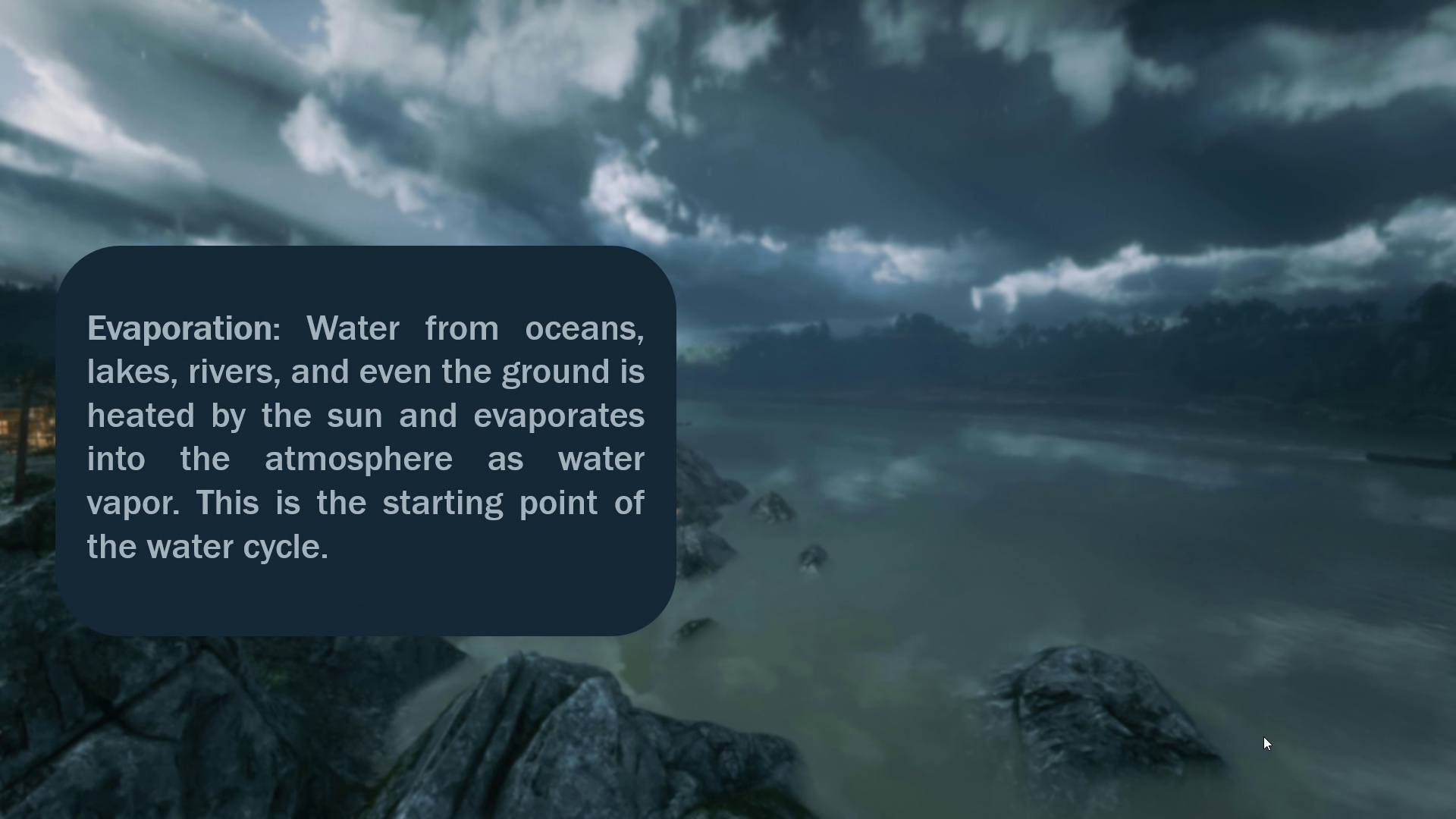 
key(ArrowRight)
 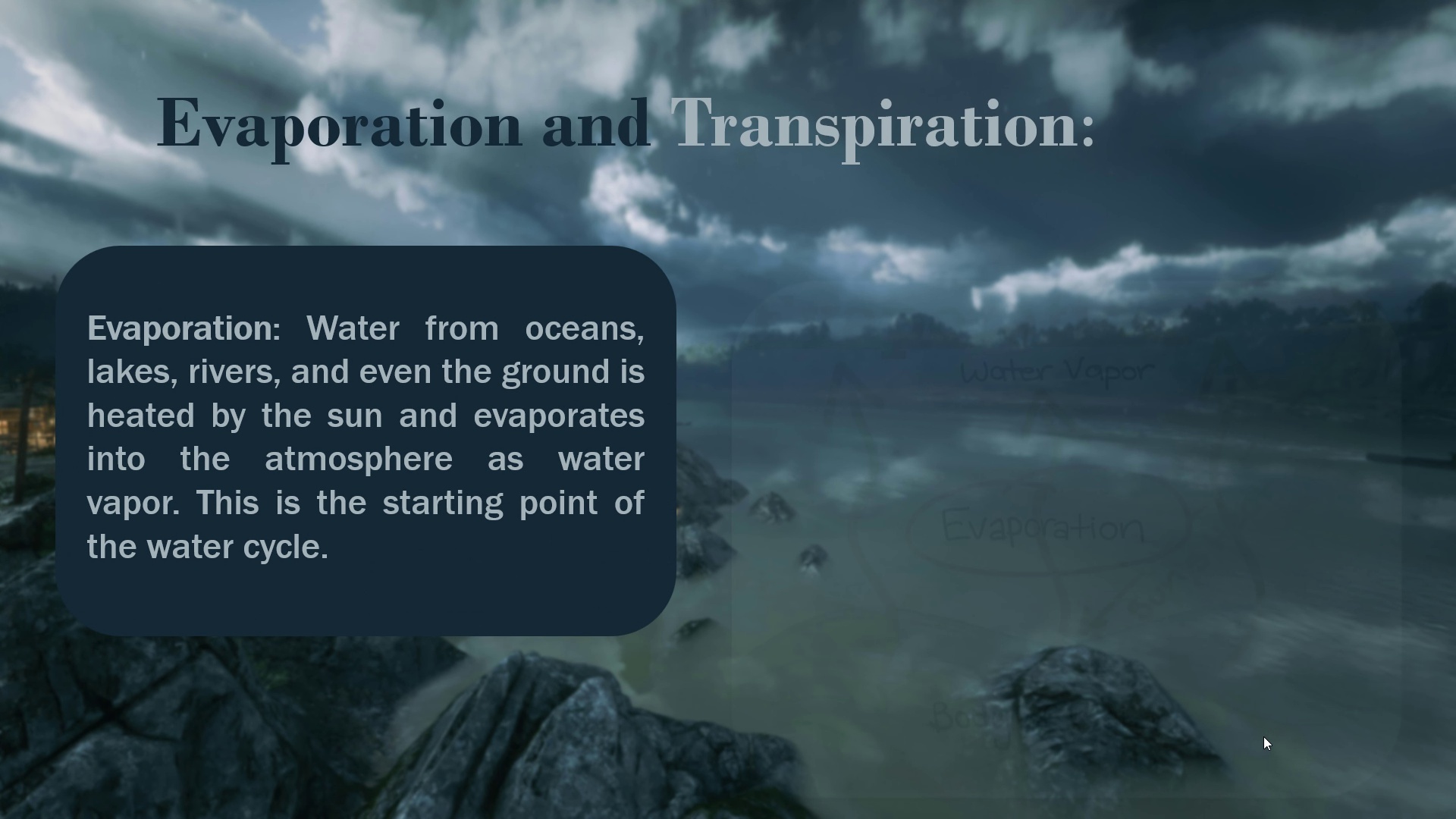 
key(ArrowRight)
 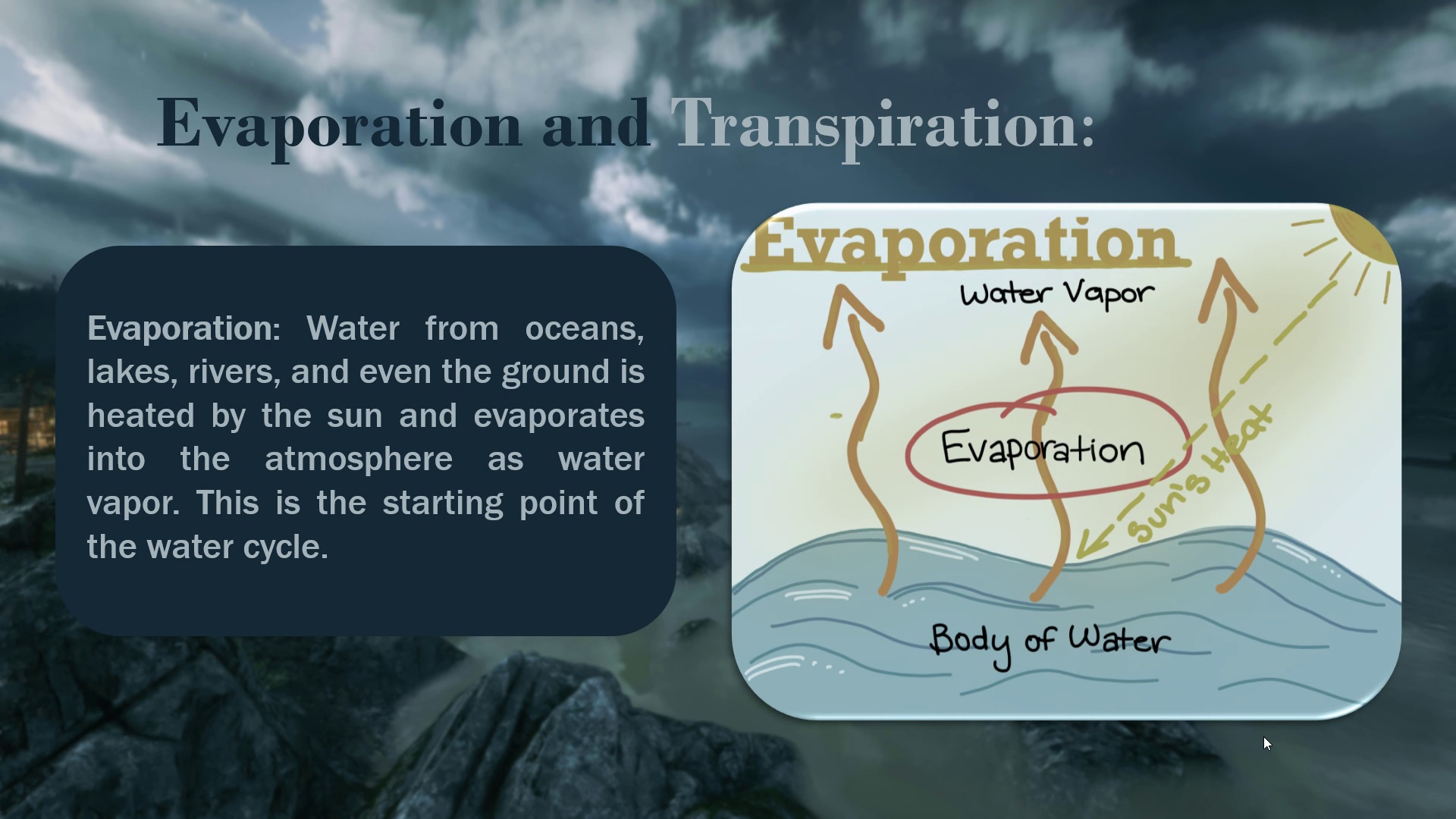 
key(ArrowRight)
 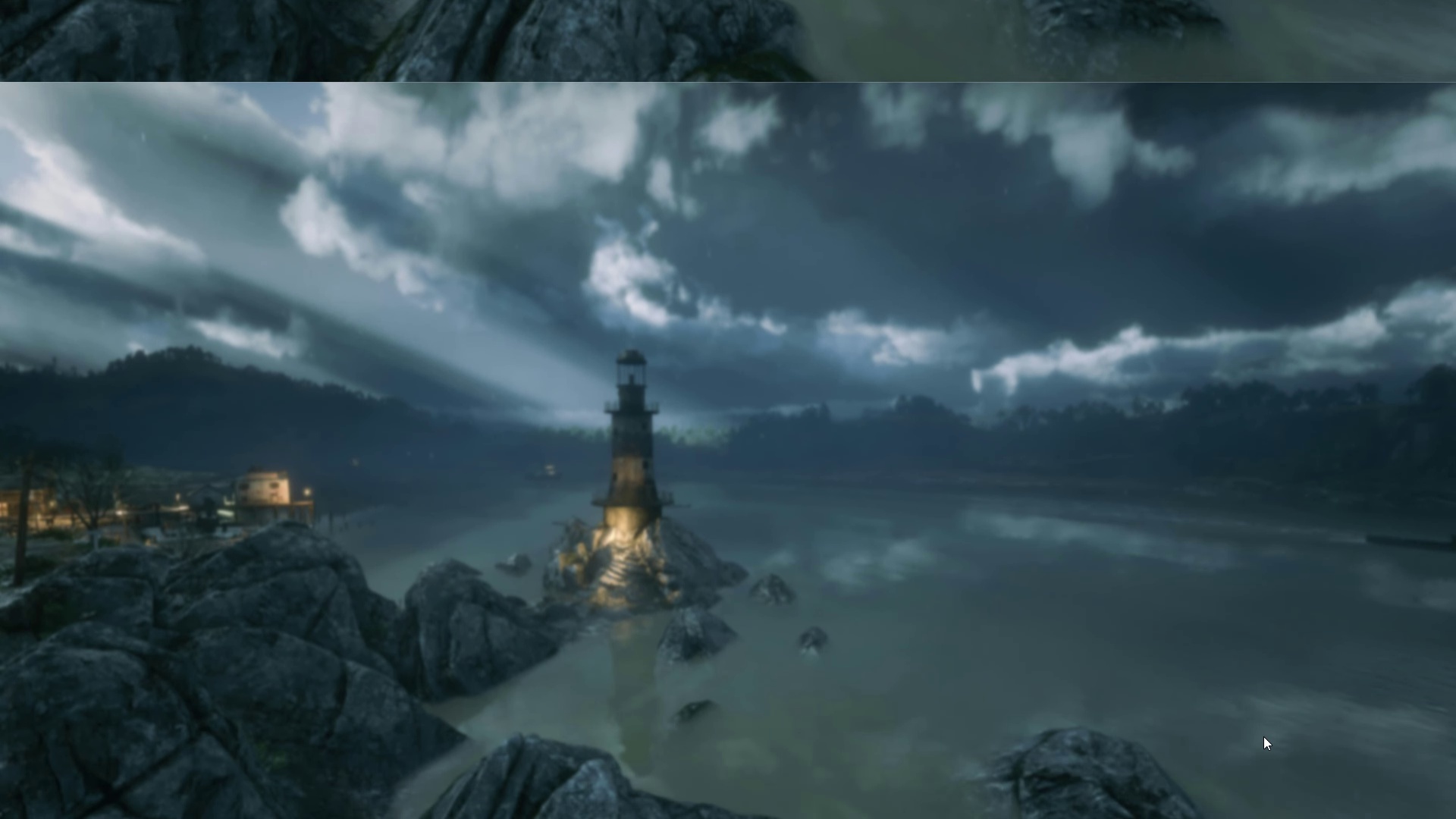 
key(ArrowRight)
 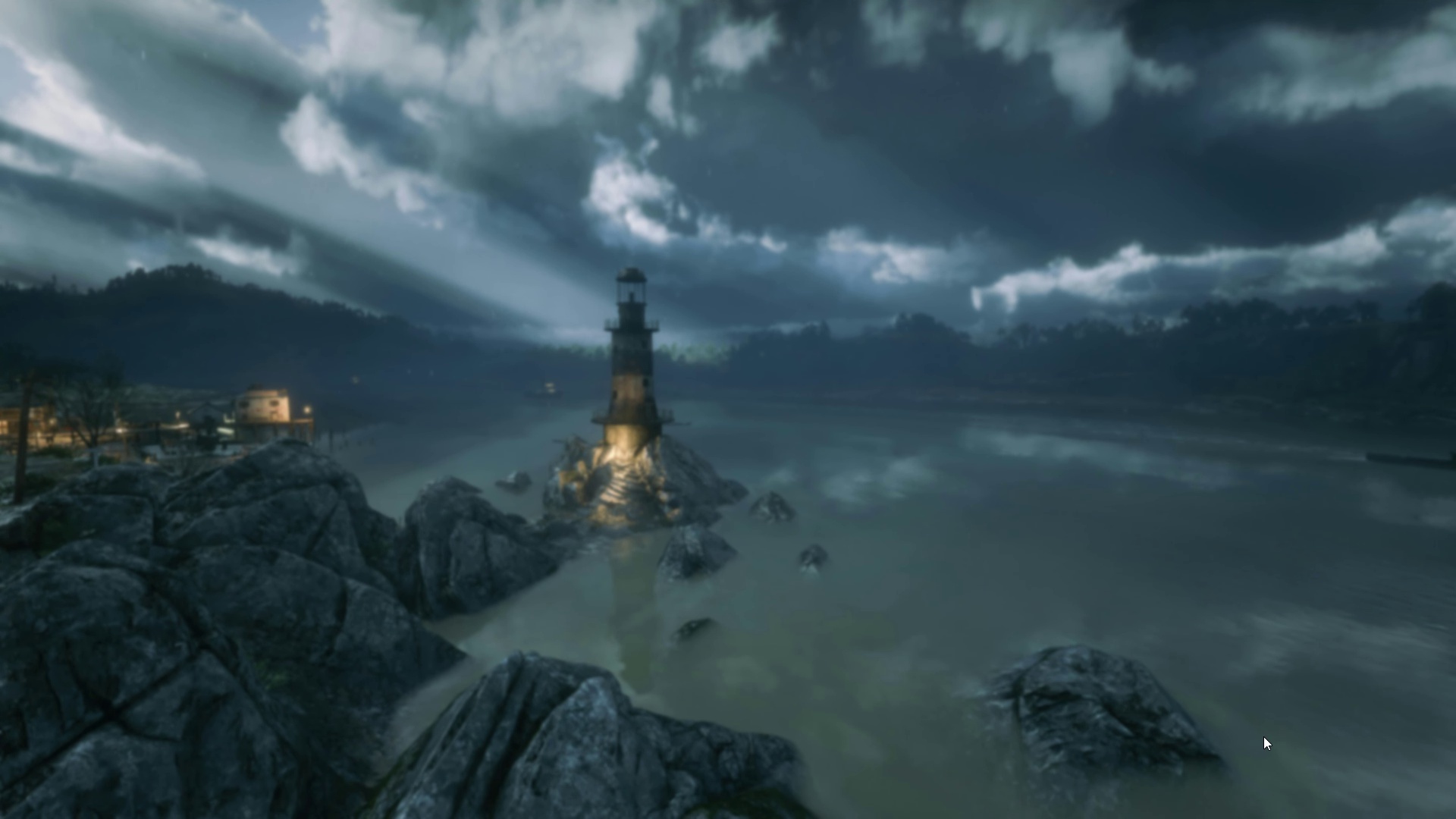 
key(ArrowRight)
 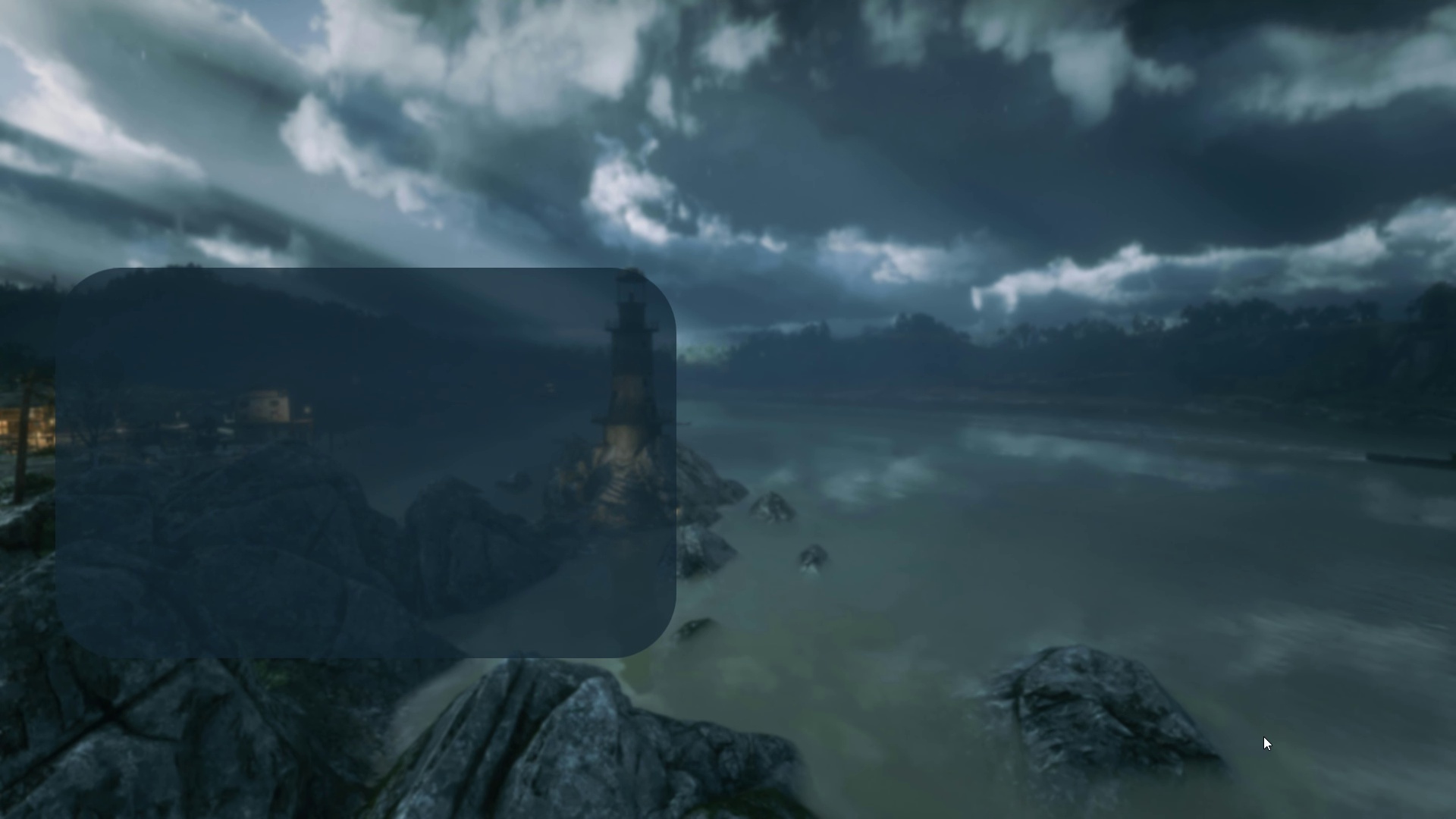 
key(ArrowRight)
 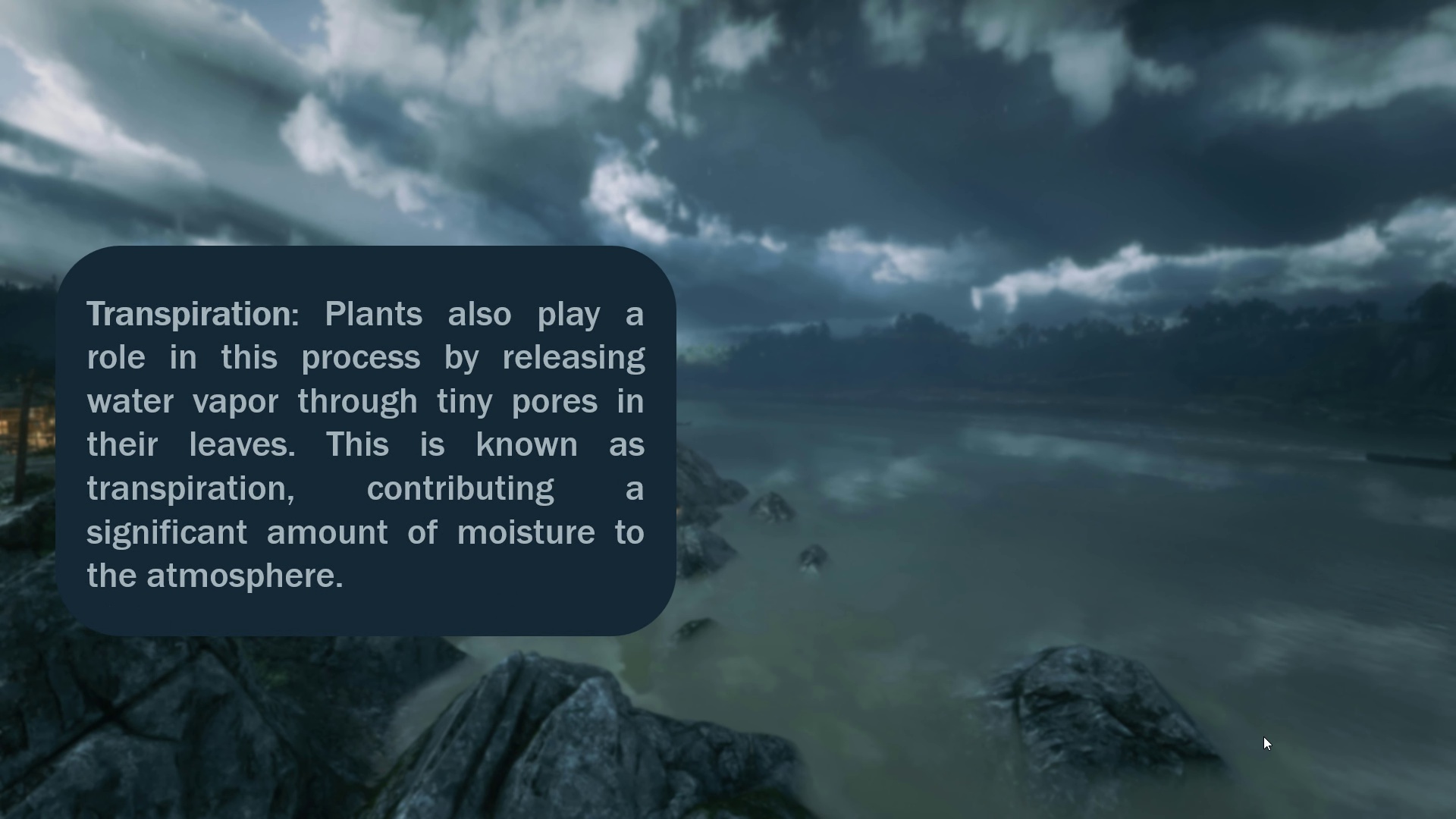 
key(ArrowRight)
 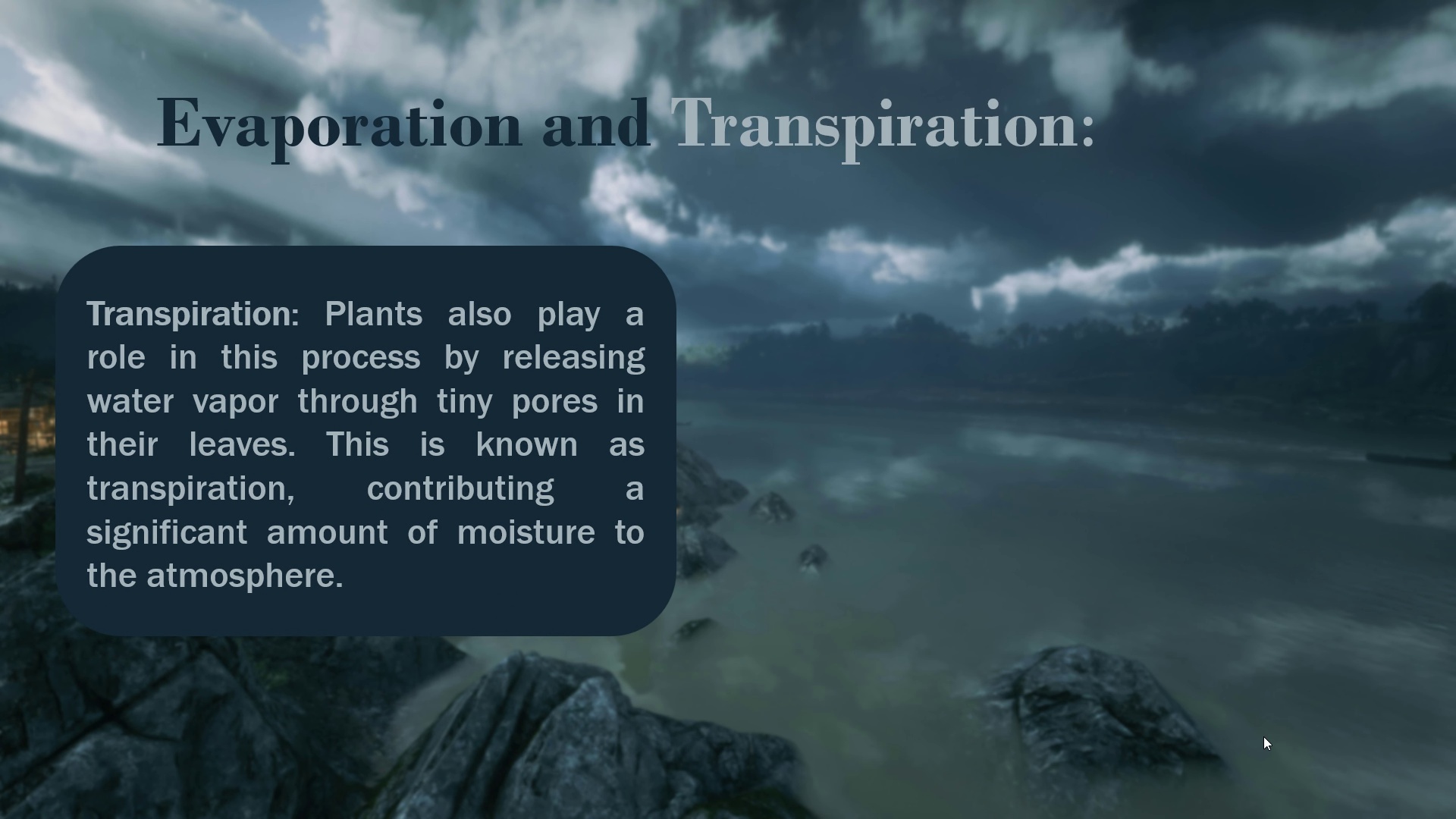 
key(ArrowRight)
 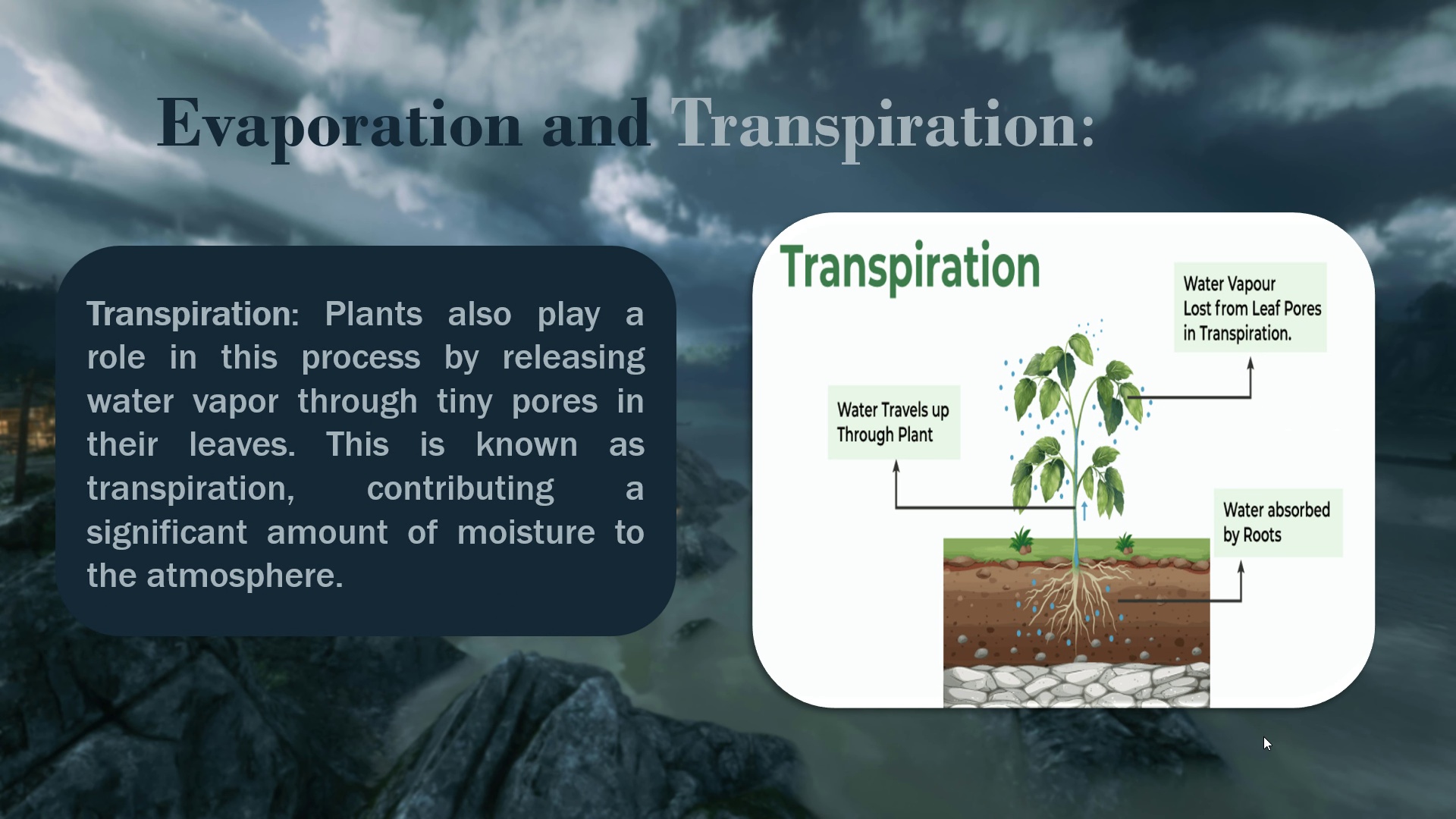 
key(ArrowRight)
 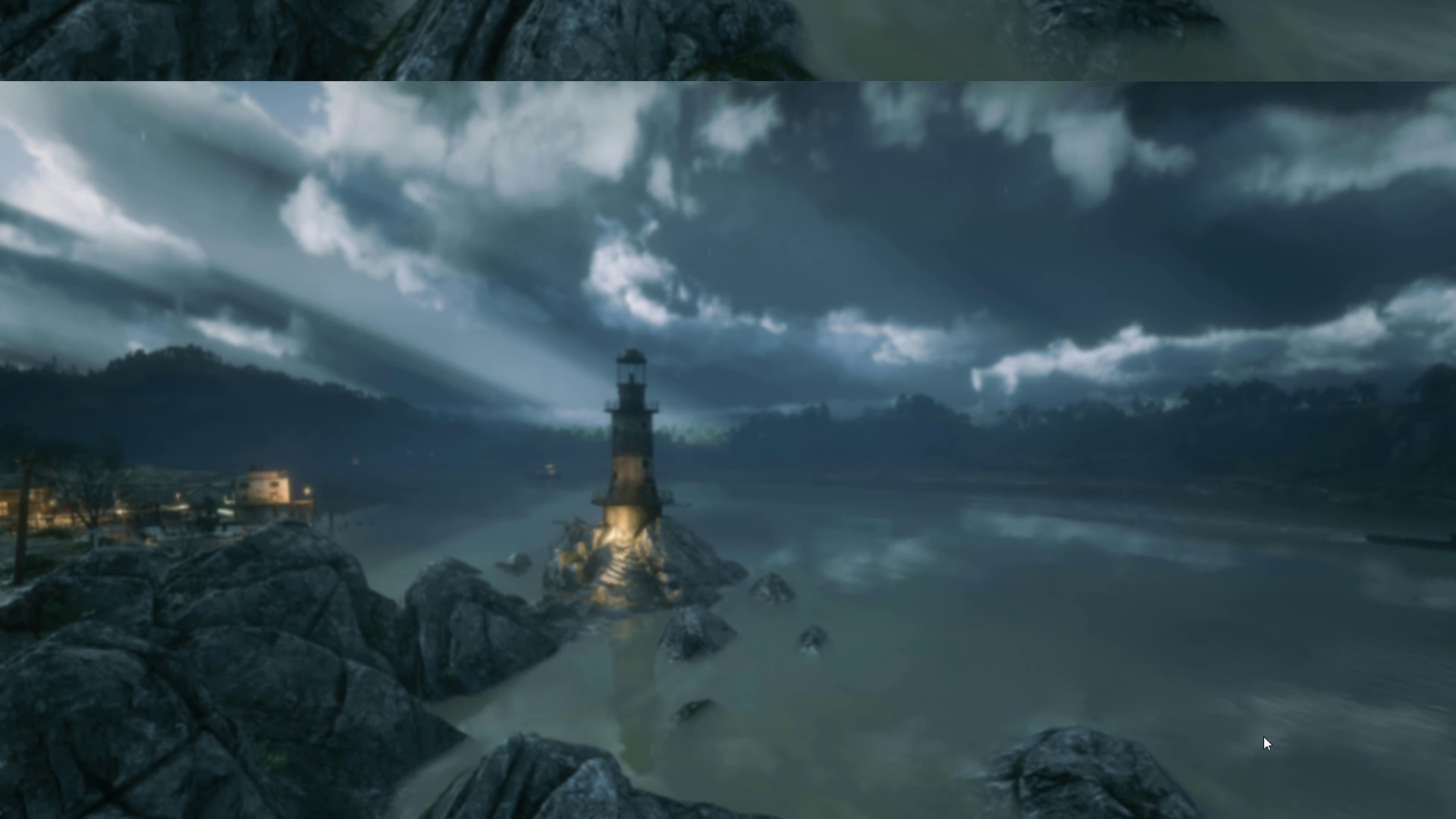 
key(ArrowRight)
 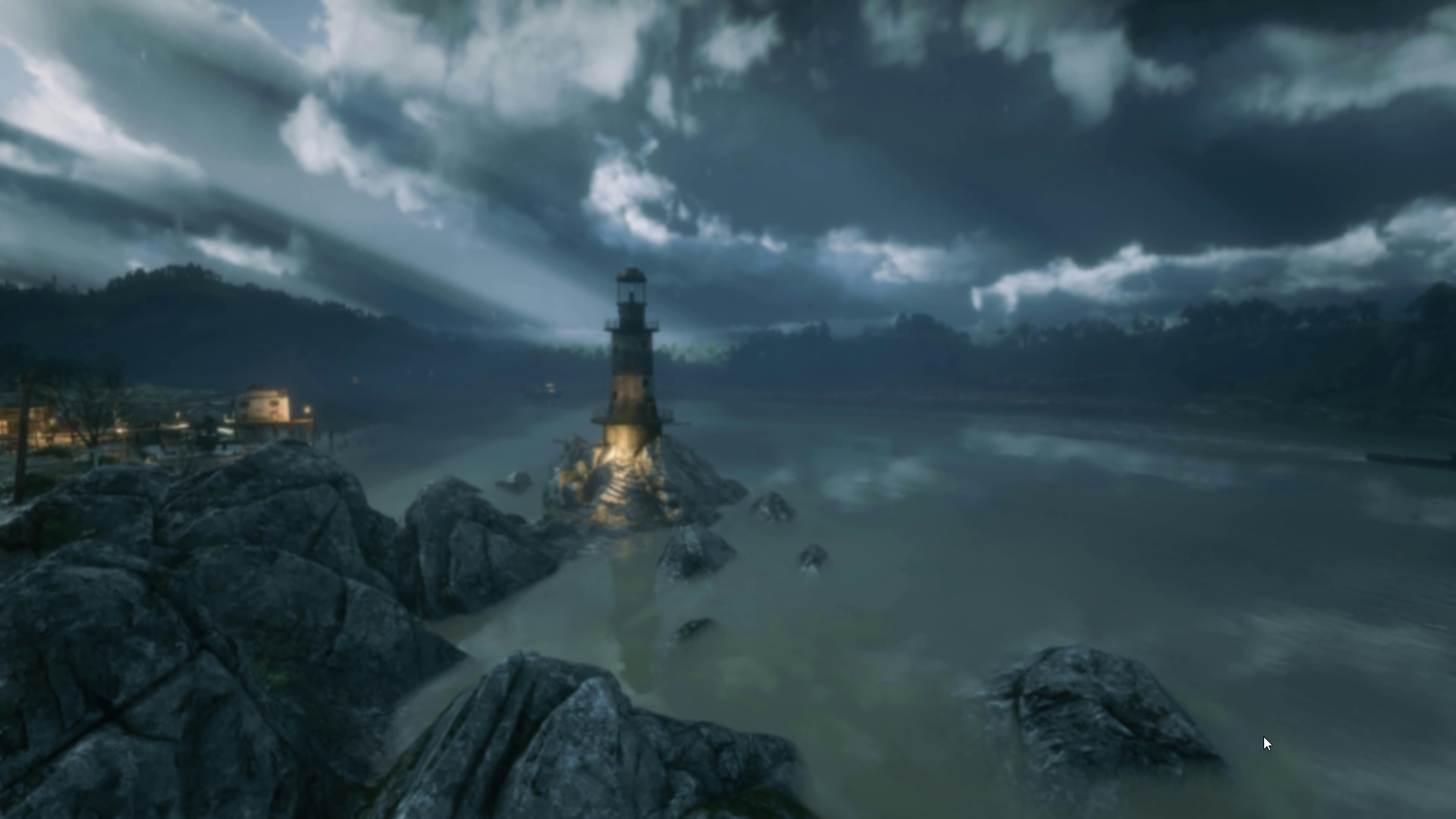 
key(ArrowRight)
 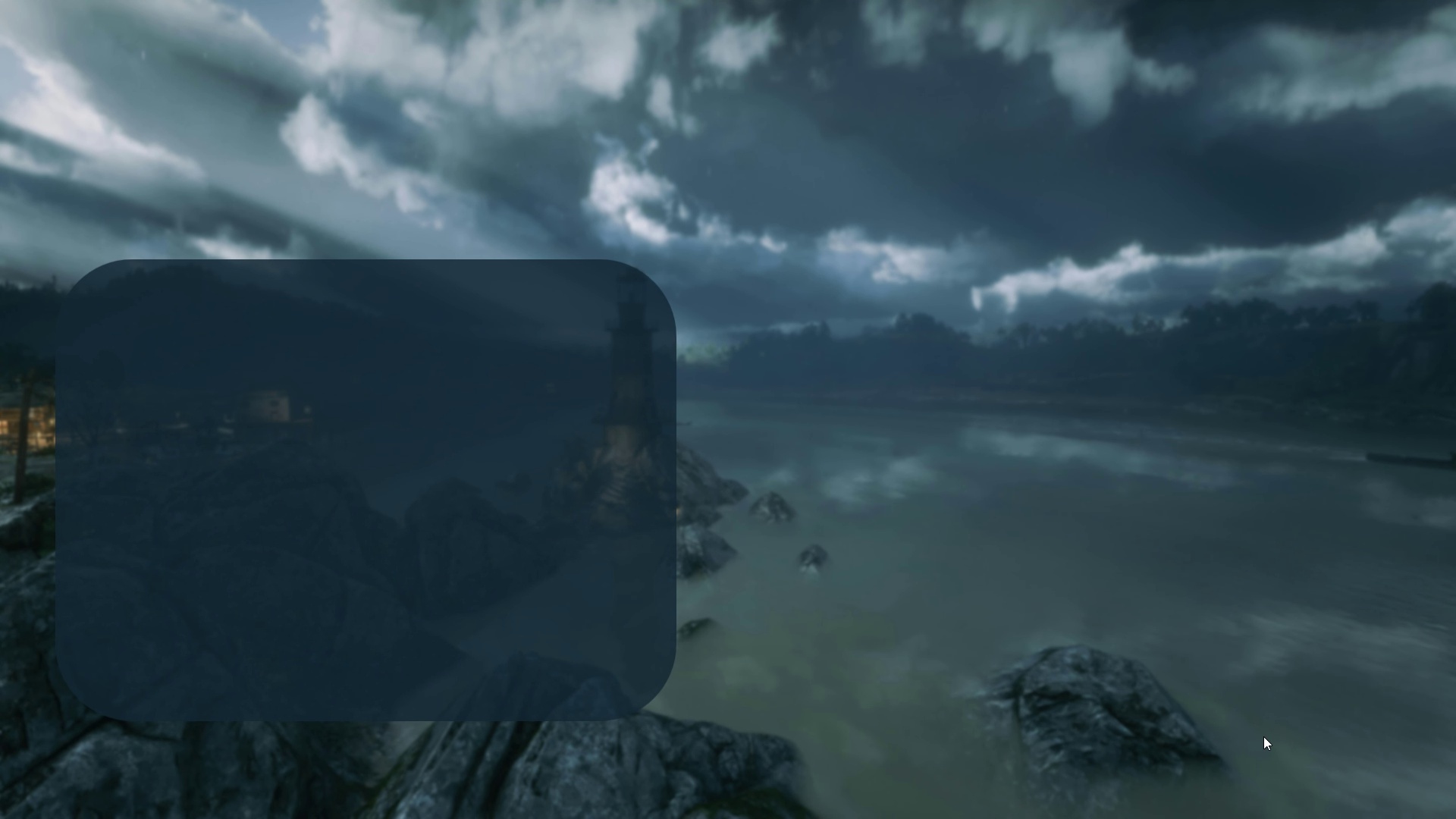 
key(ArrowRight)
 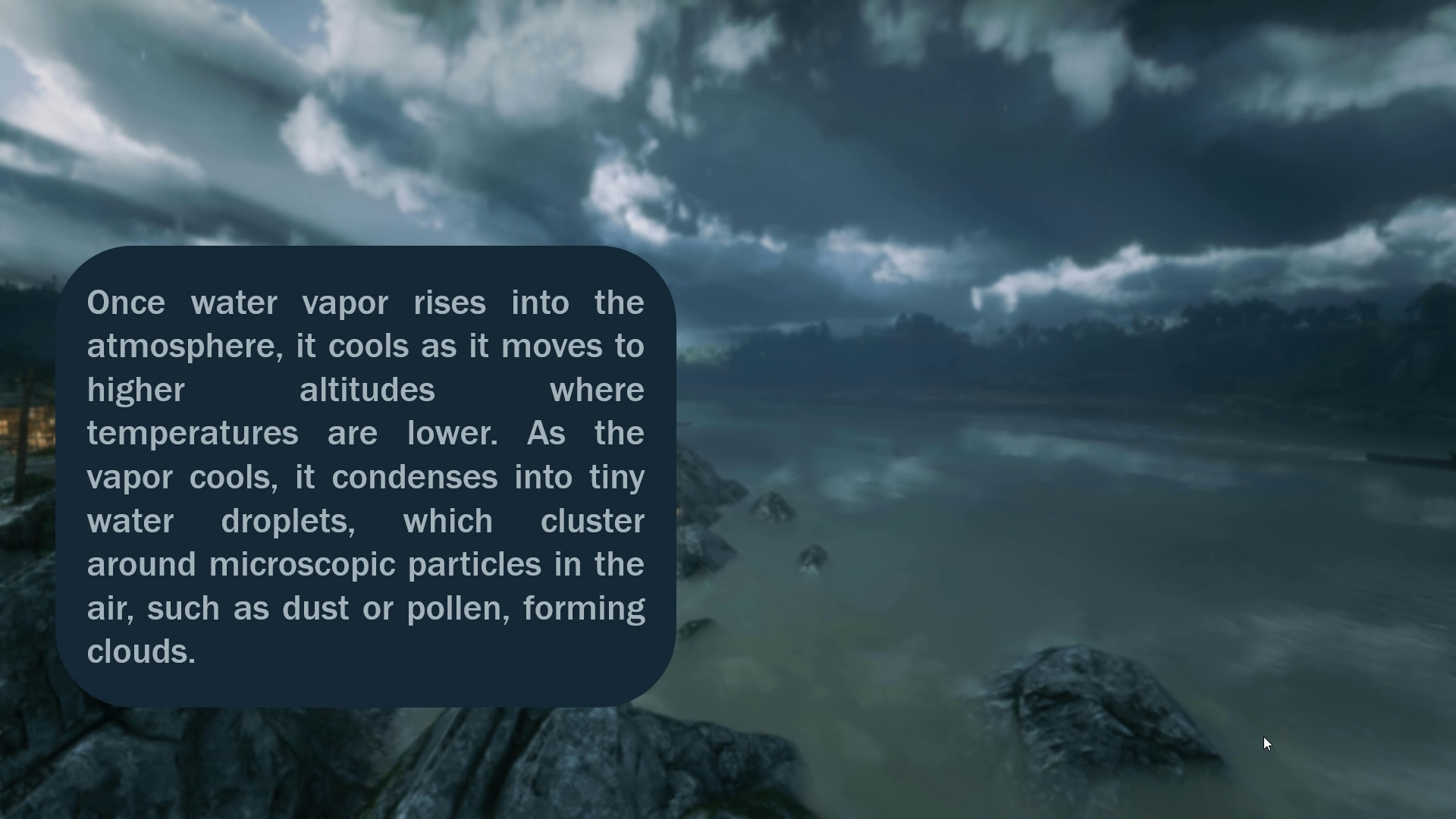 
key(ArrowRight)
 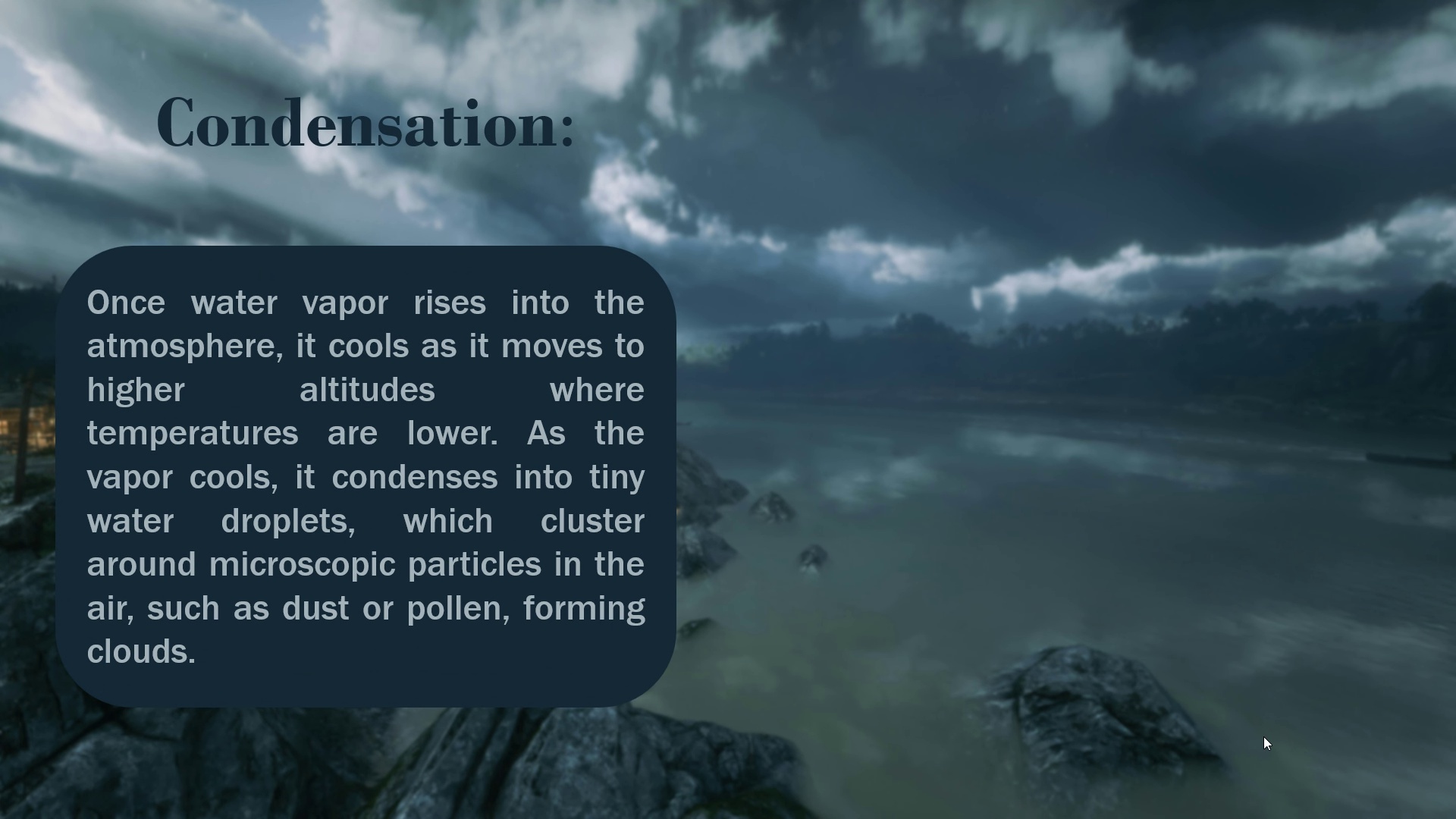 
key(ArrowRight)
 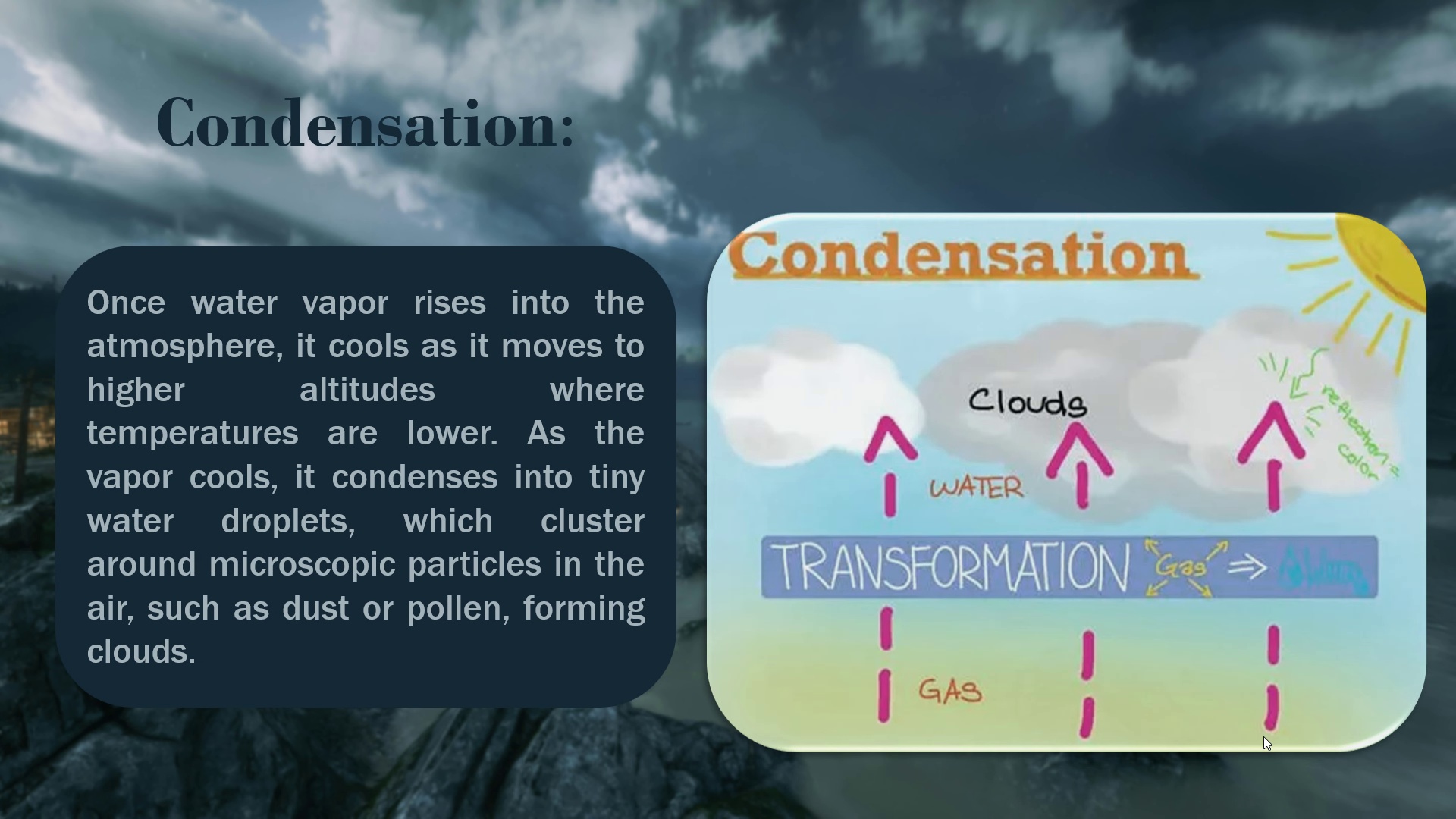 
key(ArrowRight)
 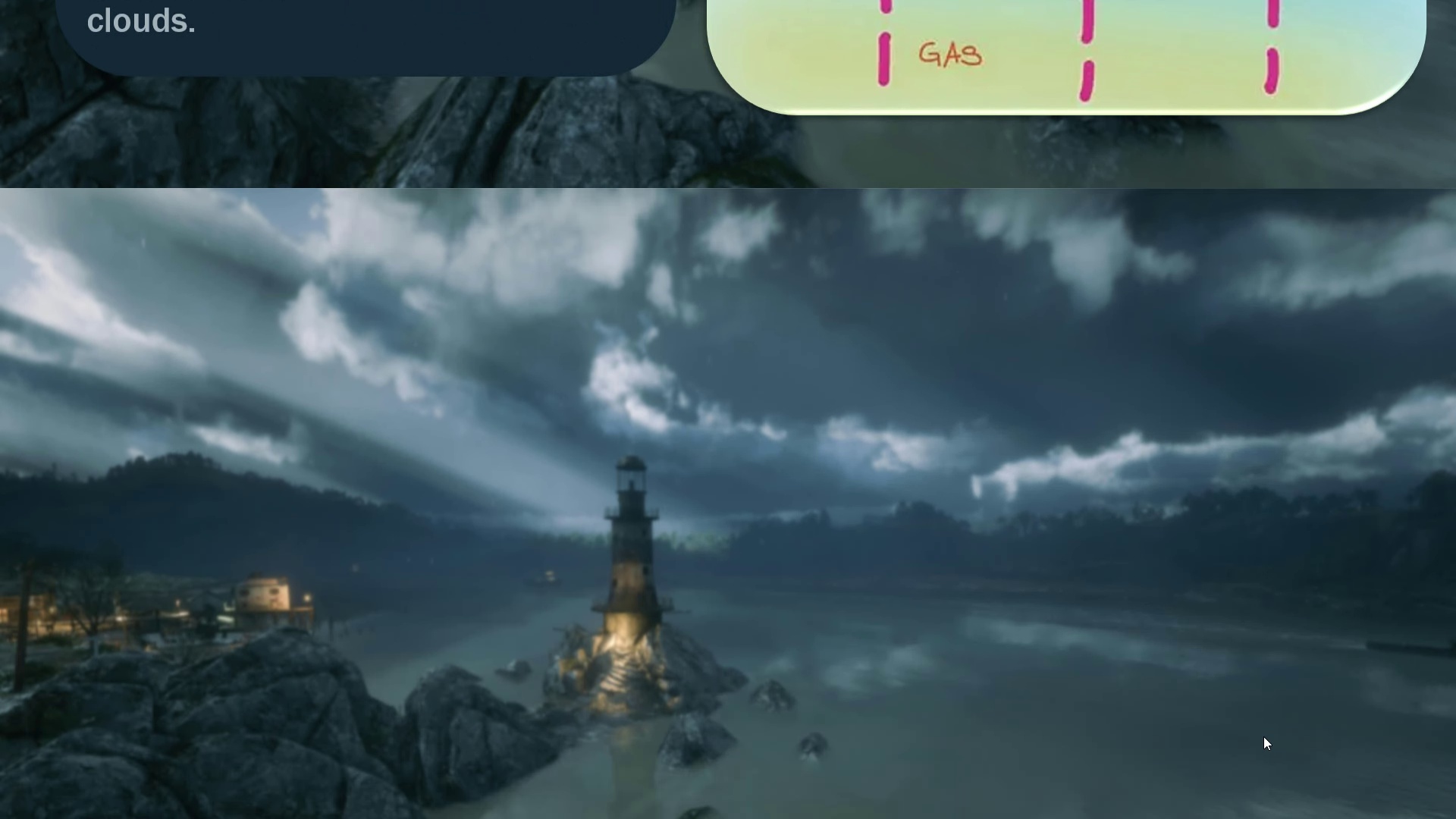 
hold_key(key=ArrowRight, duration=0.36)
 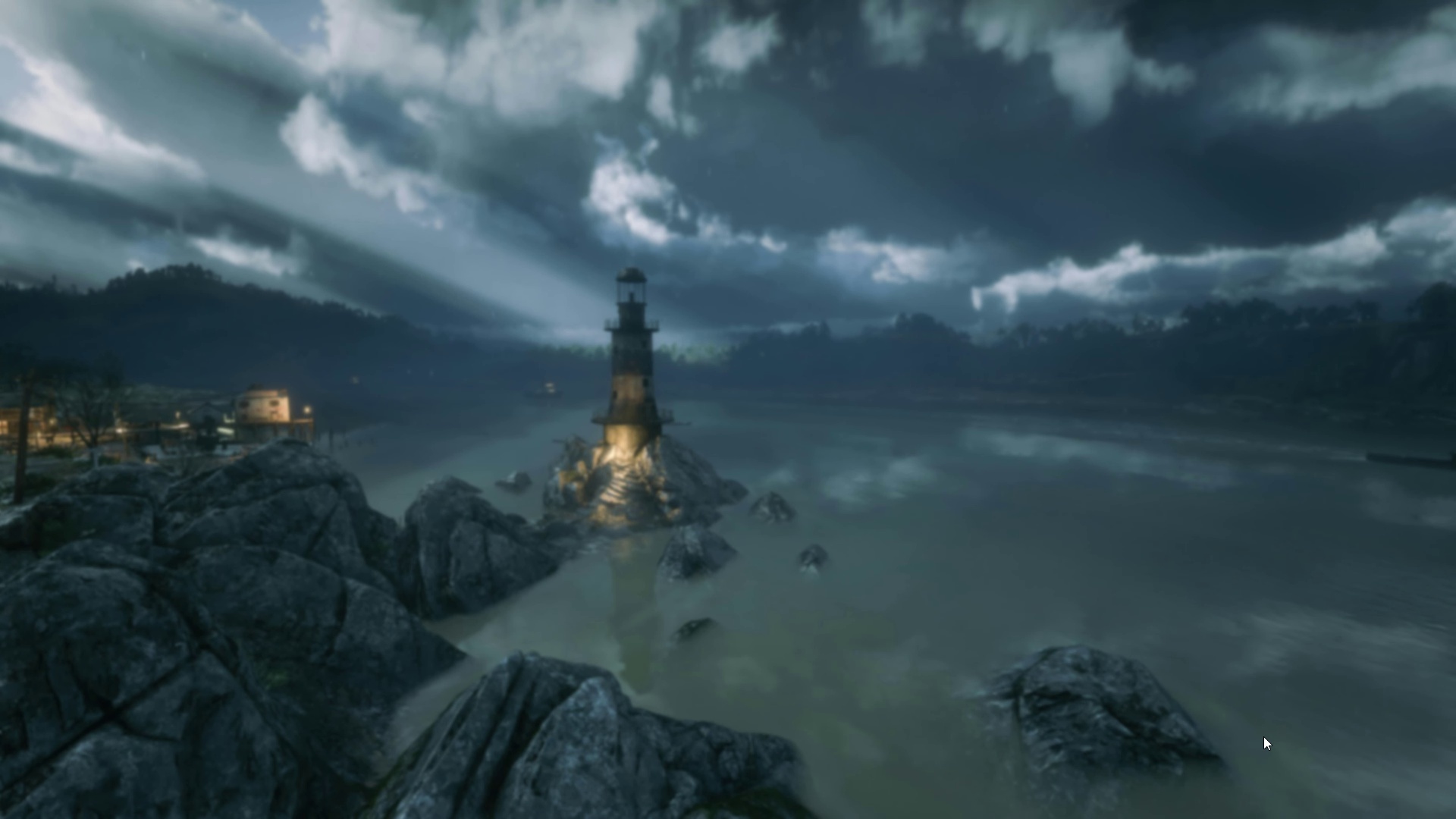 
key(ArrowRight)
 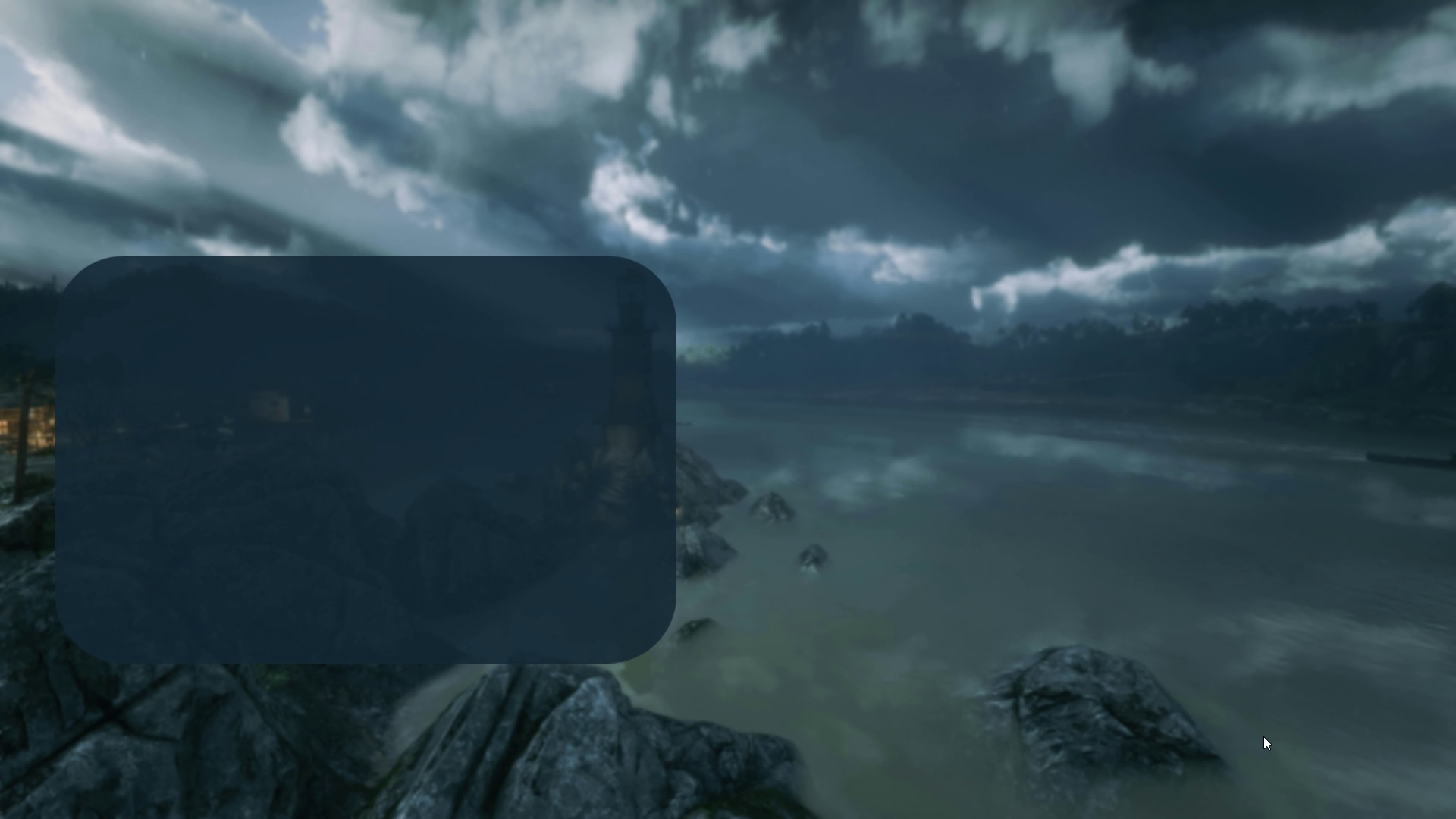 
key(ArrowRight)
 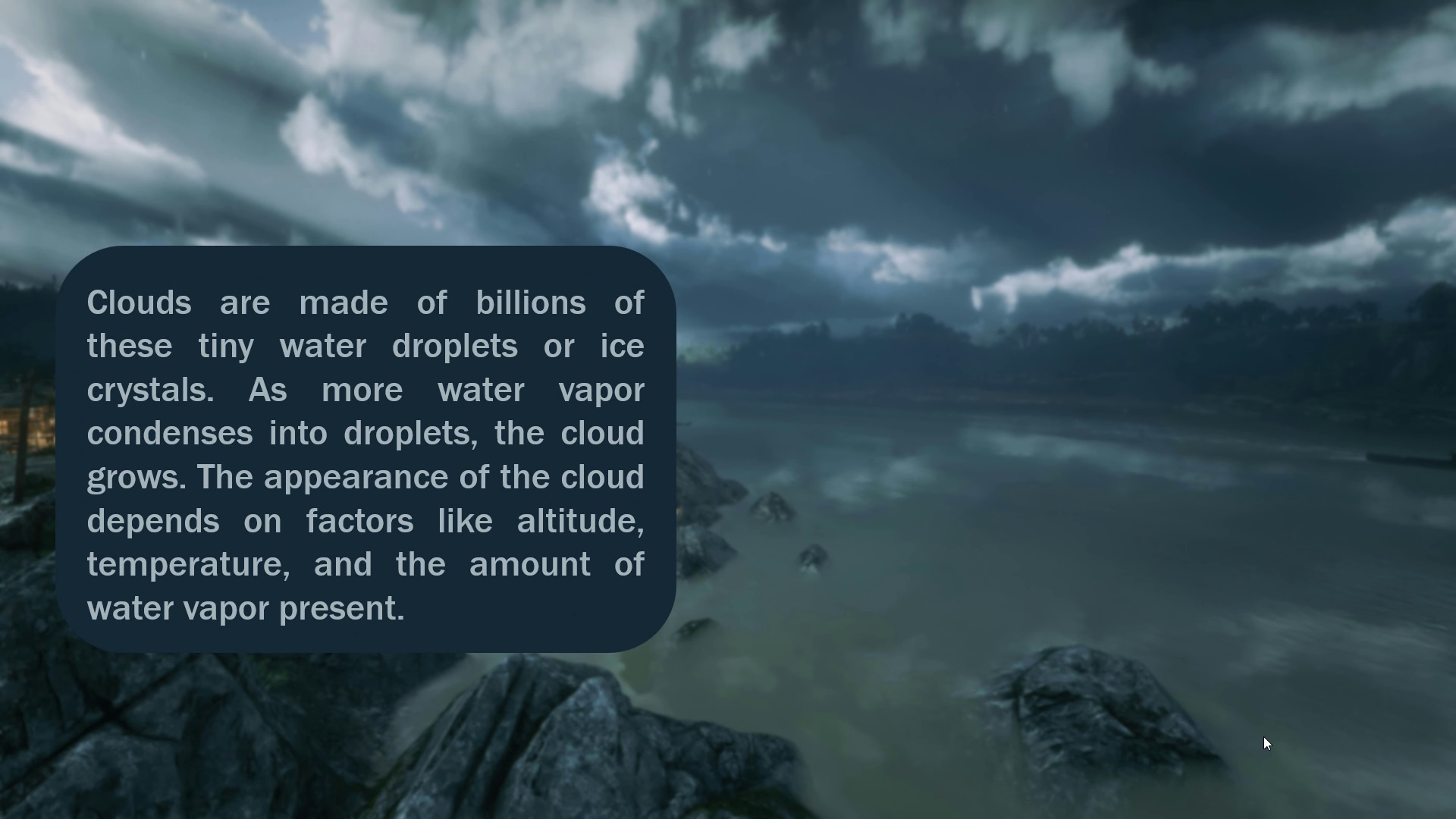 
key(ArrowRight)
 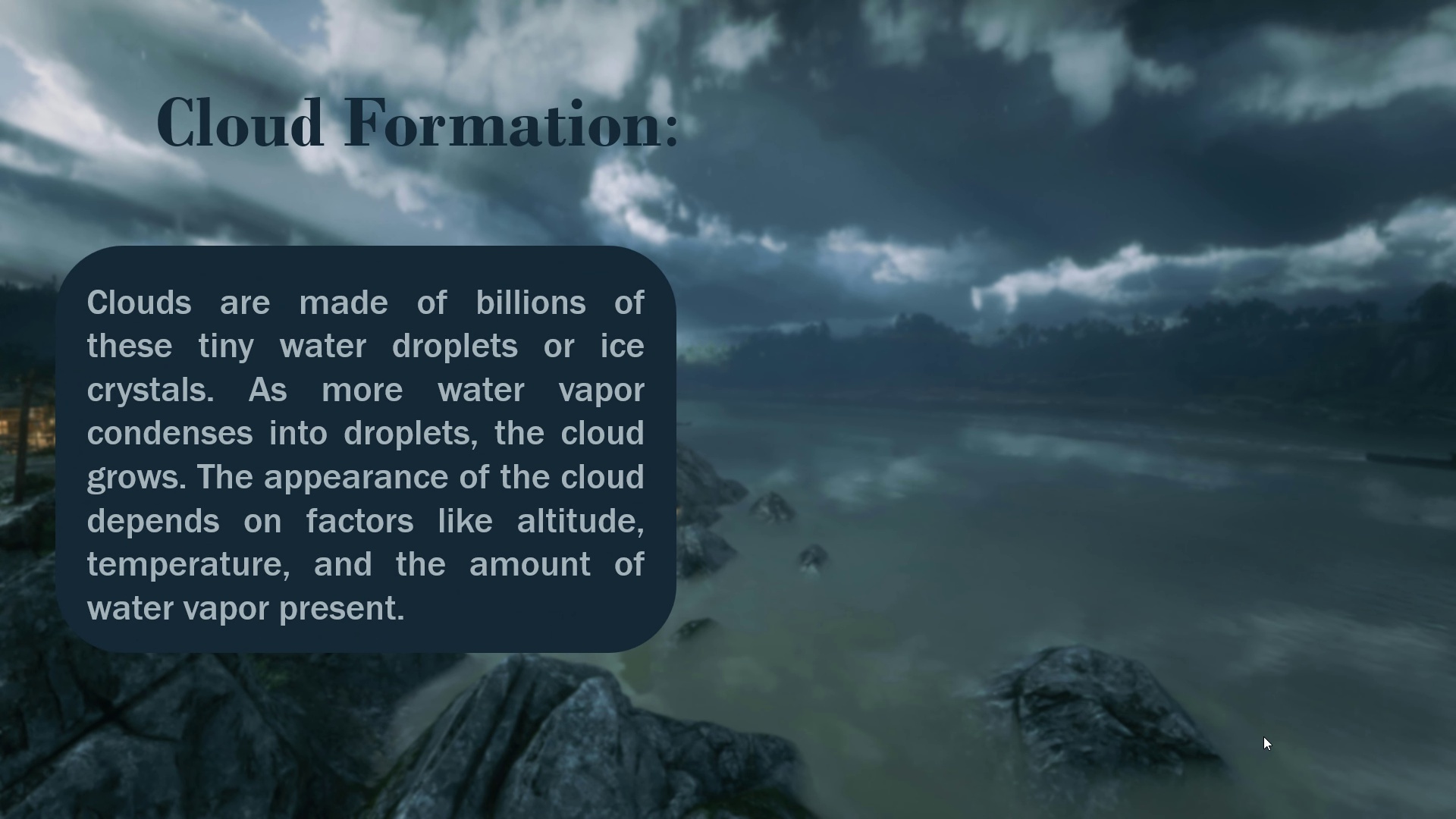 
key(ArrowRight)
 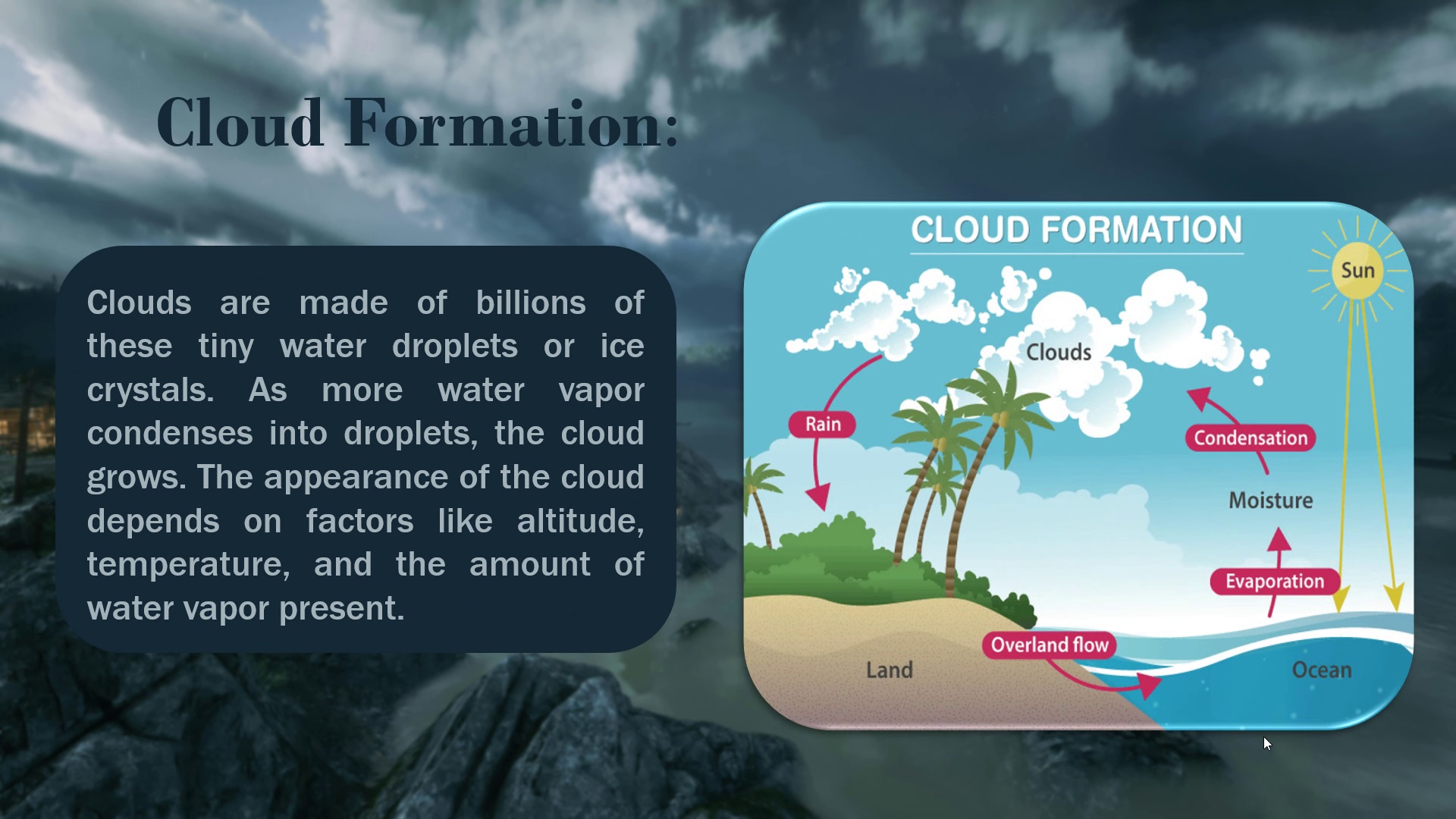 
key(ArrowRight)
 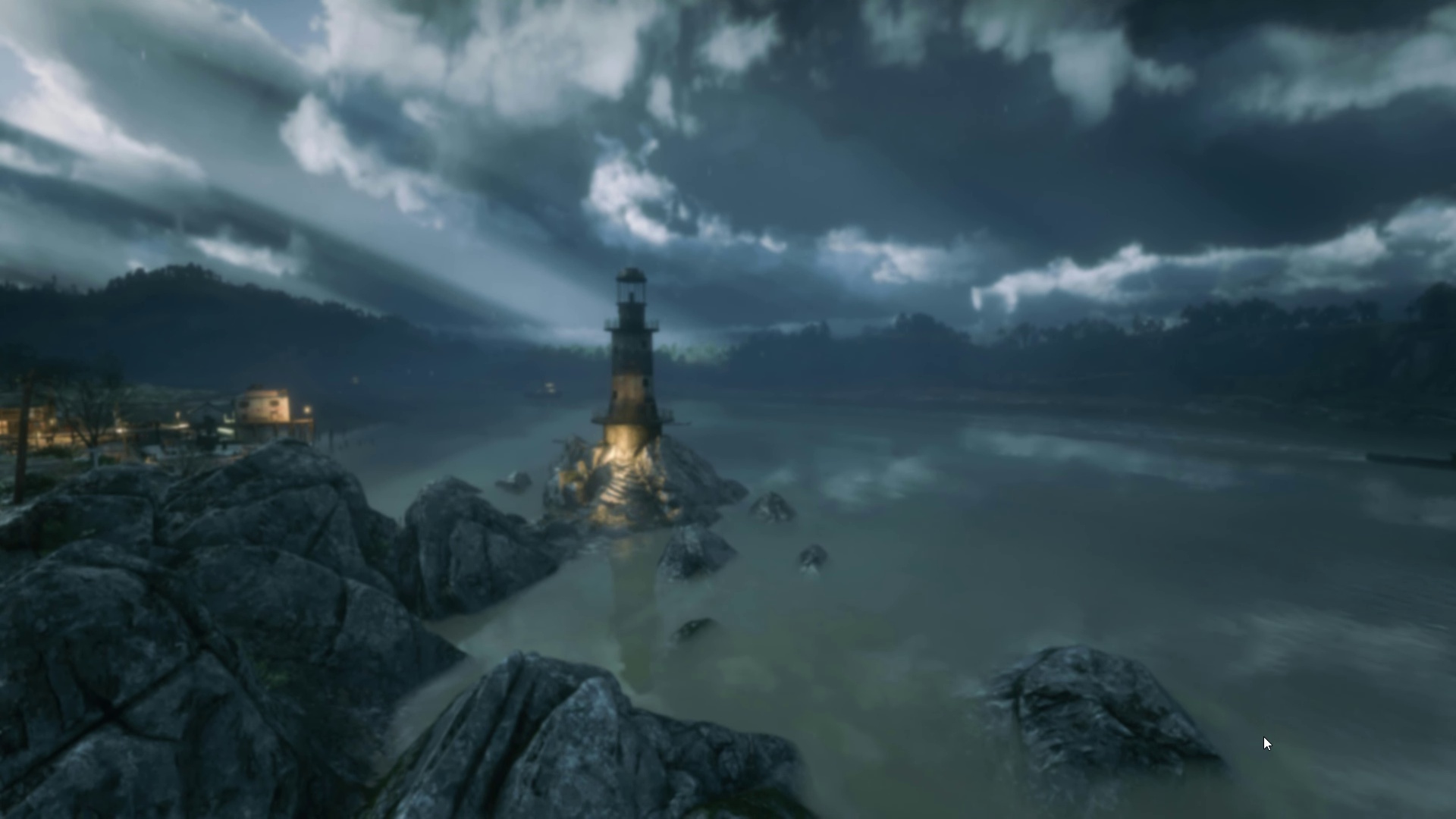 
key(ArrowRight)
 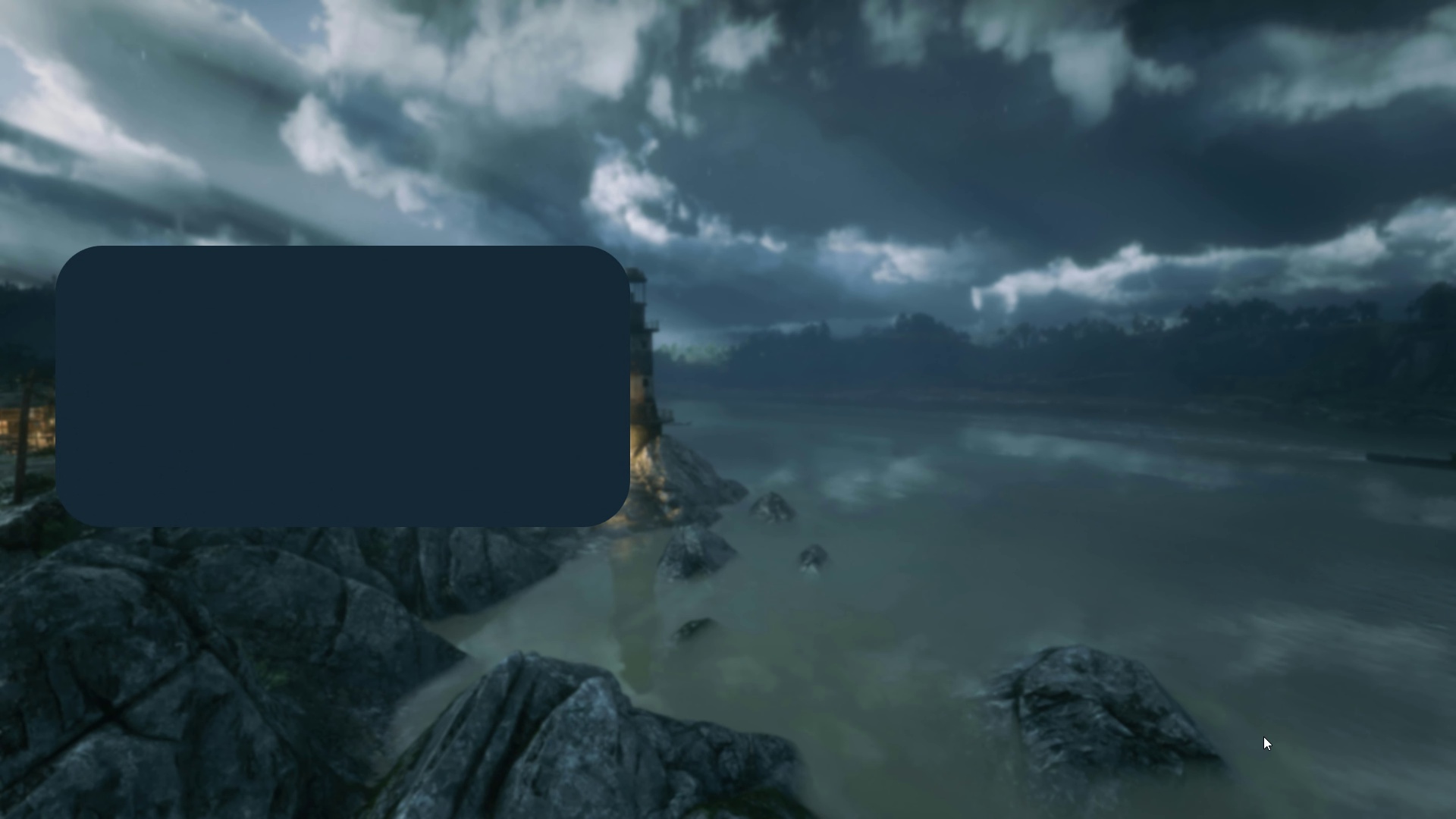 
key(ArrowRight)
 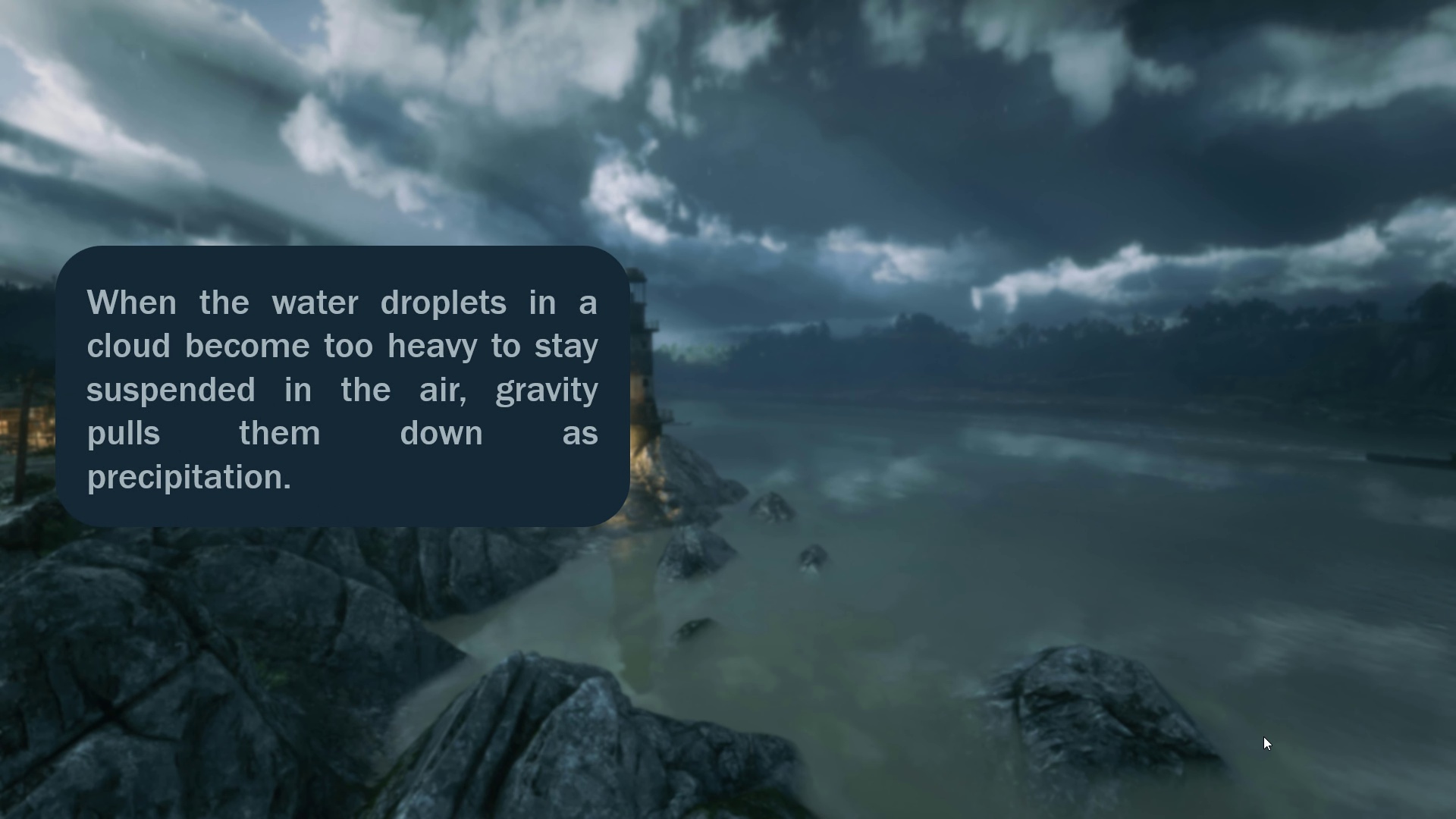 
key(ArrowRight)
 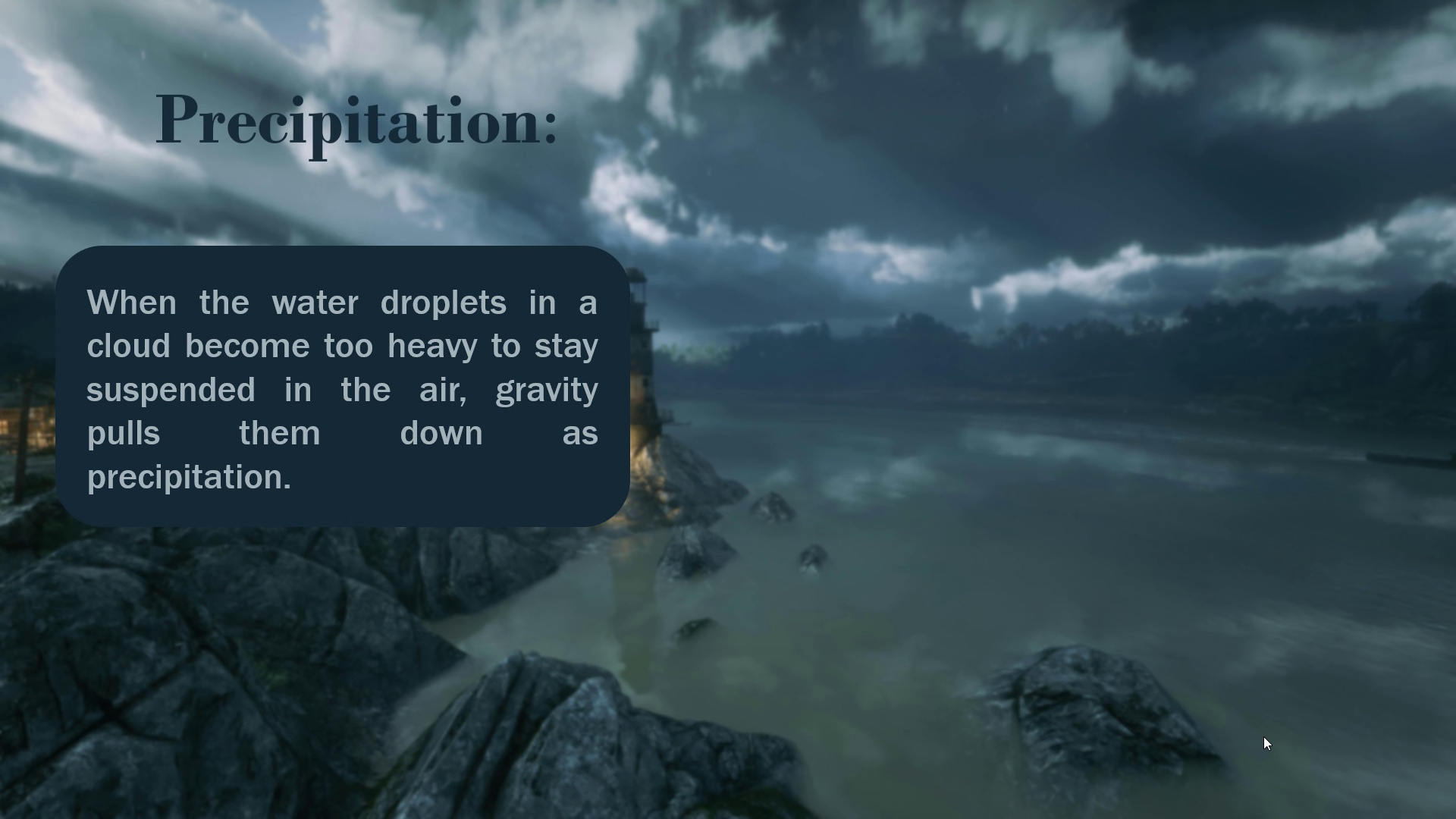 
key(ArrowRight)
 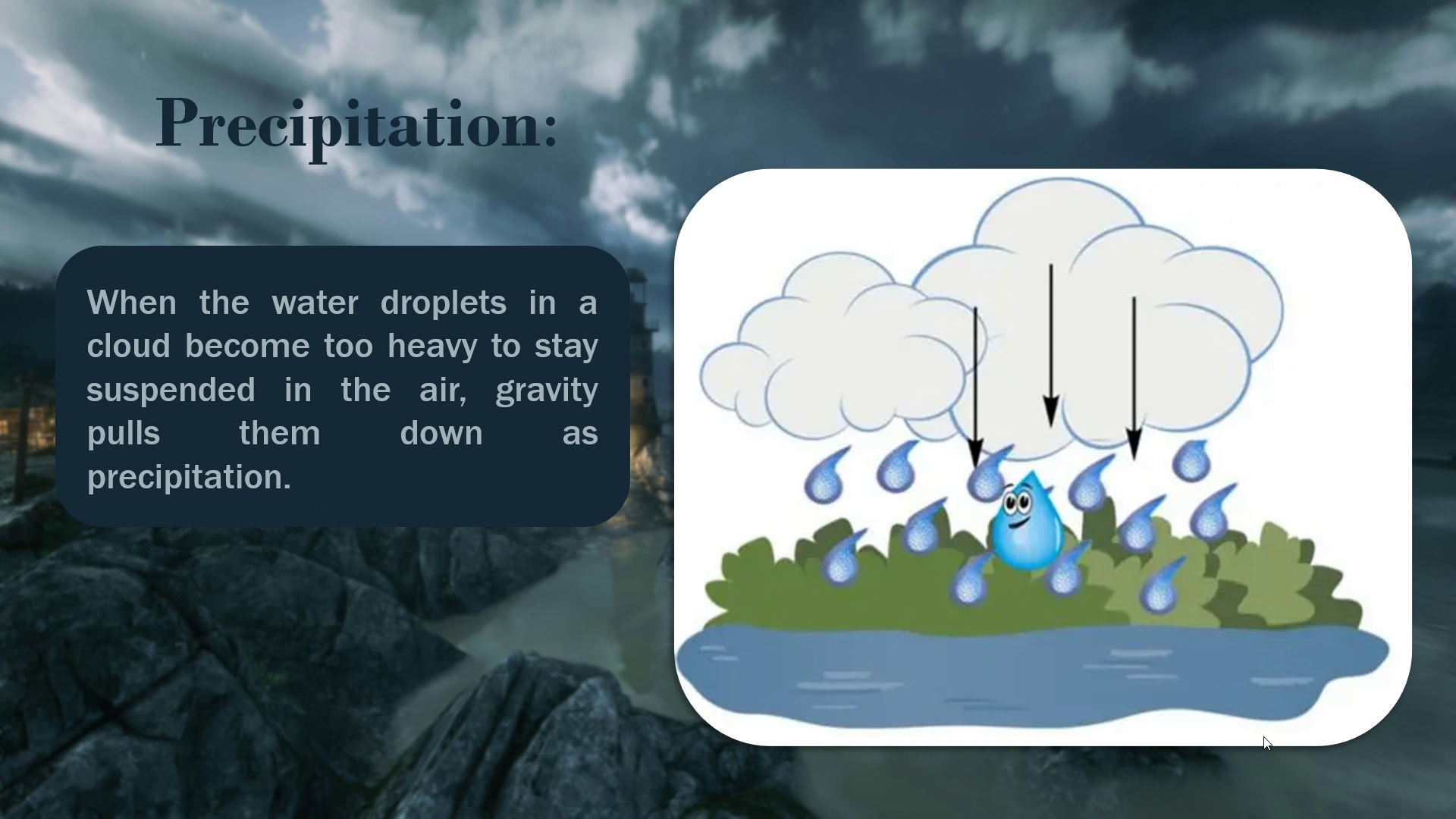 
key(ArrowRight)
 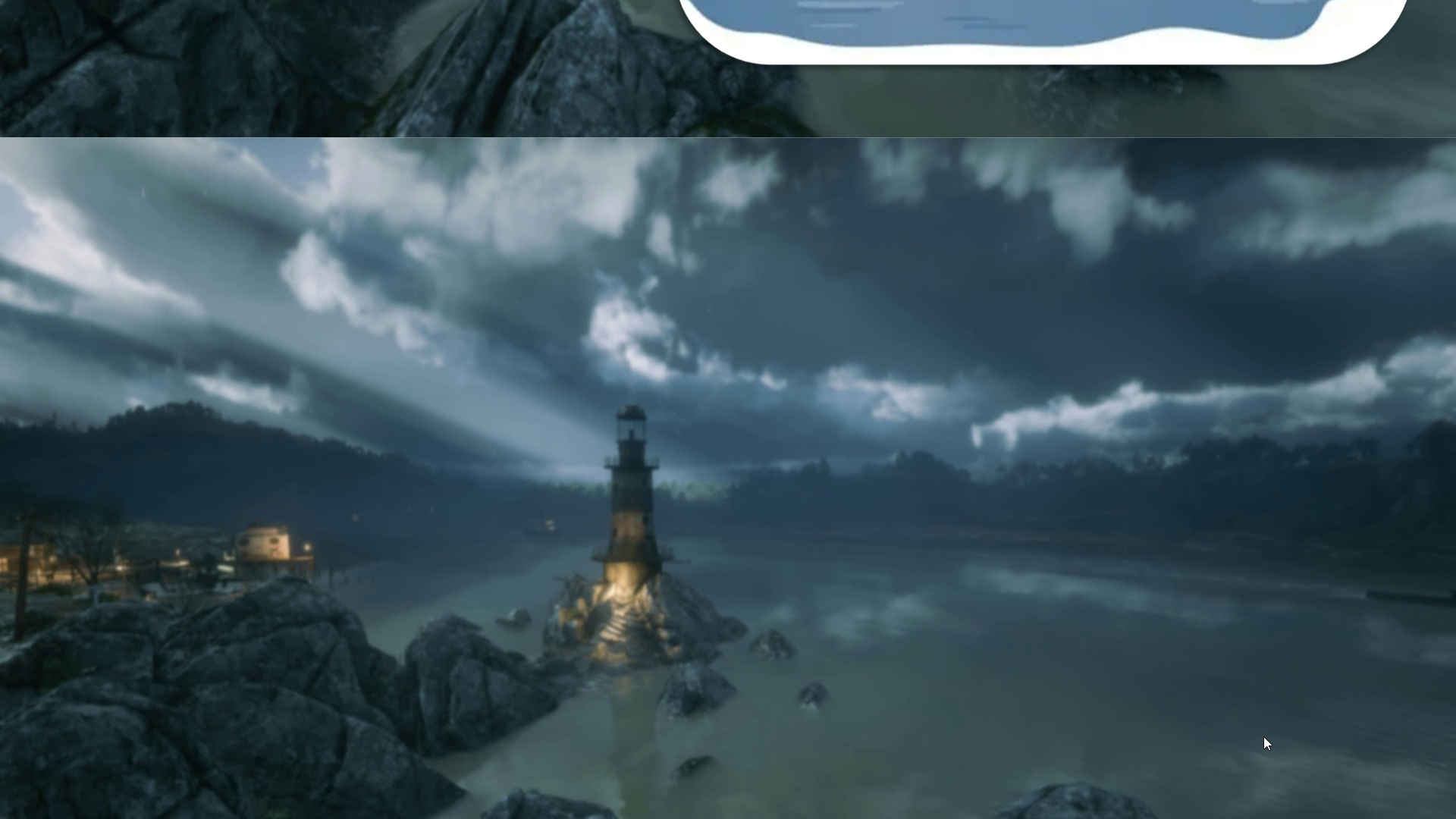 
key(ArrowRight)
 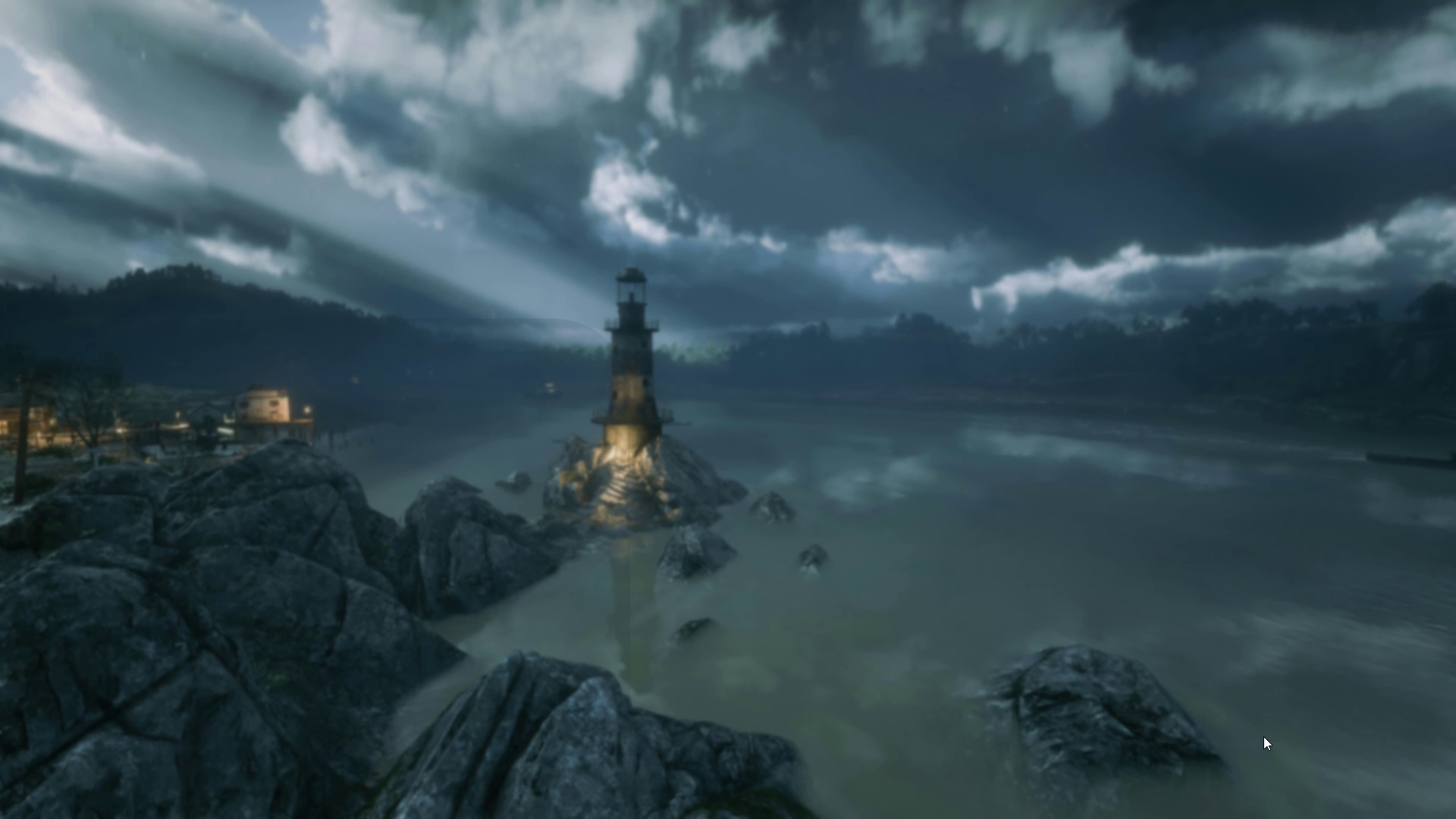 
key(ArrowRight)
 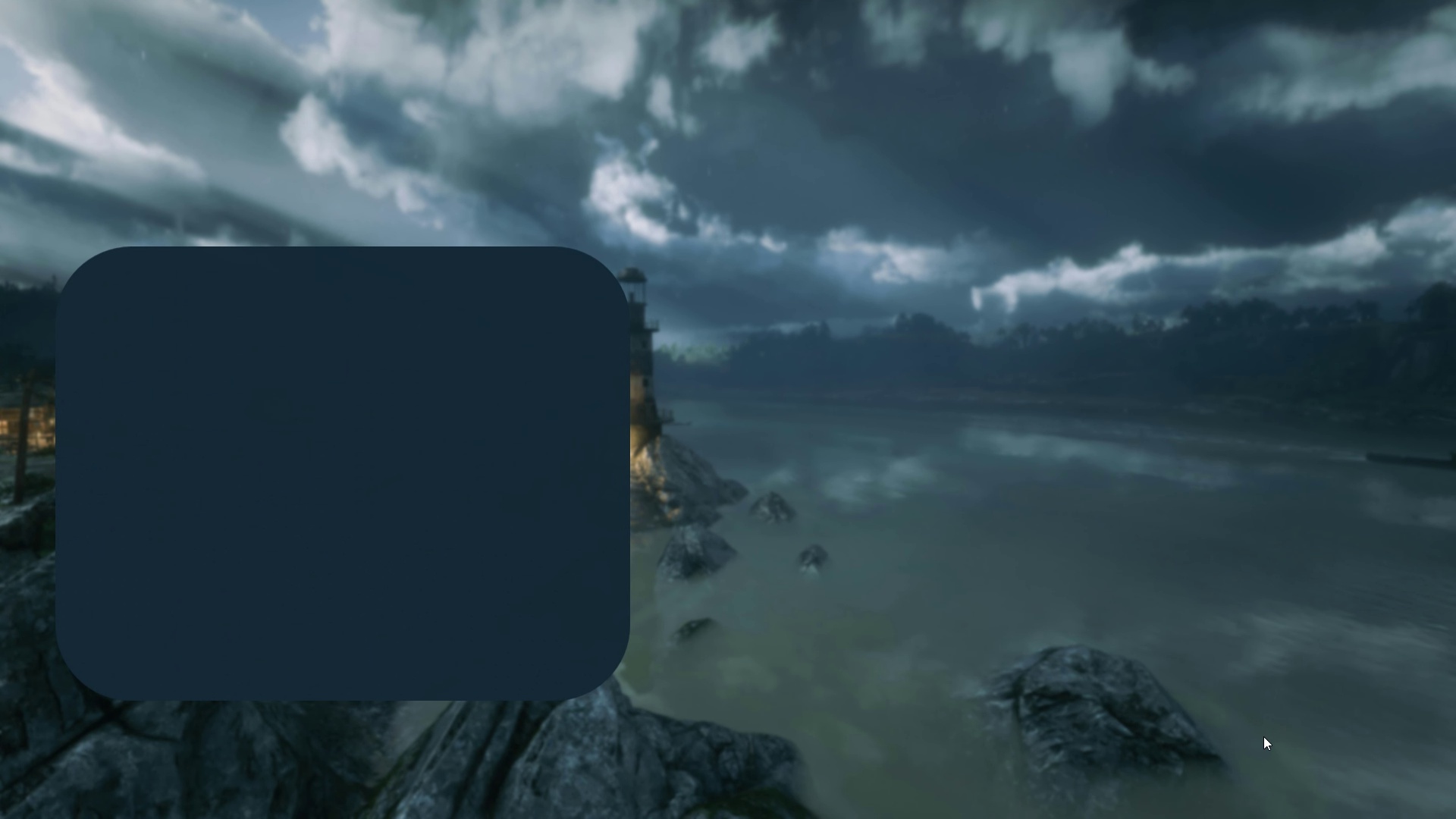 
key(ArrowRight)
 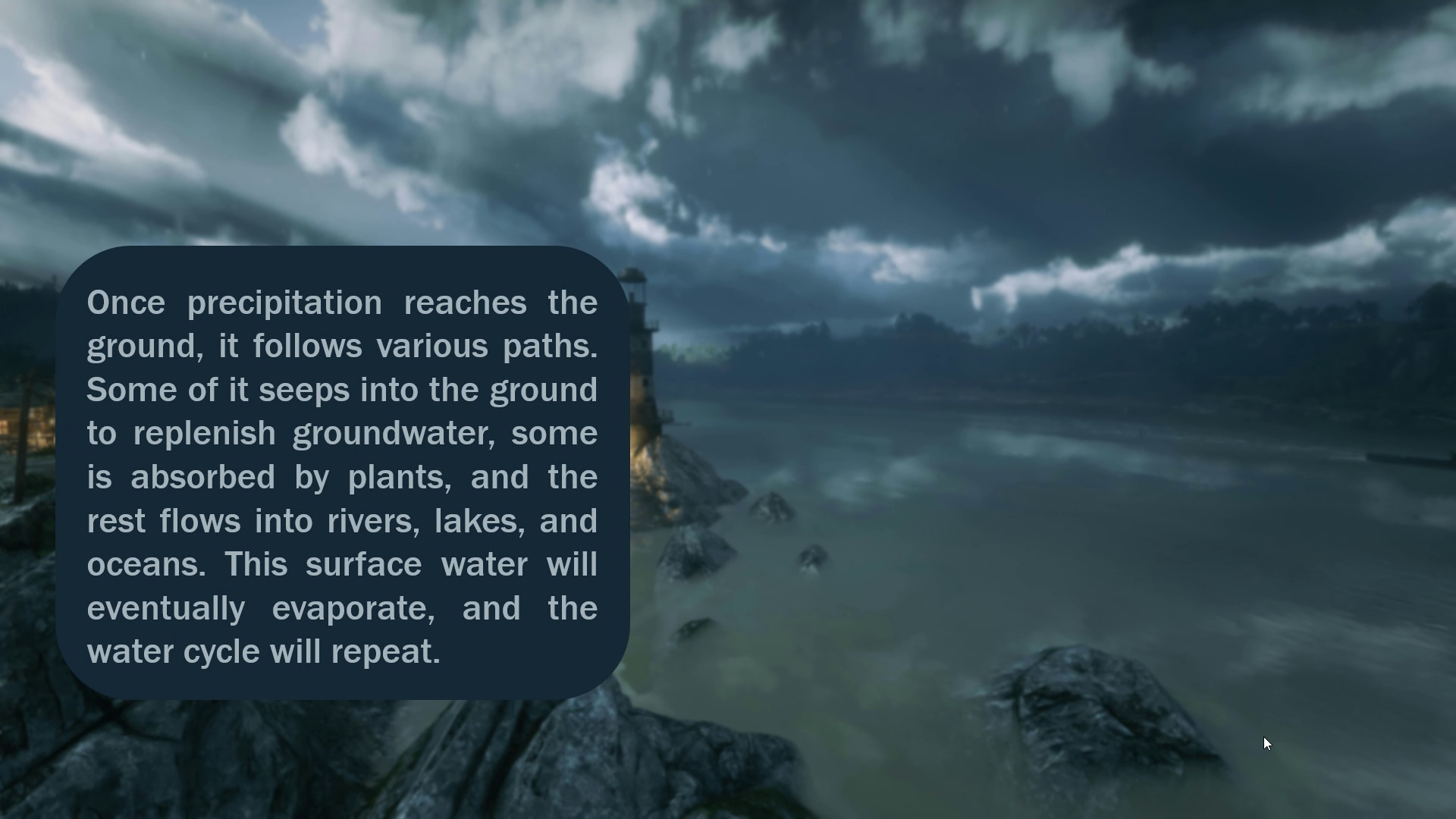 
key(ArrowRight)
 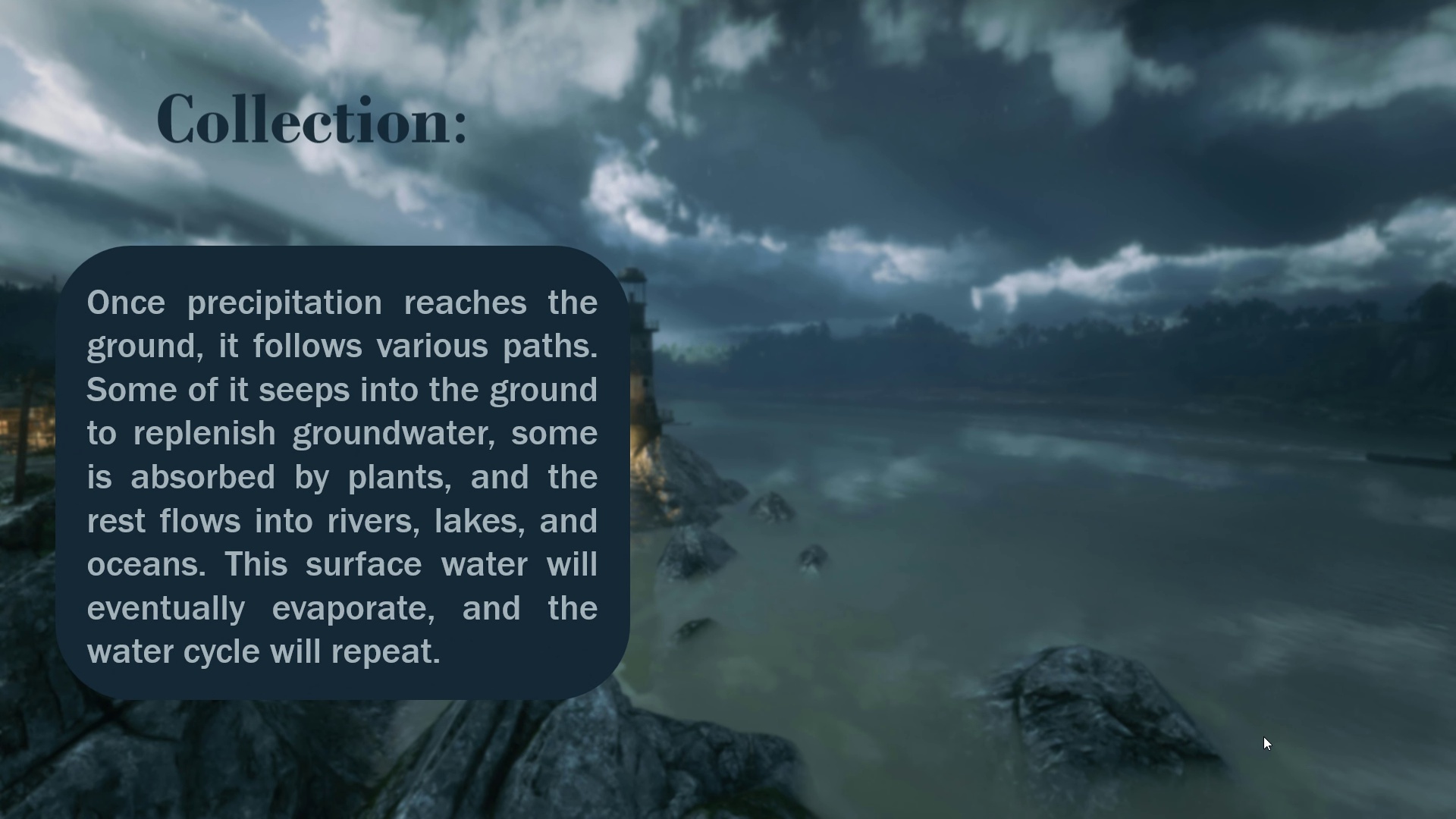 
key(ArrowRight)
 